 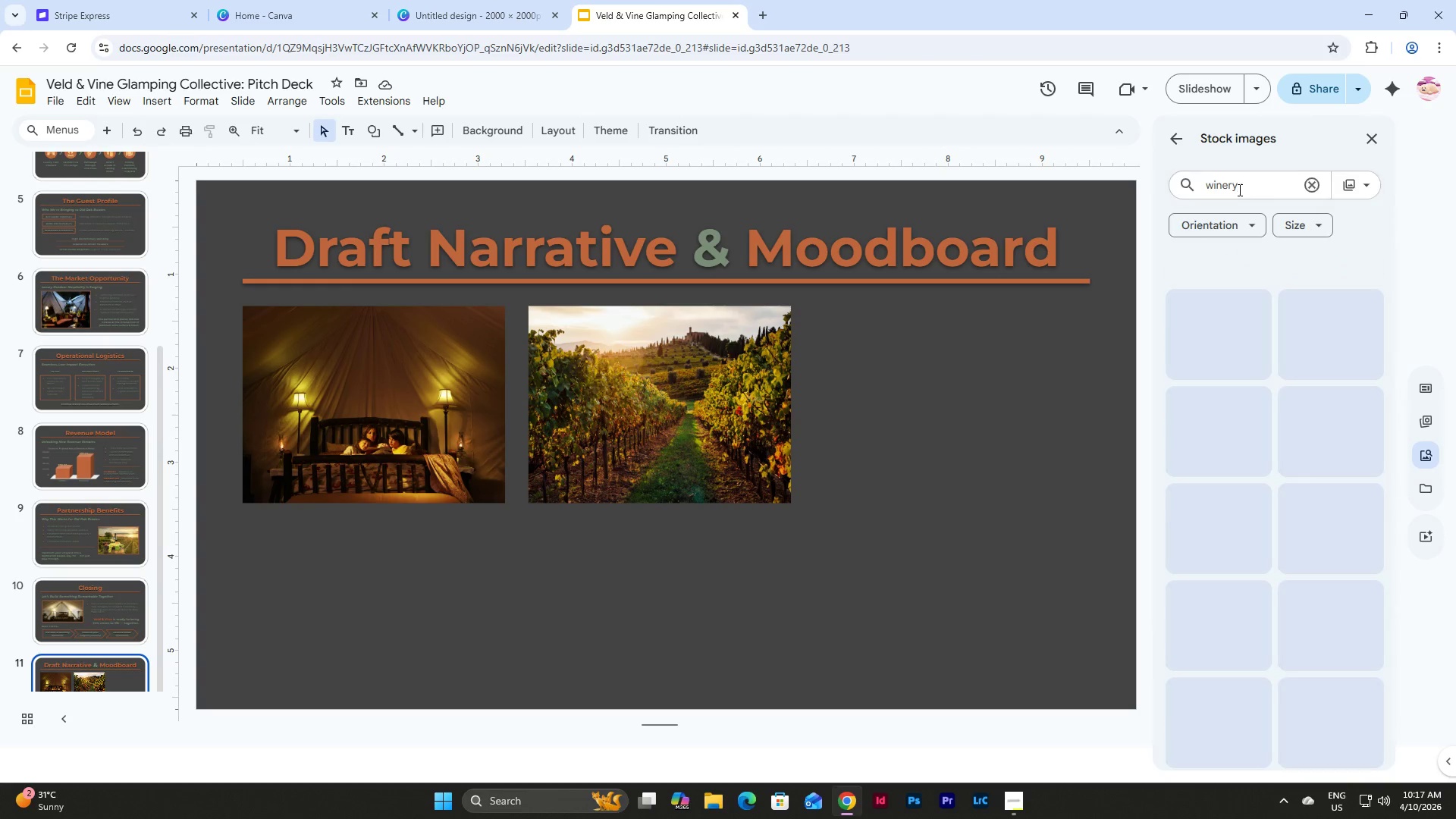 
key(Enter)
 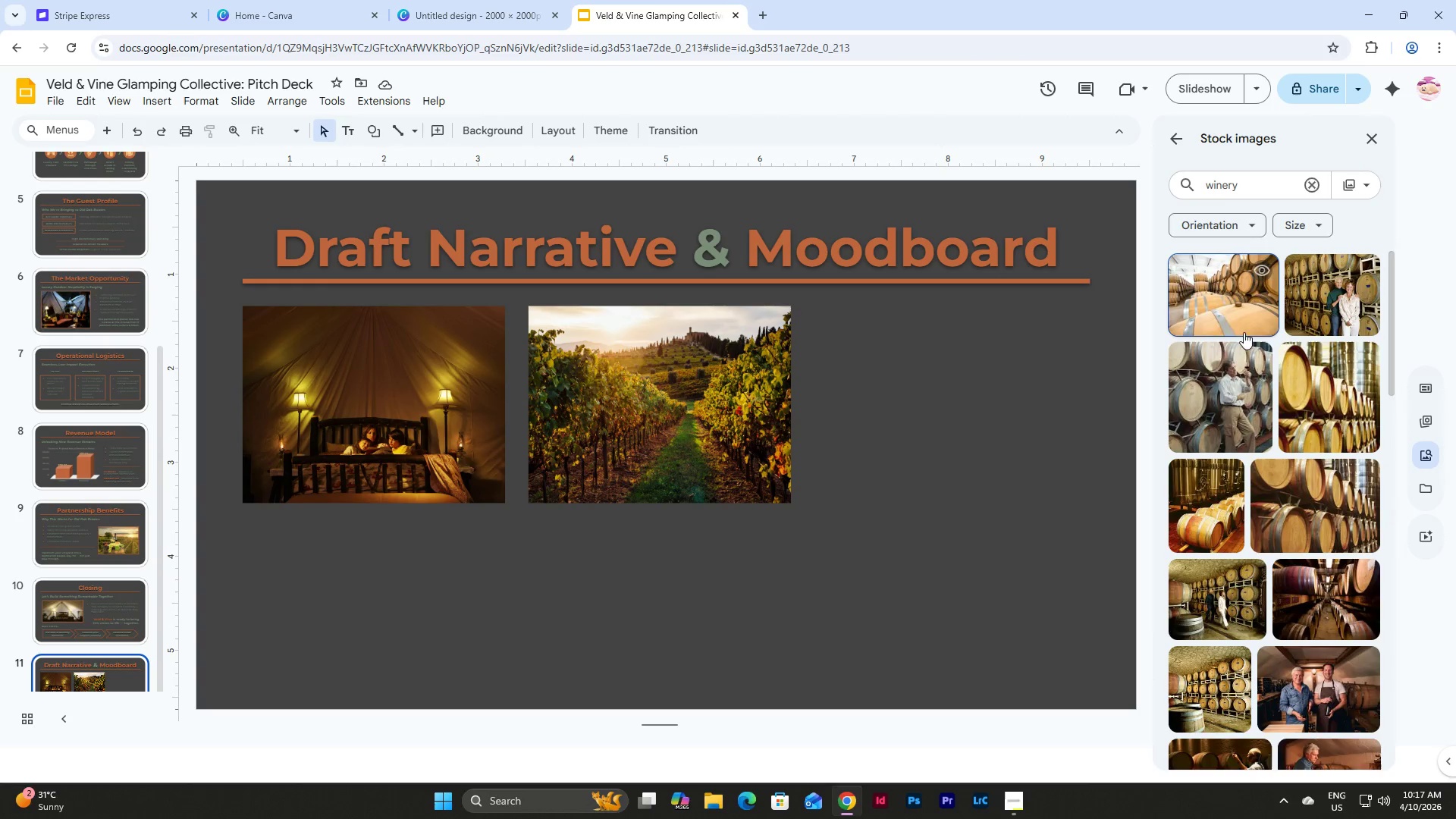 
scroll: coordinate [1263, 347], scroll_direction: down, amount: 4.0
 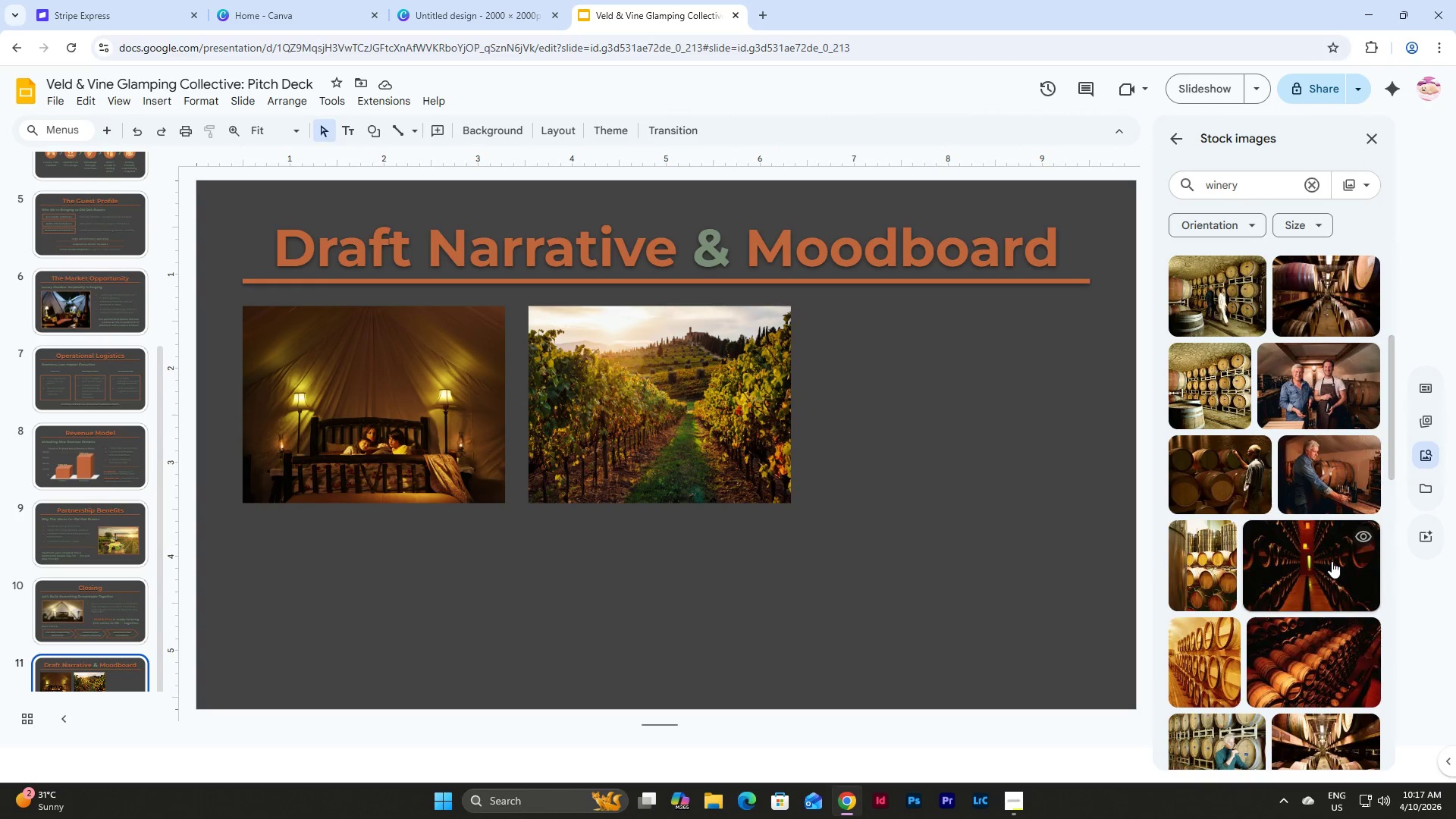 
left_click([1332, 561])
 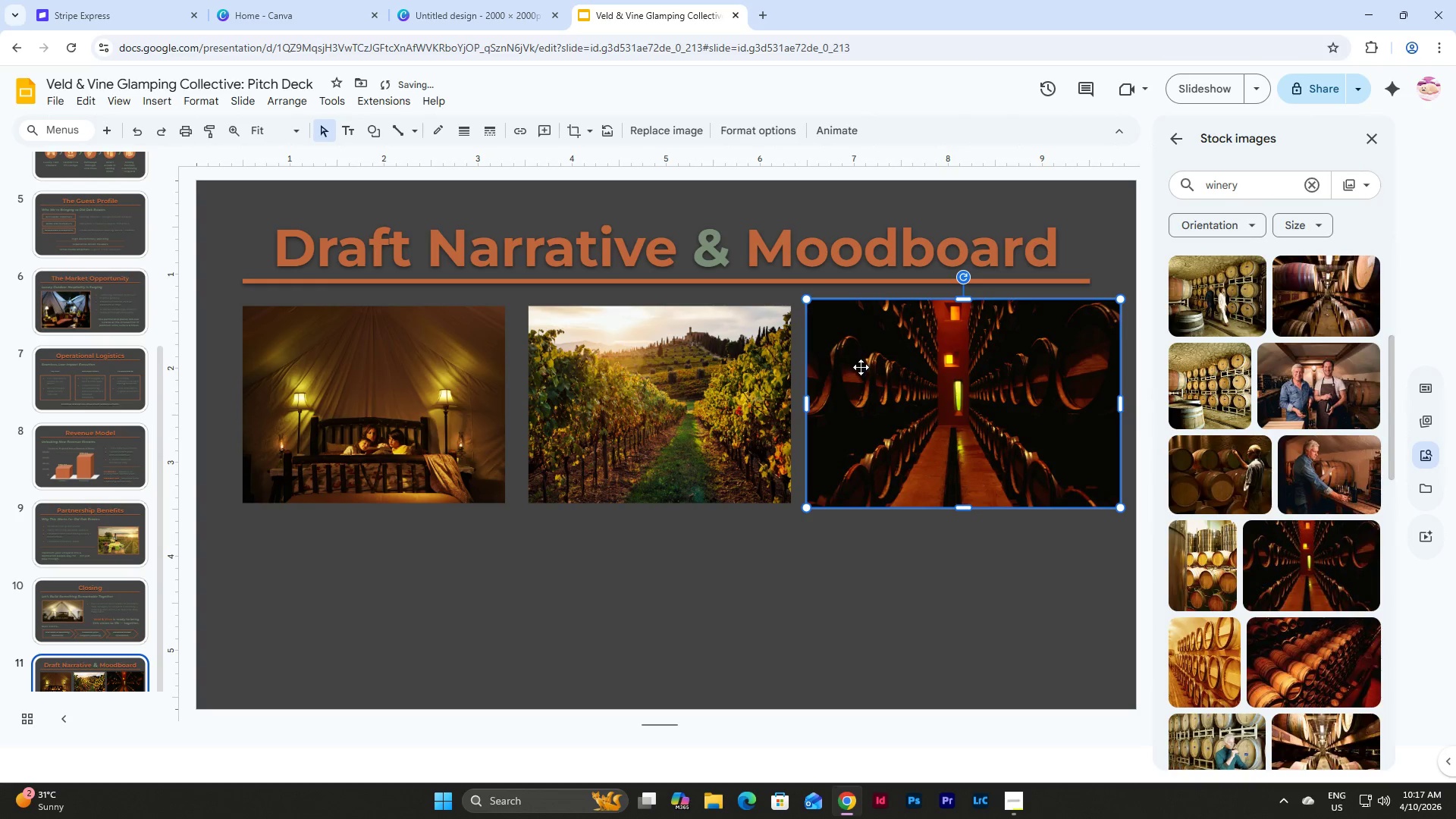 
left_click_drag(start_coordinate=[830, 330], to_coordinate=[830, 335])
 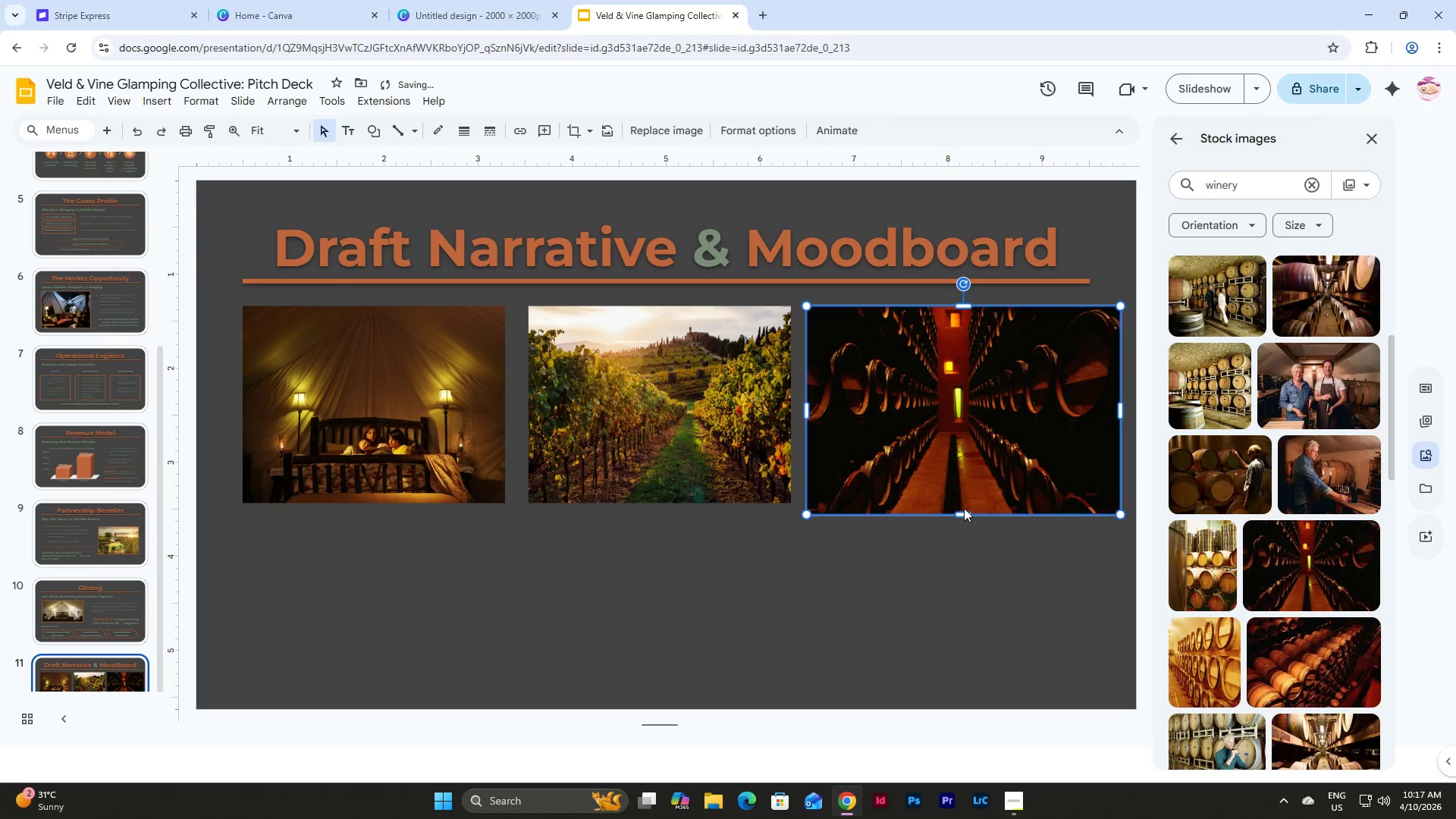 
left_click_drag(start_coordinate=[957, 513], to_coordinate=[956, 502])
 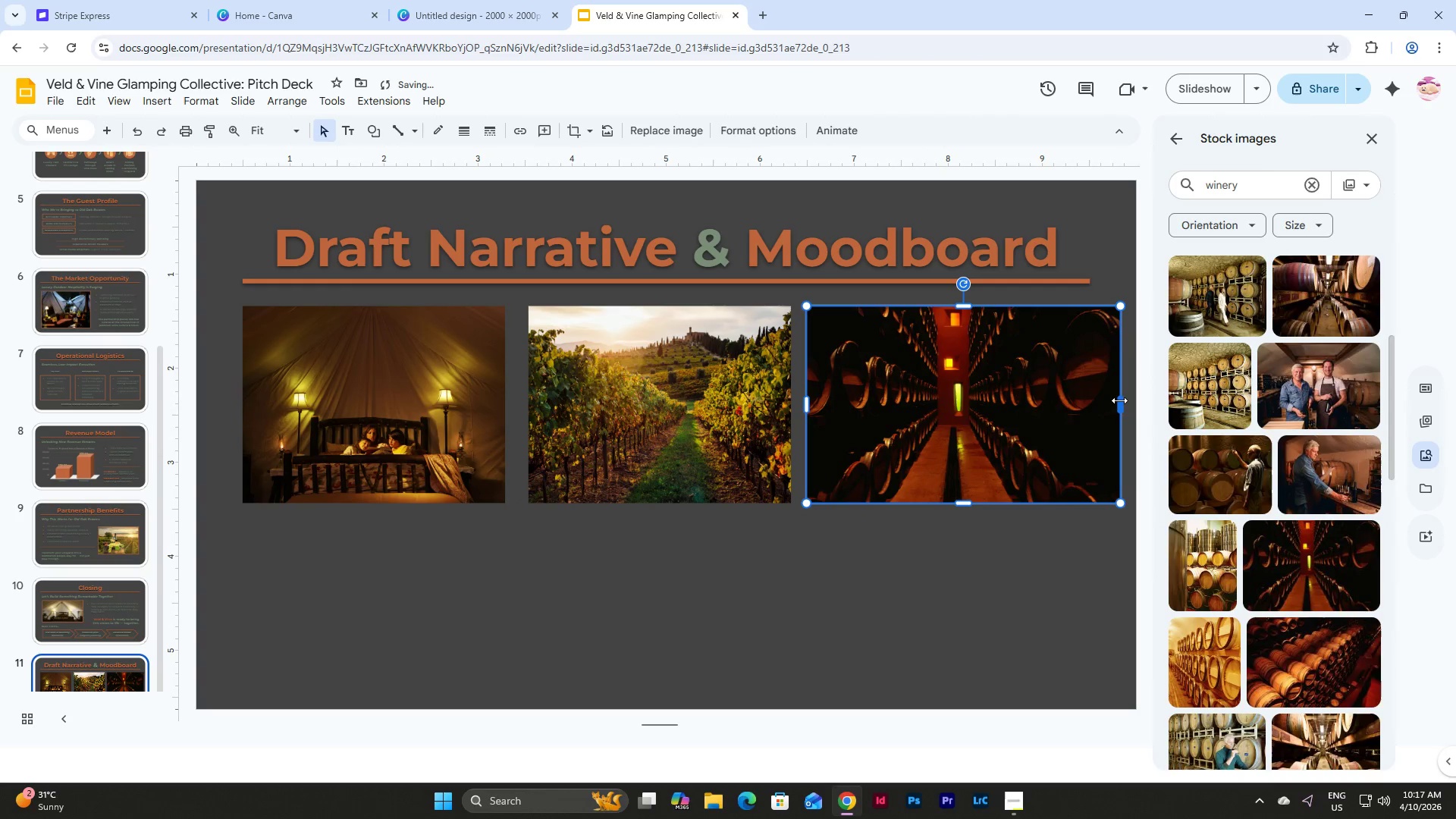 
left_click_drag(start_coordinate=[926, 363], to_coordinate=[646, 560])
 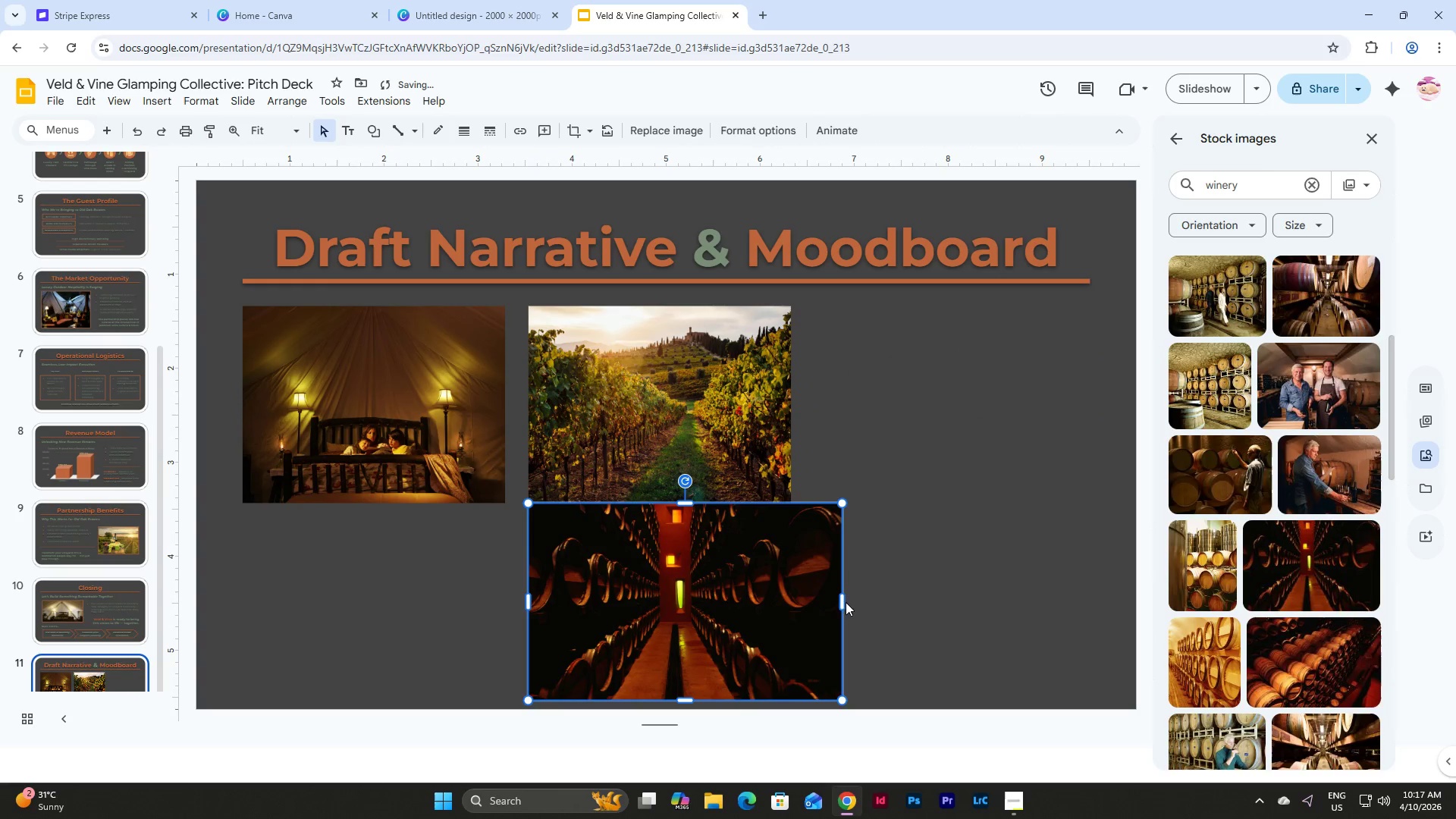 
left_click_drag(start_coordinate=[842, 600], to_coordinate=[793, 600])
 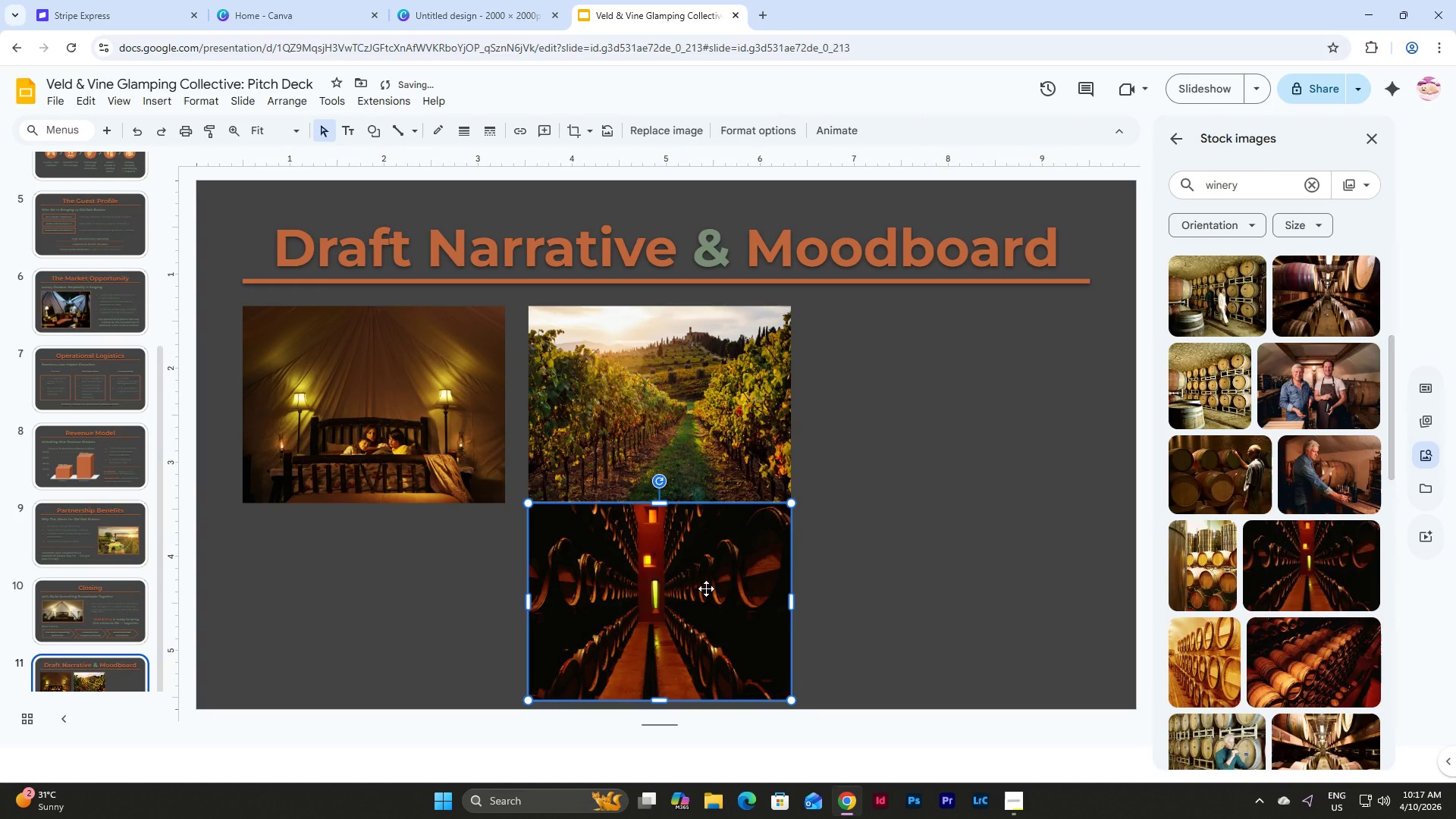 
left_click_drag(start_coordinate=[706, 588], to_coordinate=[993, 390])
 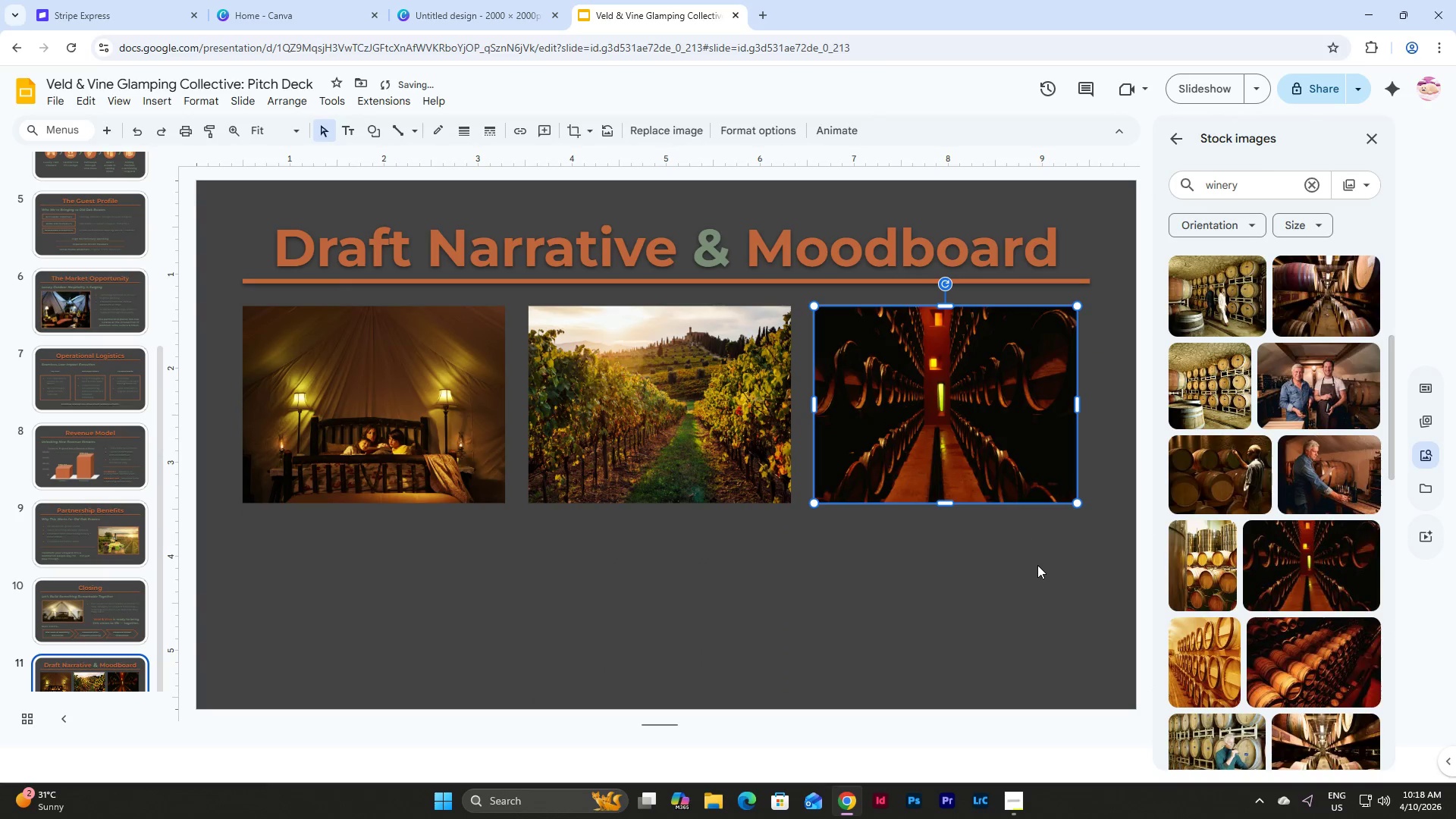 
left_click([1037, 566])
 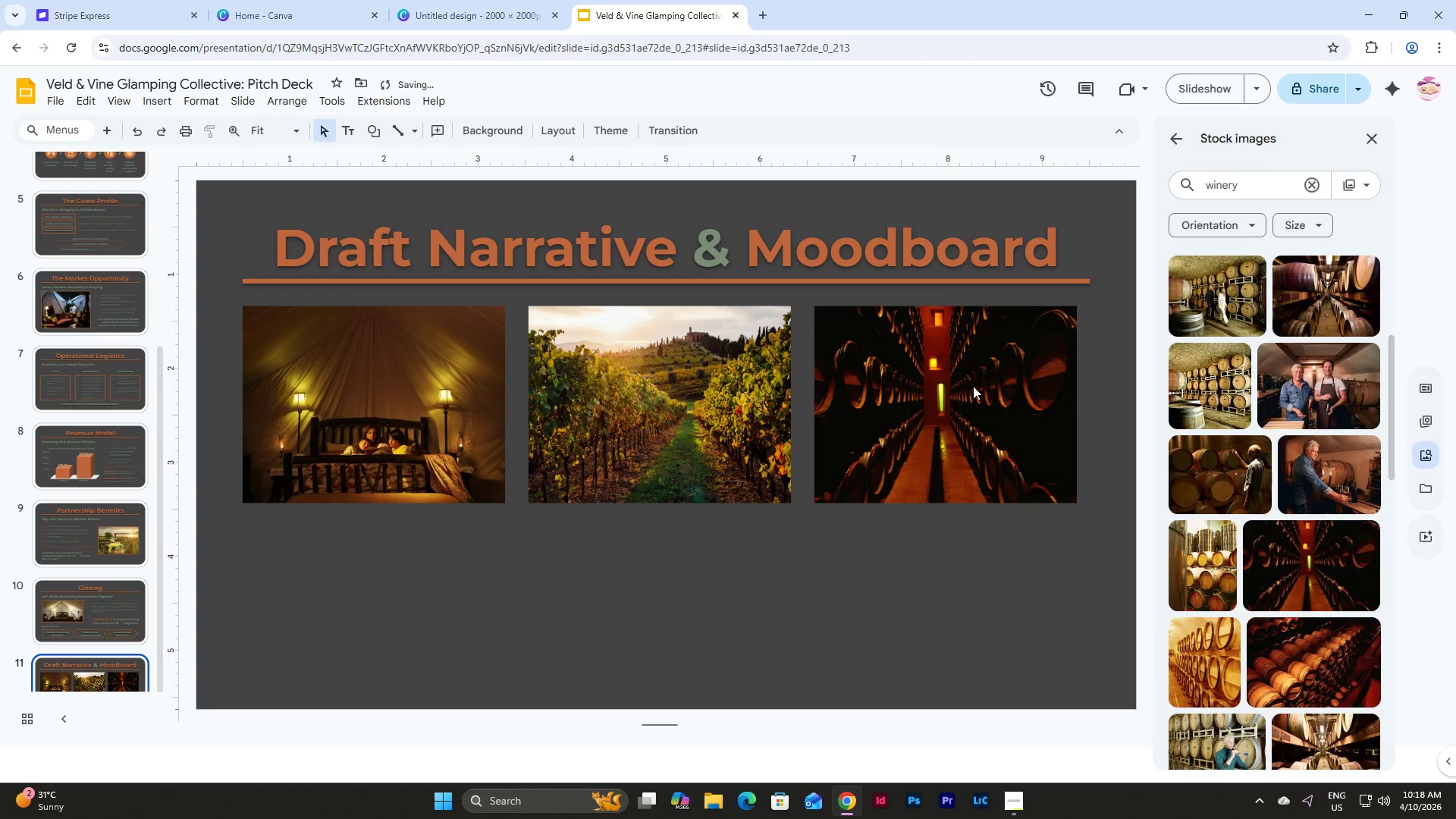 
double_click([973, 386])
 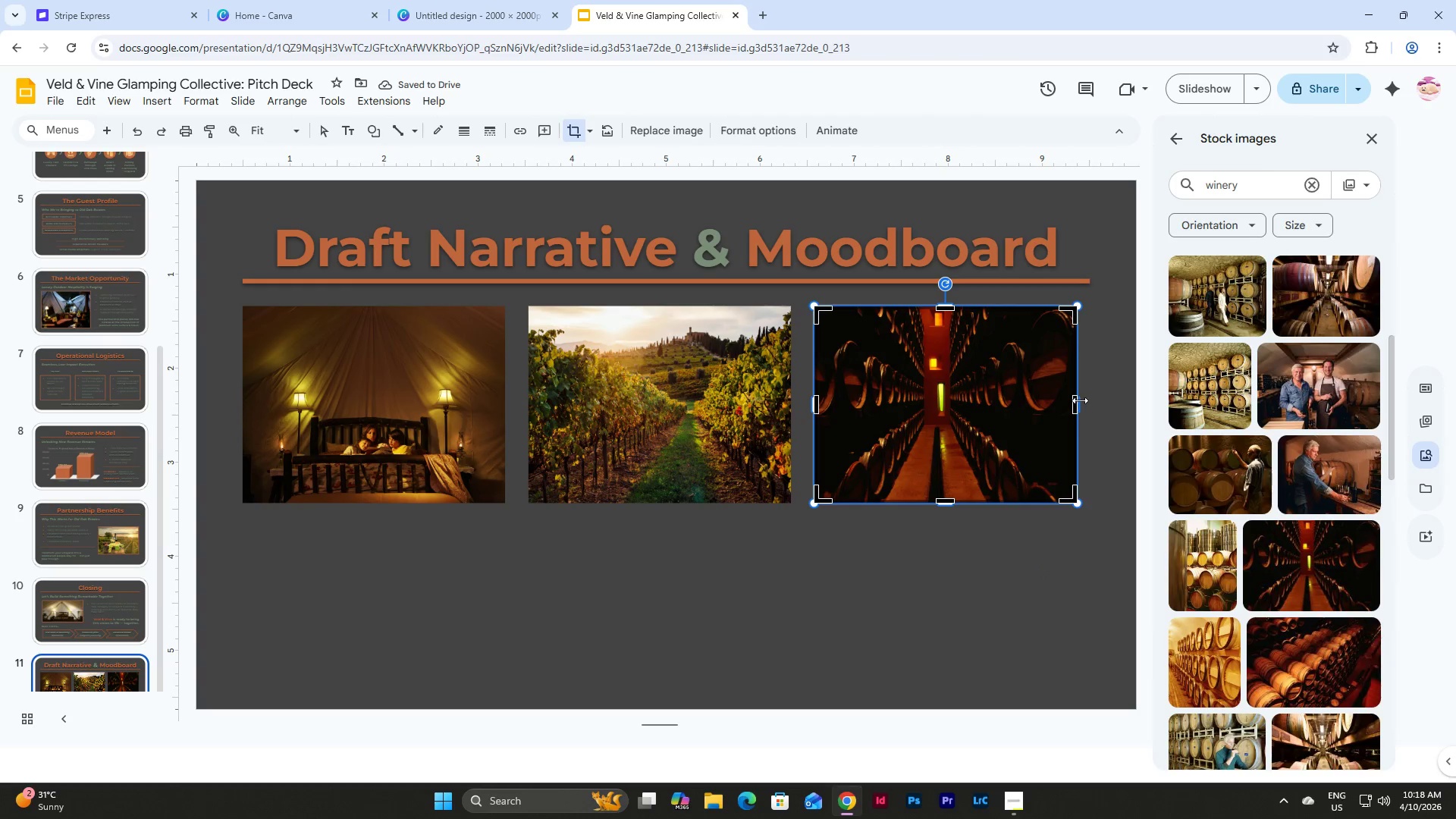 
left_click_drag(start_coordinate=[1080, 400], to_coordinate=[1093, 402])
 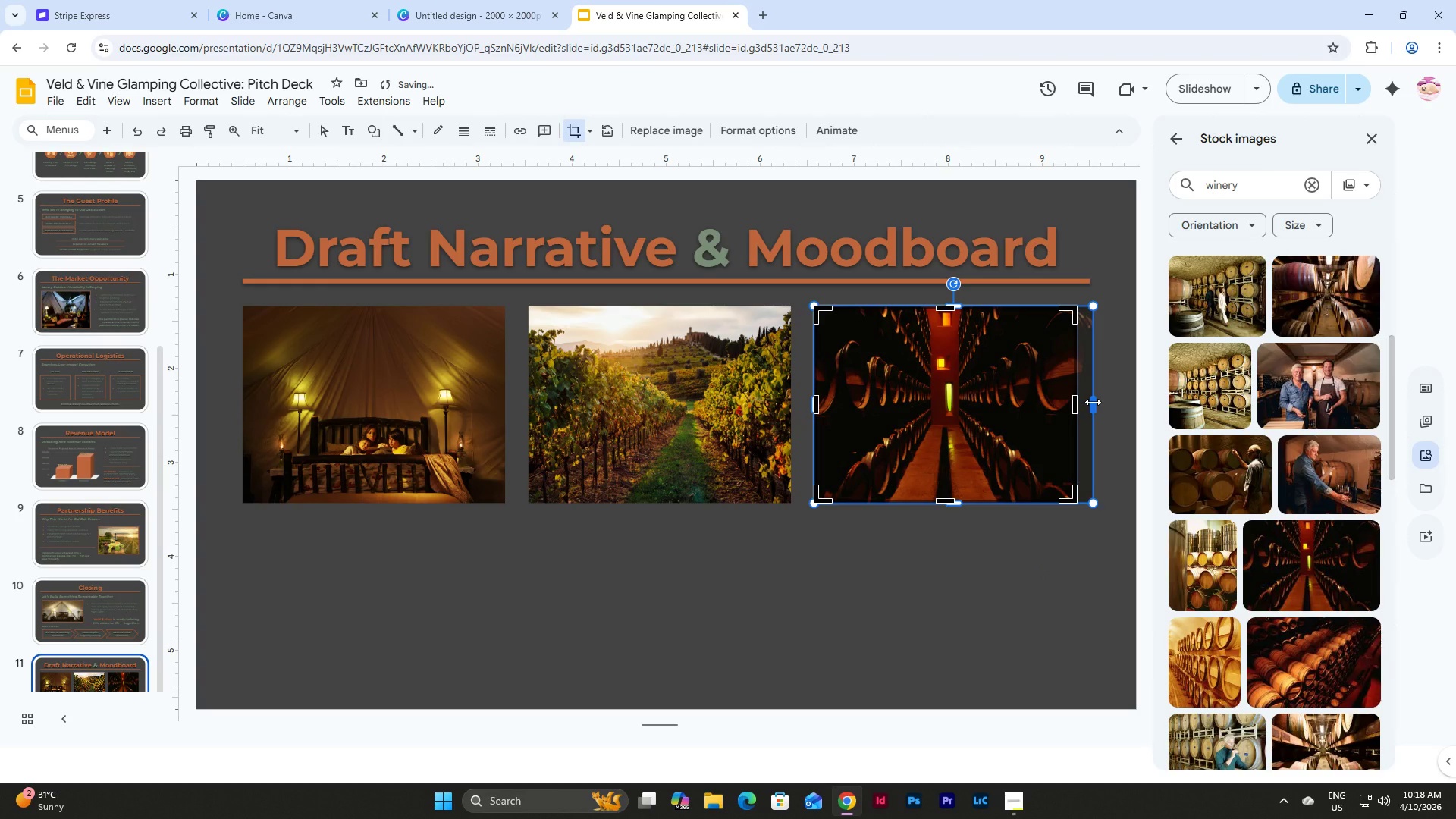 
left_click_drag(start_coordinate=[1093, 402], to_coordinate=[1100, 403])
 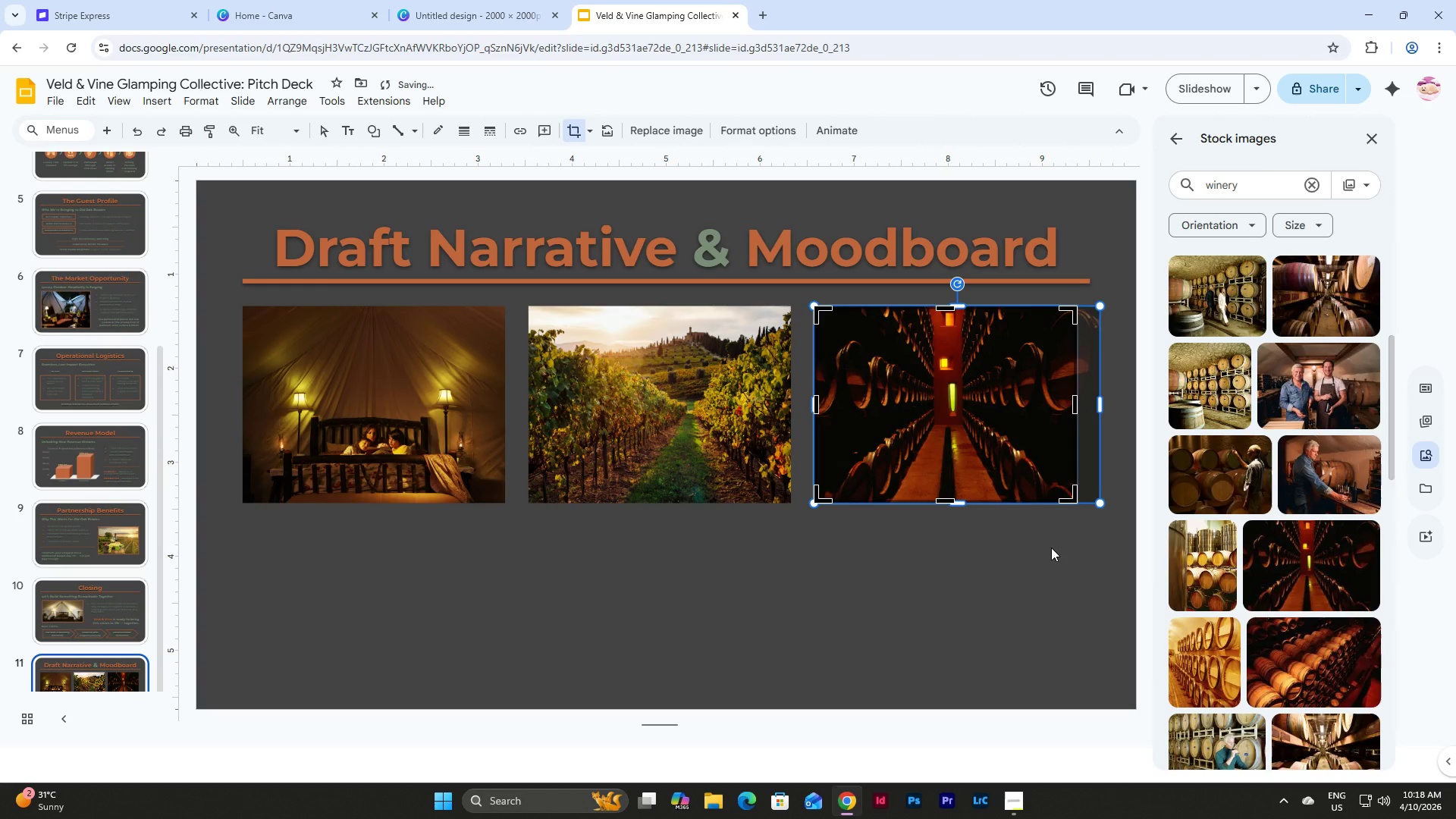 
left_click([1051, 548])
 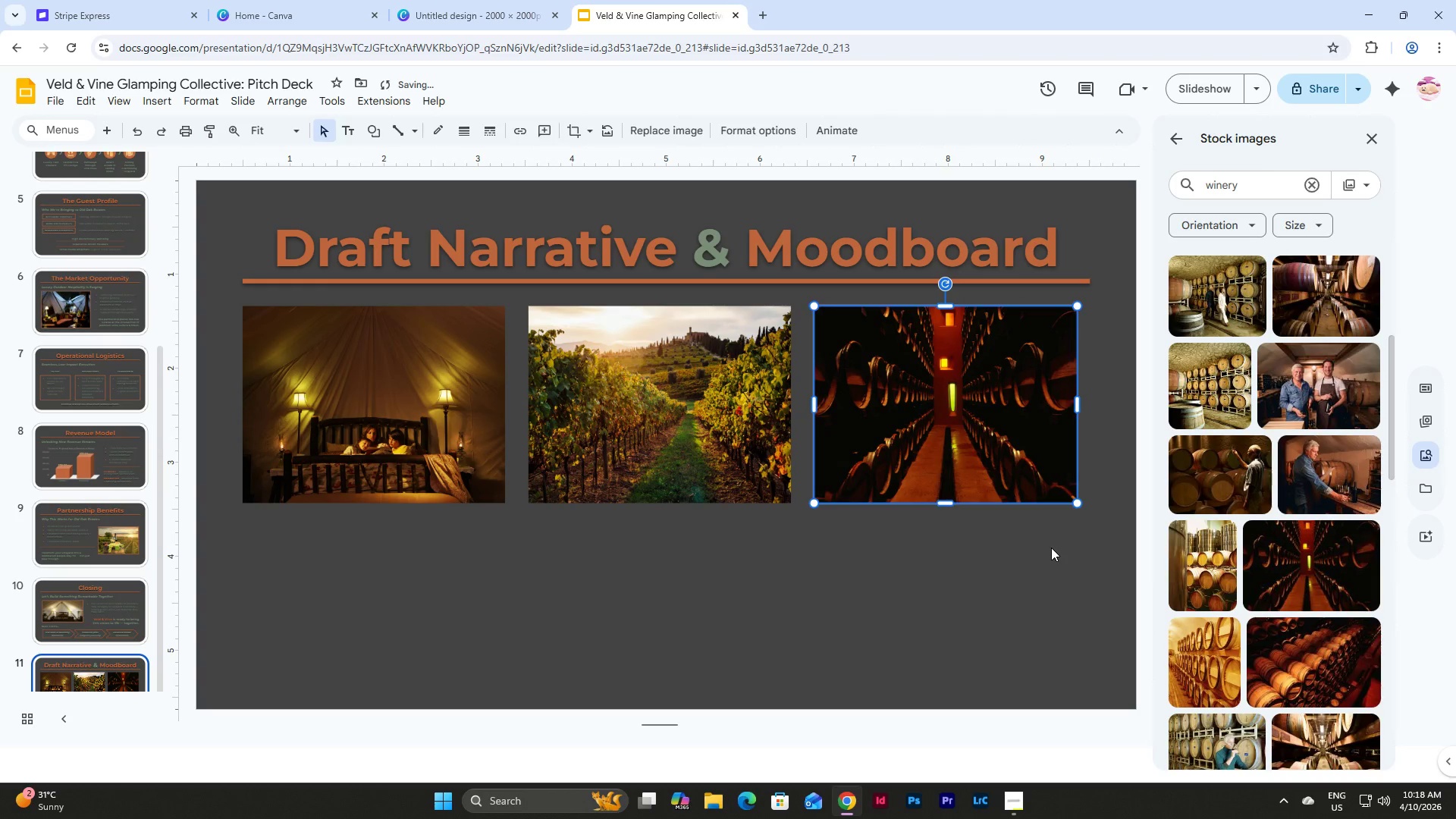 
left_click_drag(start_coordinate=[1051, 548], to_coordinate=[334, 375])
 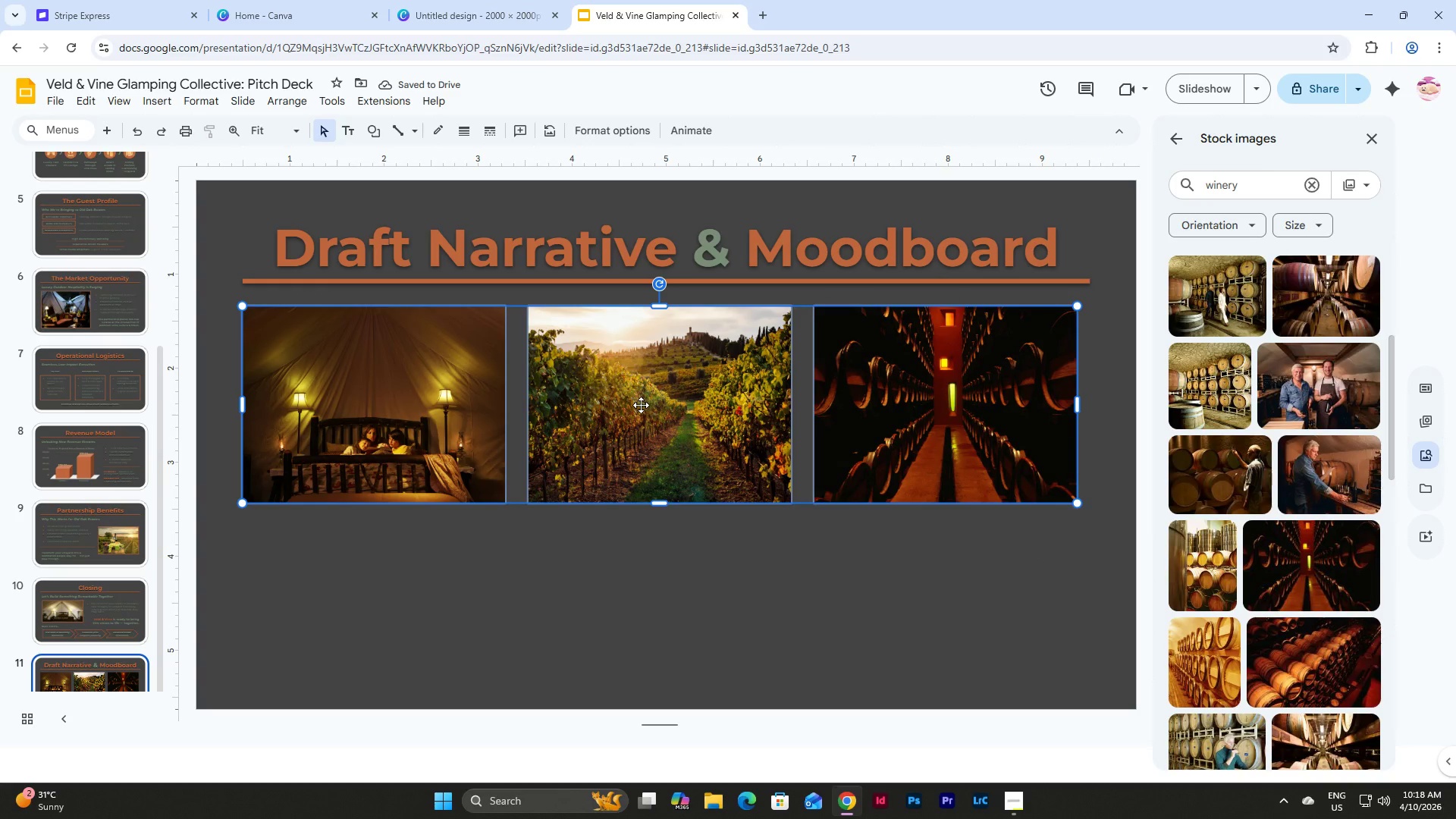 
left_click_drag(start_coordinate=[641, 405], to_coordinate=[646, 416])
 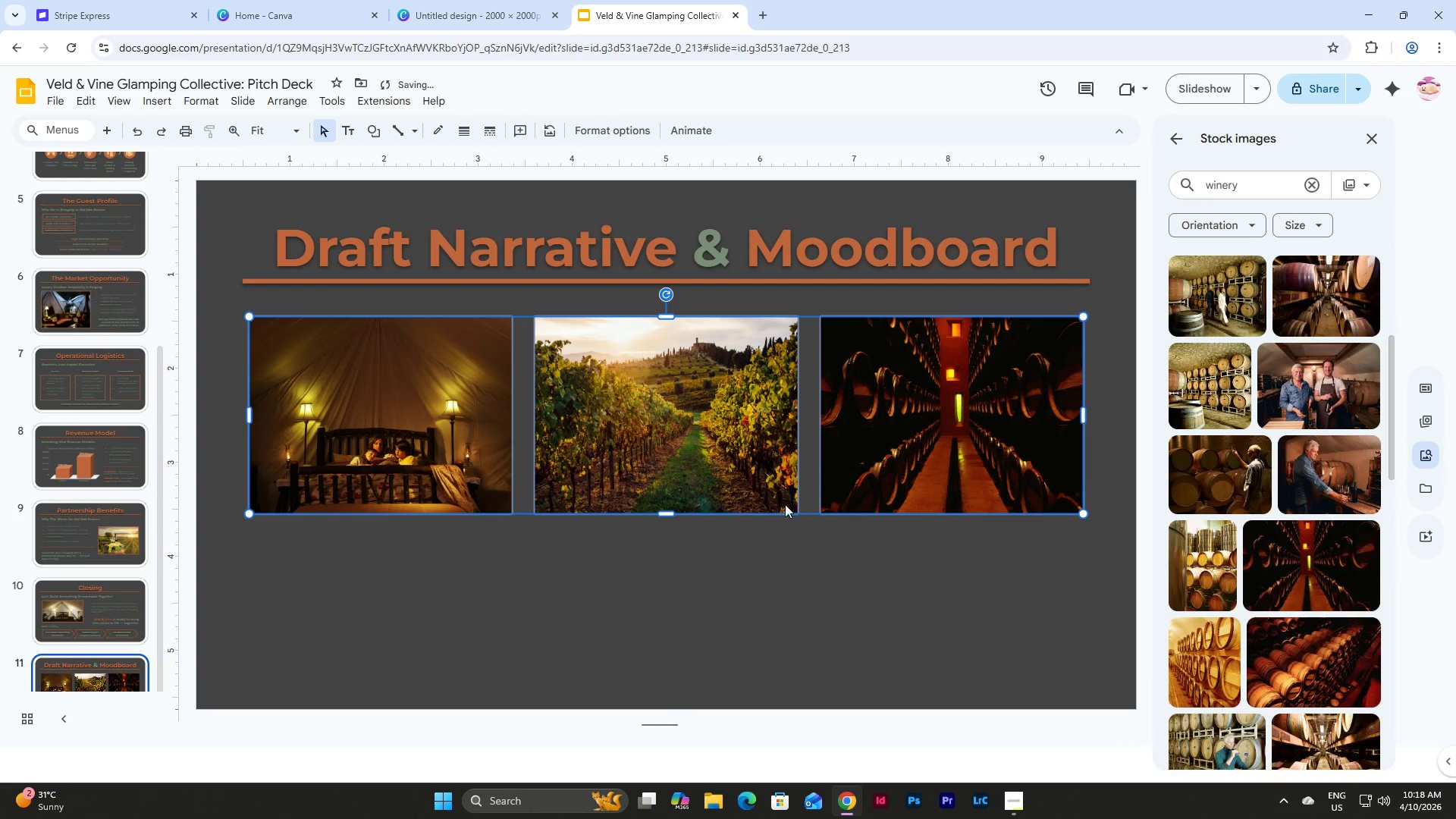 
left_click([802, 544])
 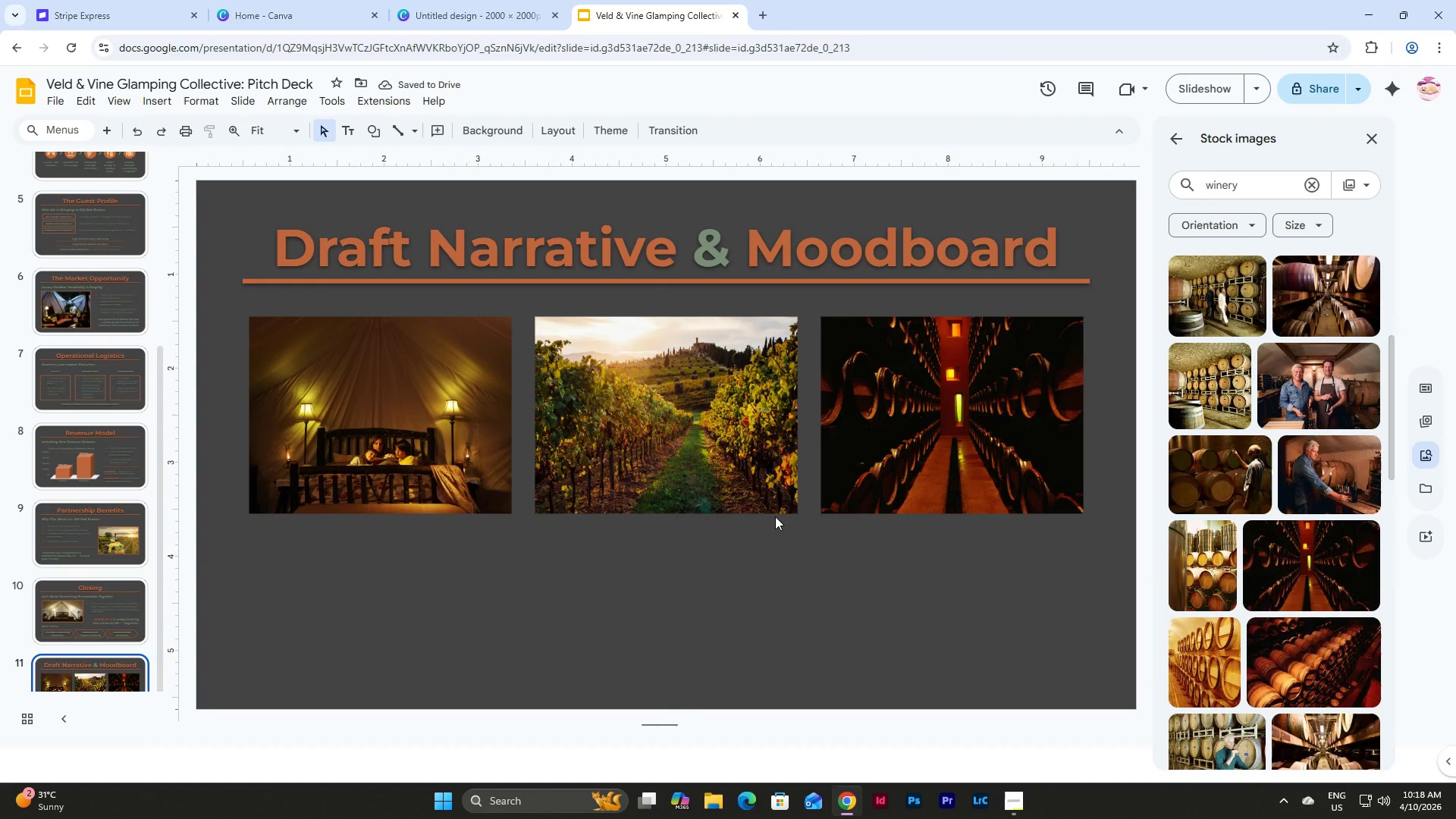 
left_click([435, 344])
 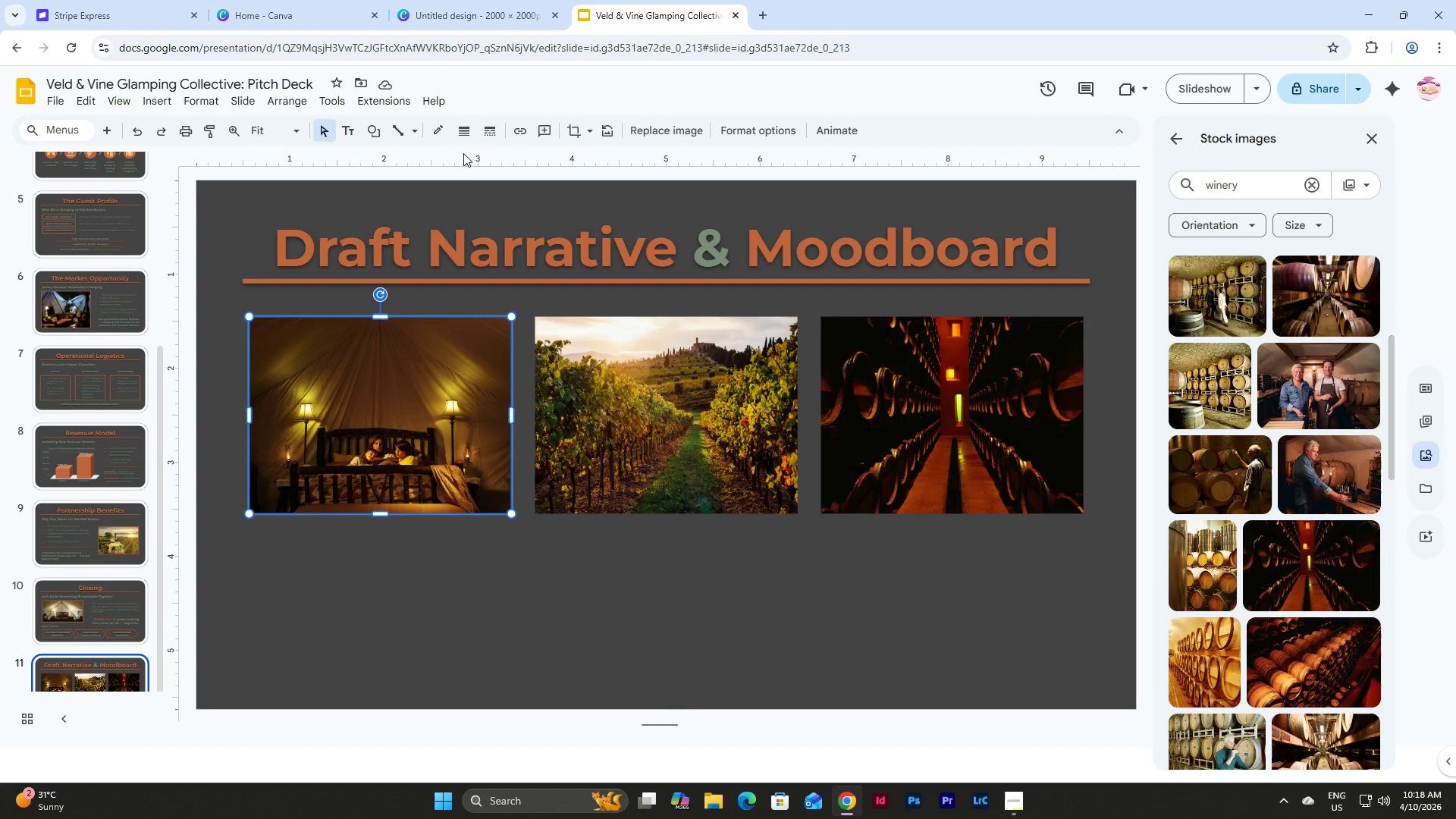 
left_click([1023, 550])
 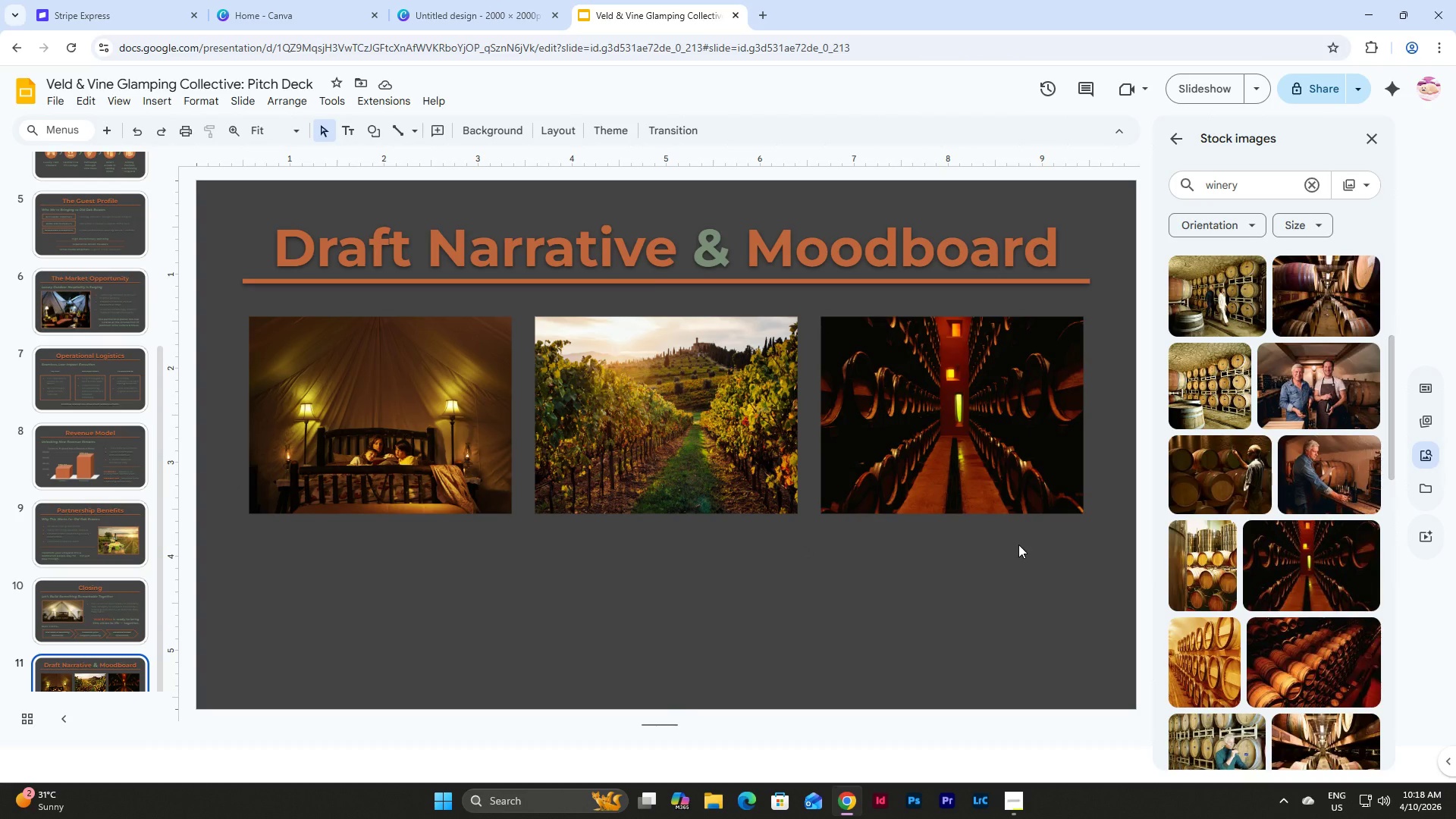 
left_click_drag(start_coordinate=[1018, 544], to_coordinate=[400, 409])
 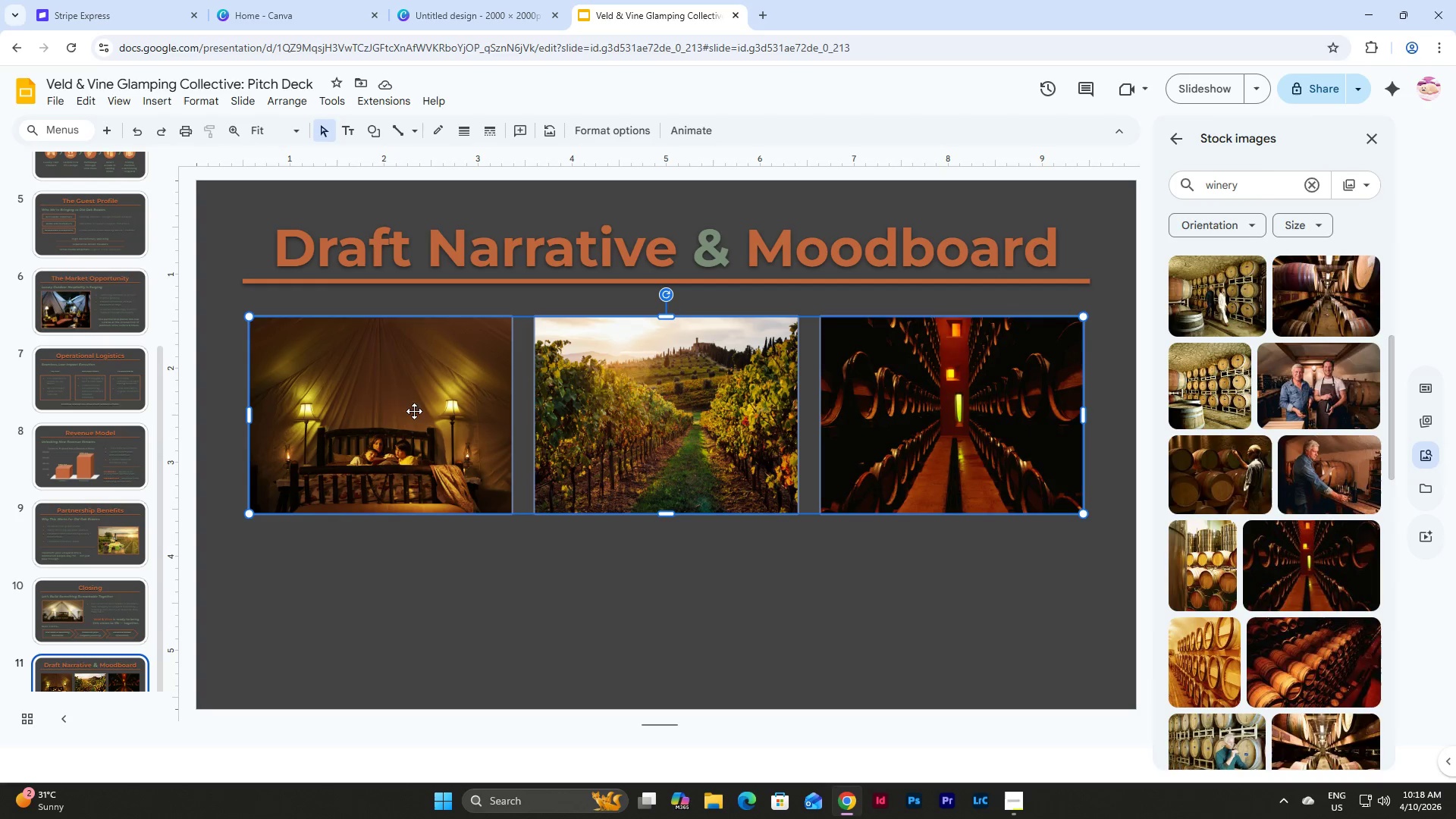 
left_click([384, 390])
 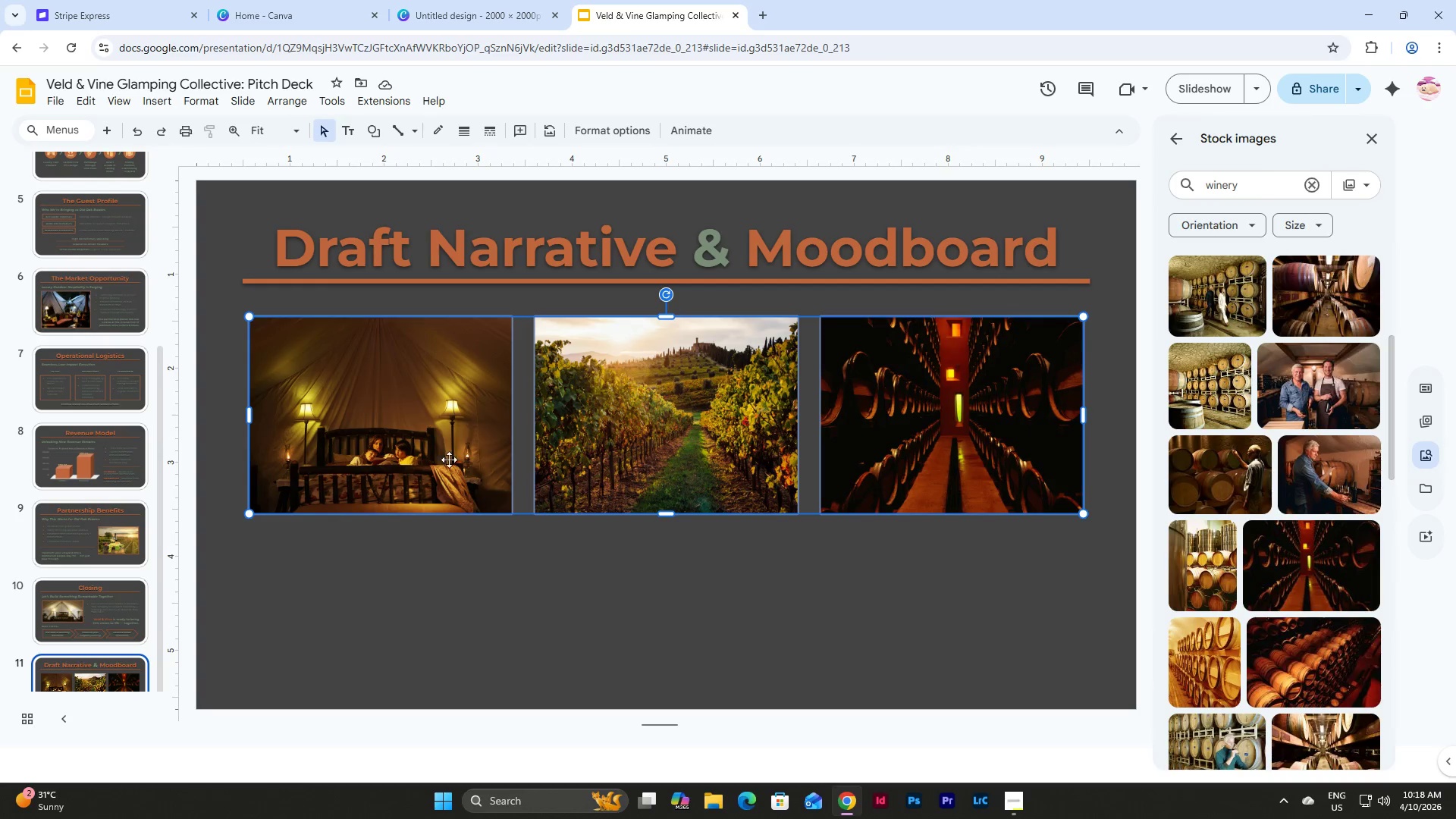 
left_click([449, 492])
 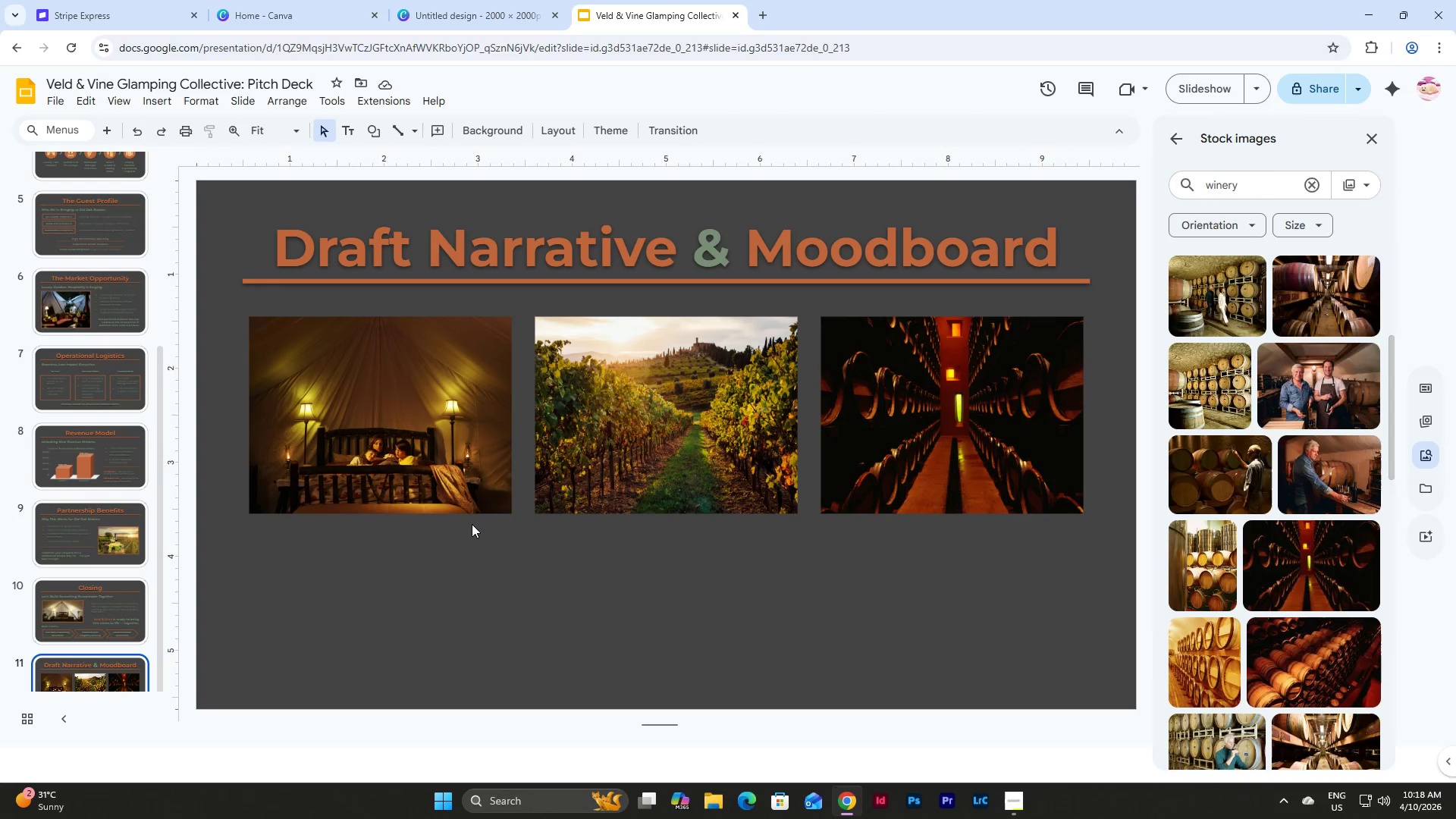 
double_click([458, 433])
 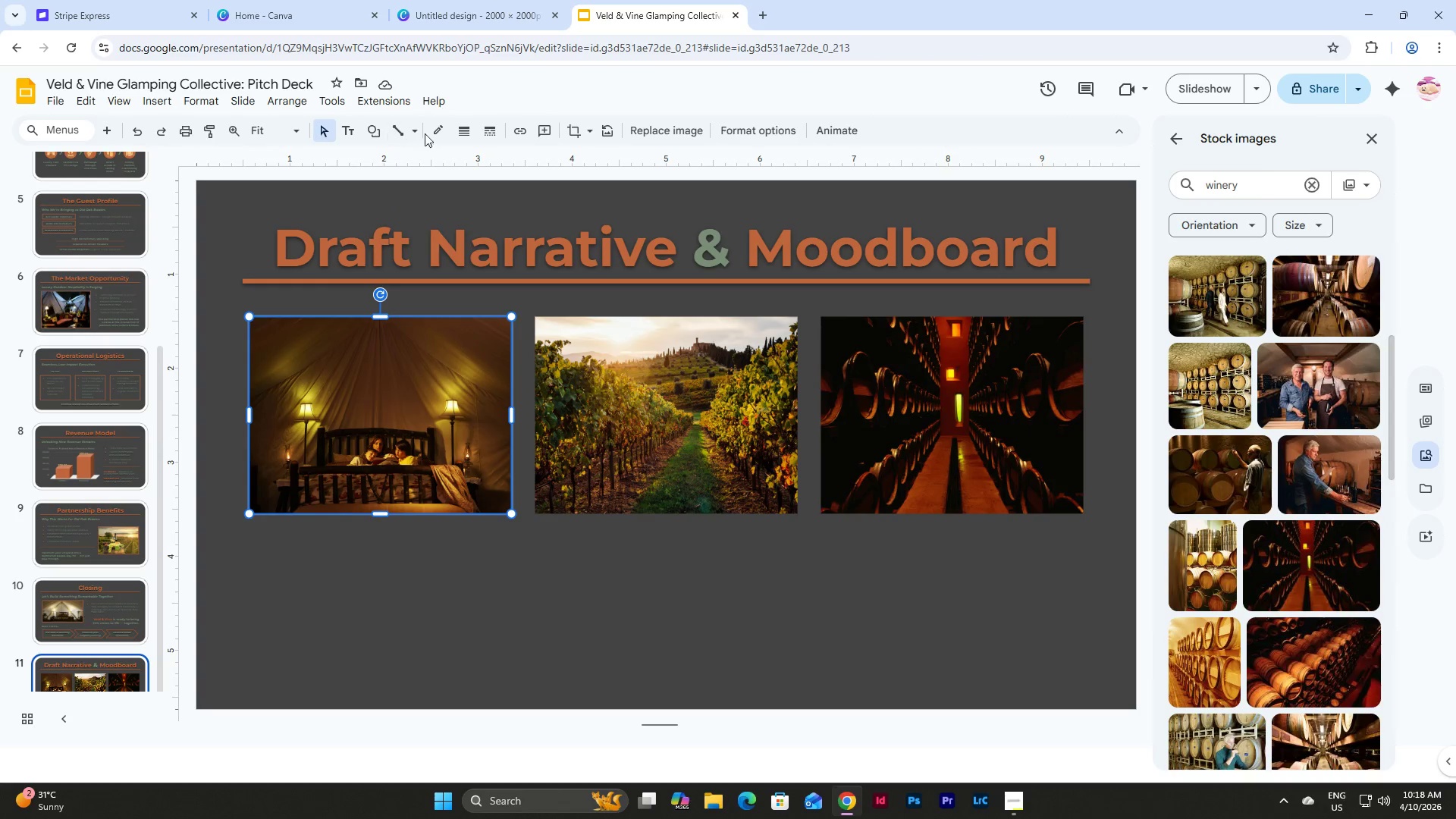 
left_click([459, 127])
 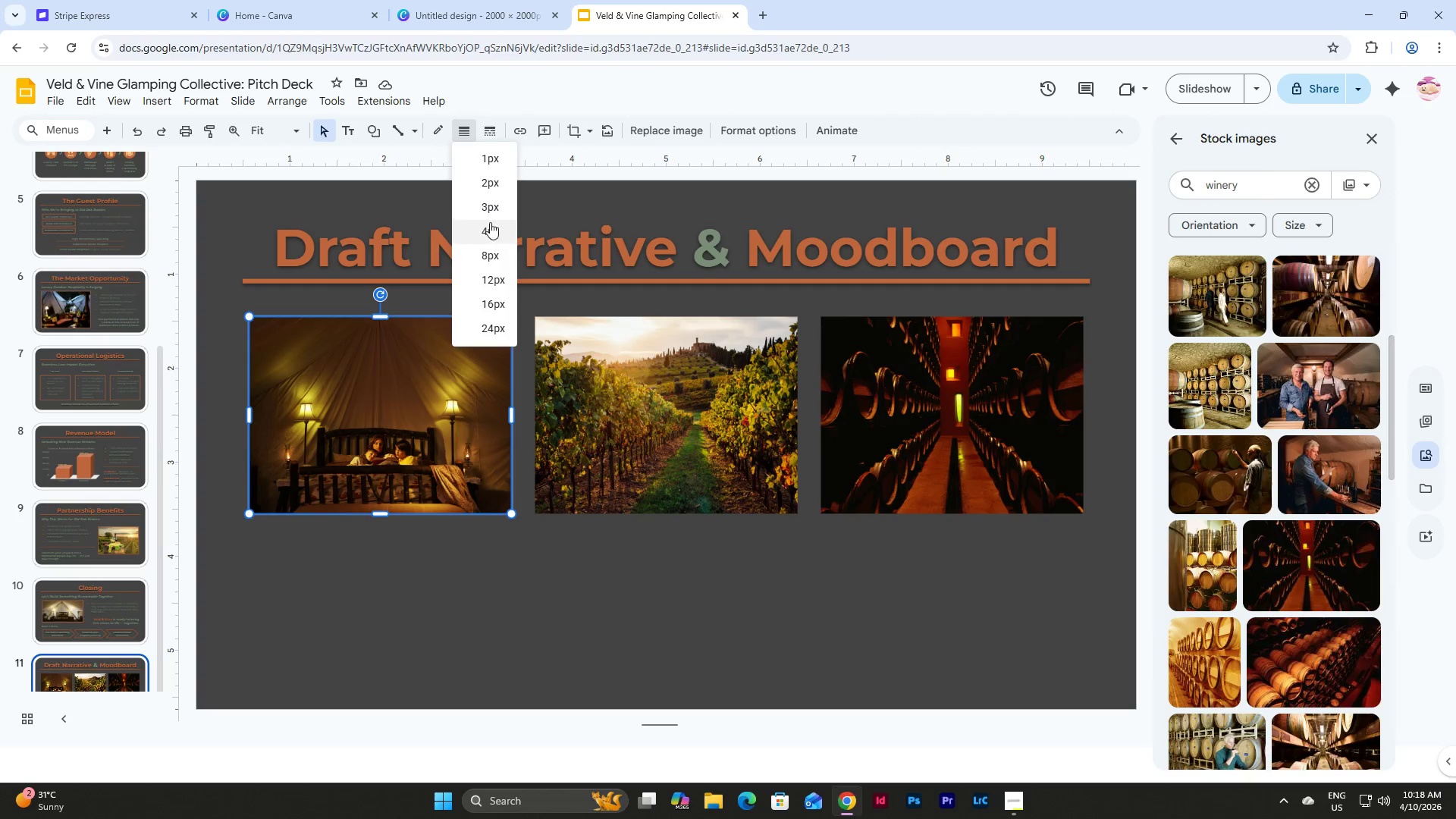 
left_click([490, 228])
 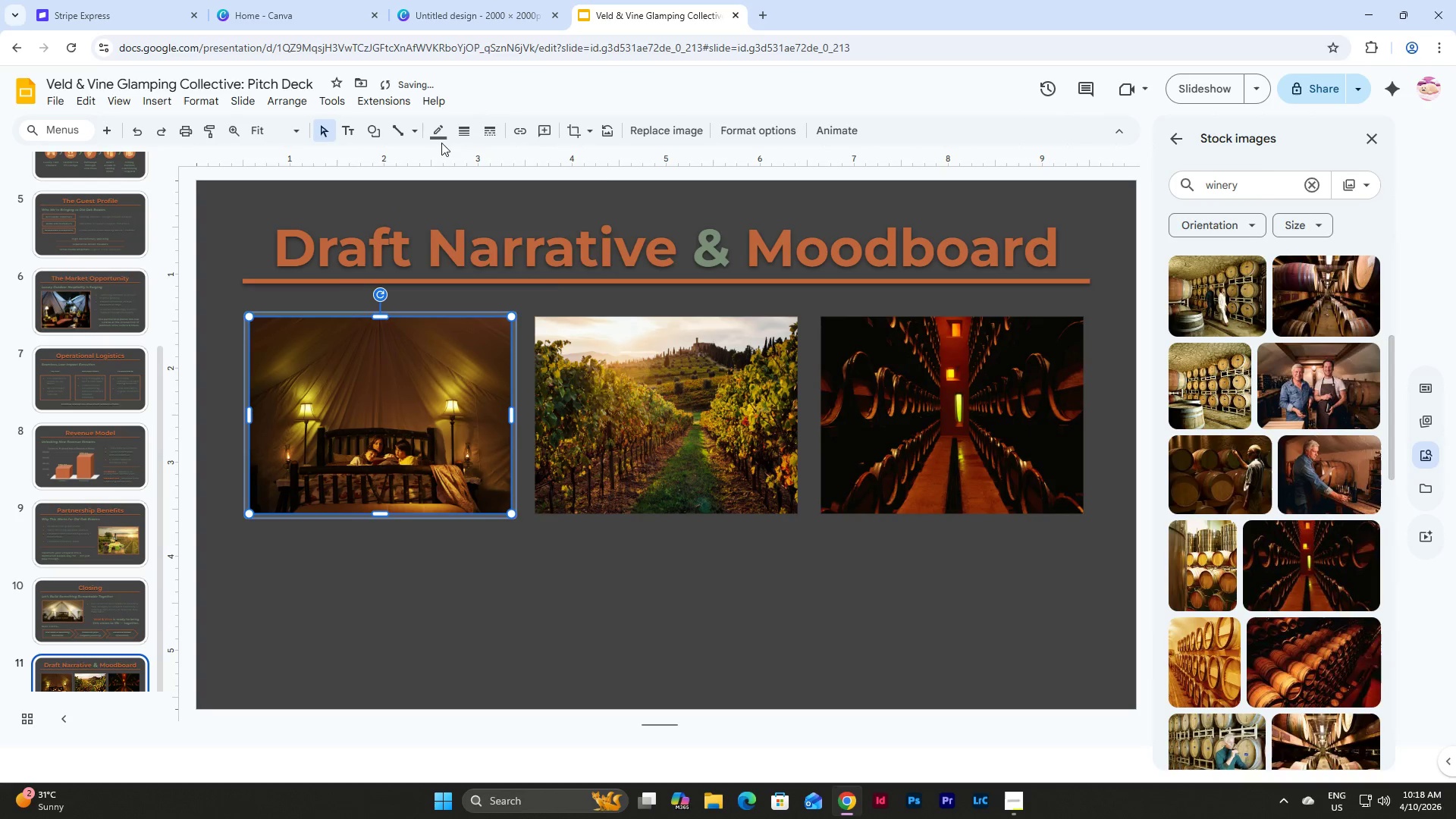 
left_click([436, 138])
 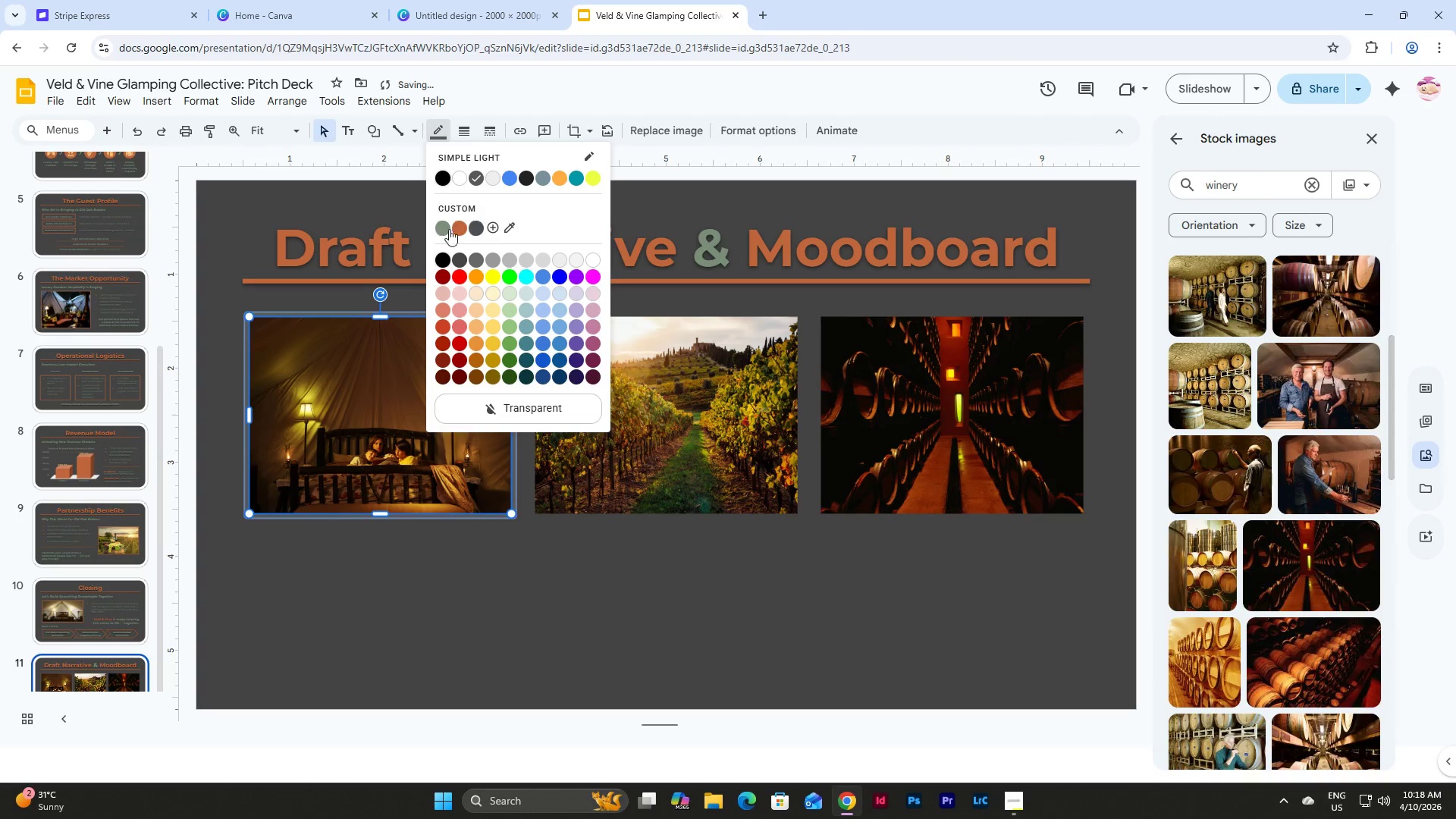 
left_click([453, 230])
 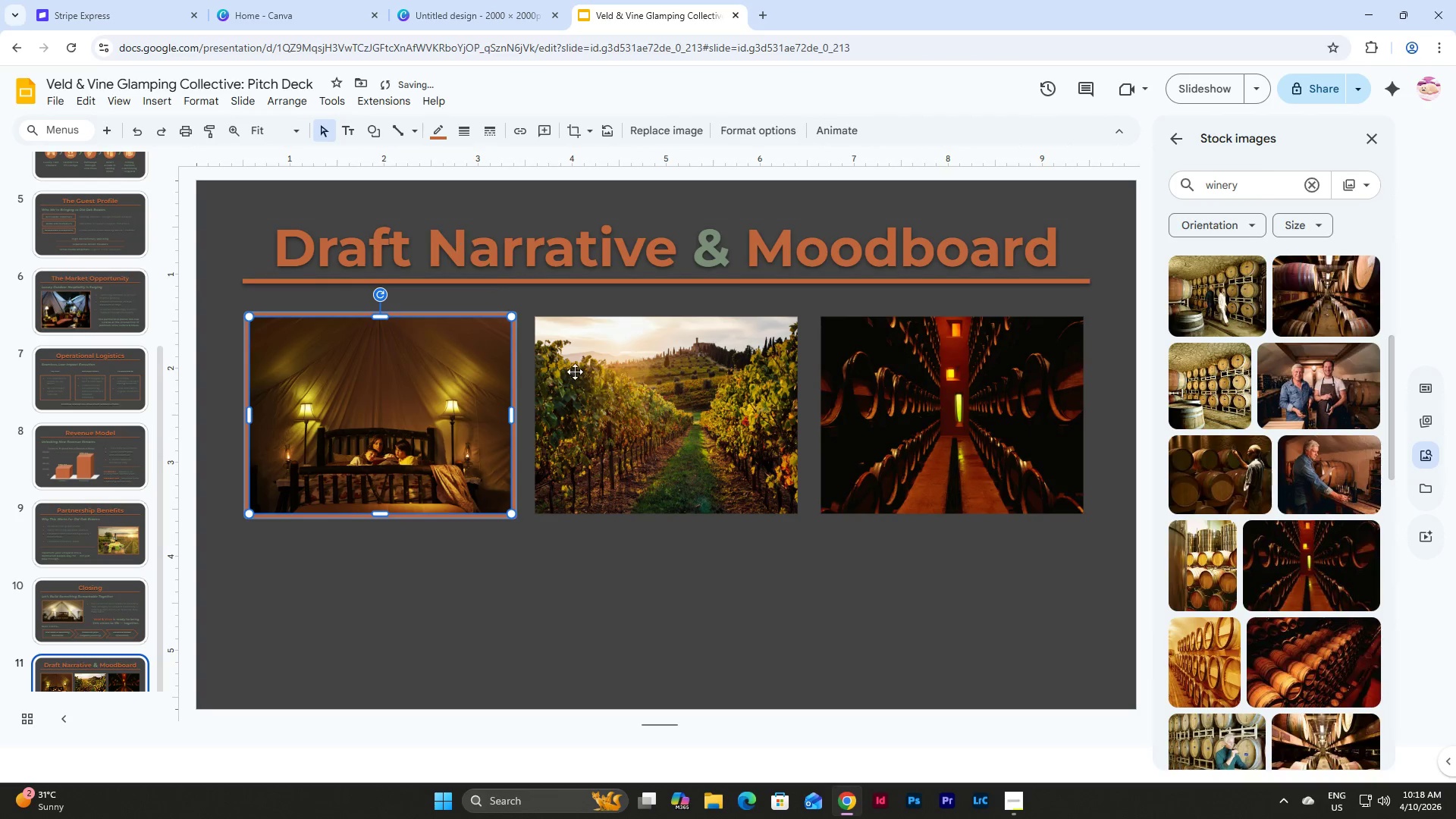 
left_click([620, 409])
 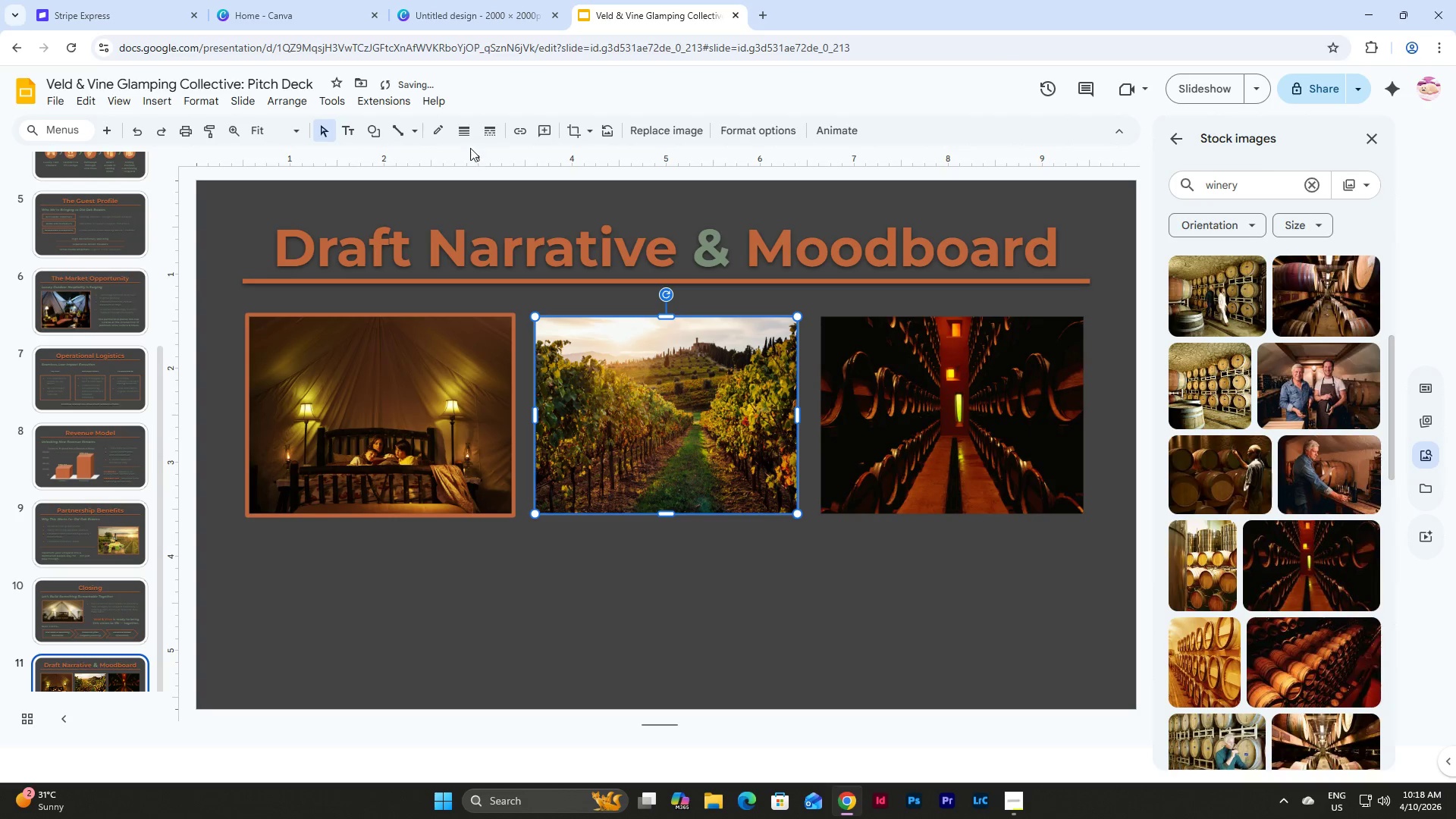 
left_click([461, 132])
 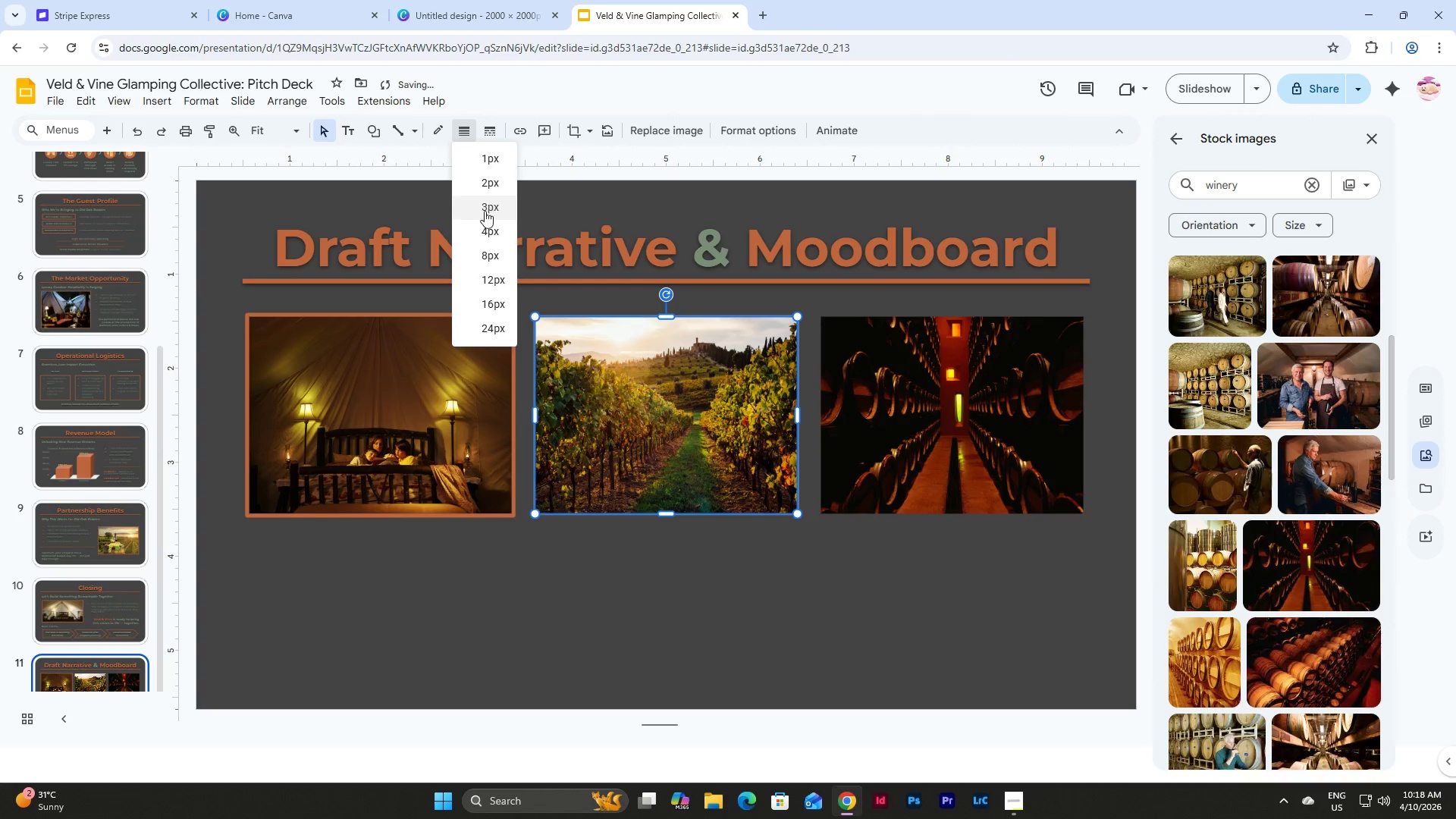 
left_click([485, 232])
 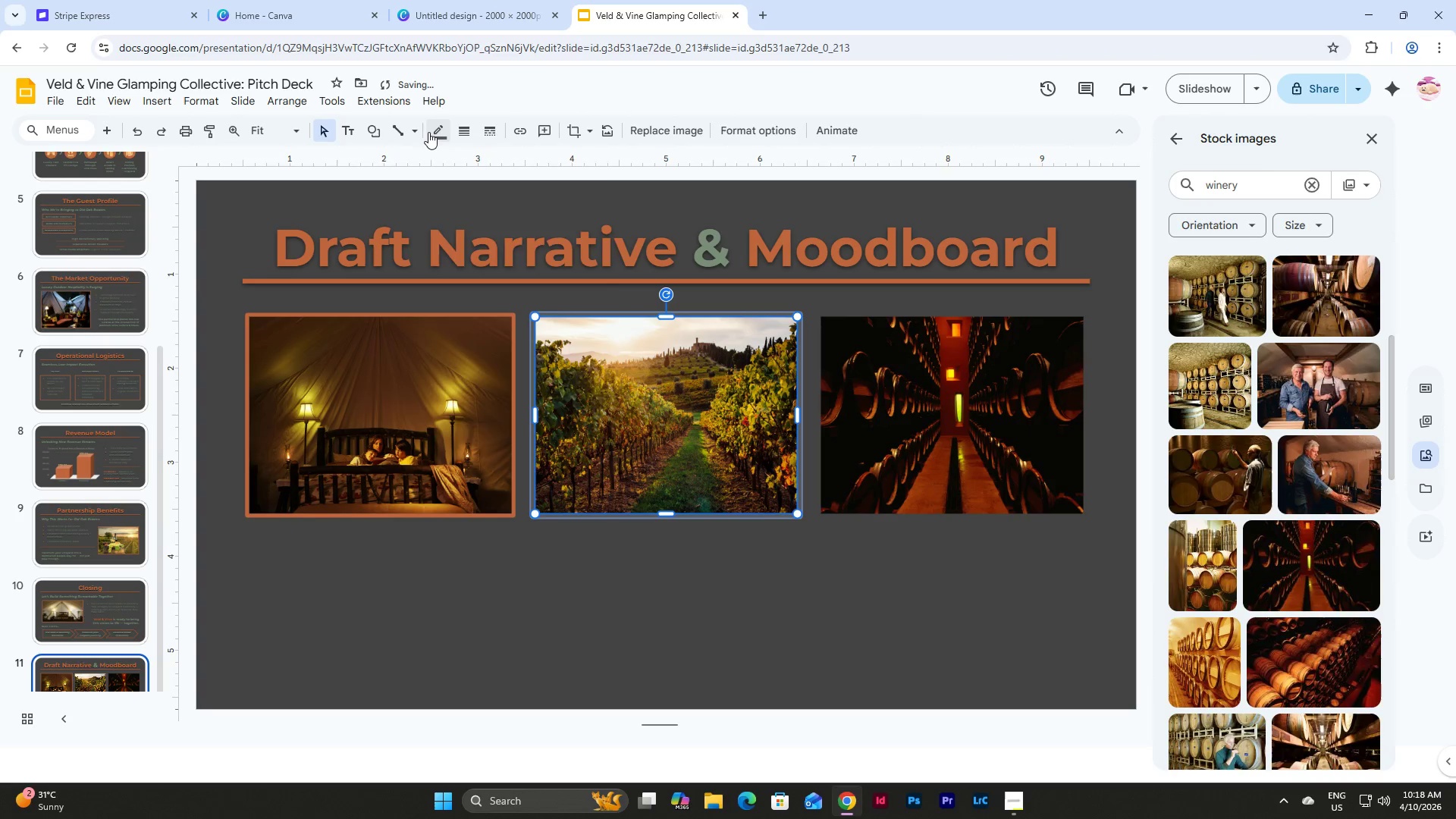 
left_click([428, 132])
 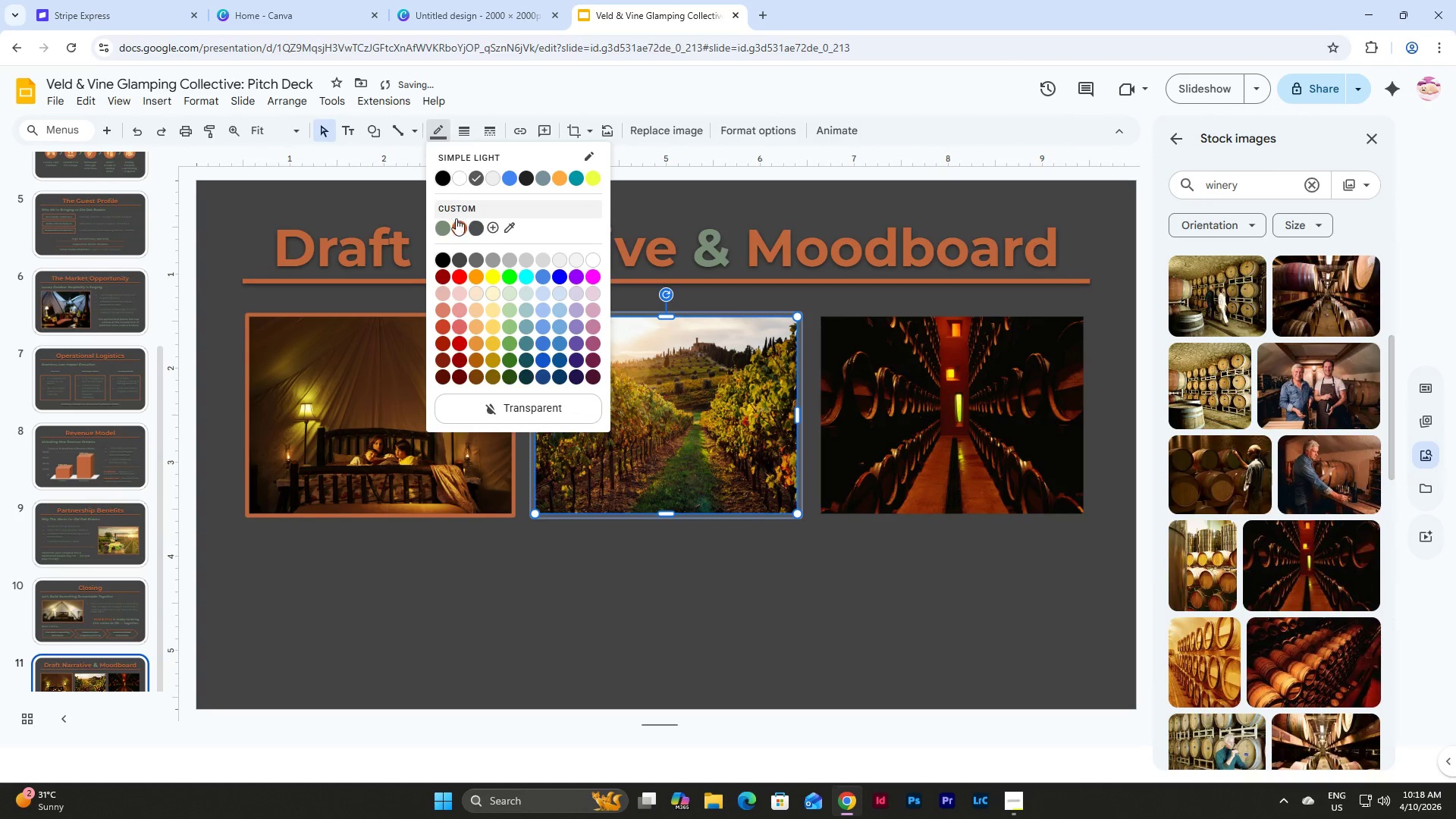 
left_click([458, 233])
 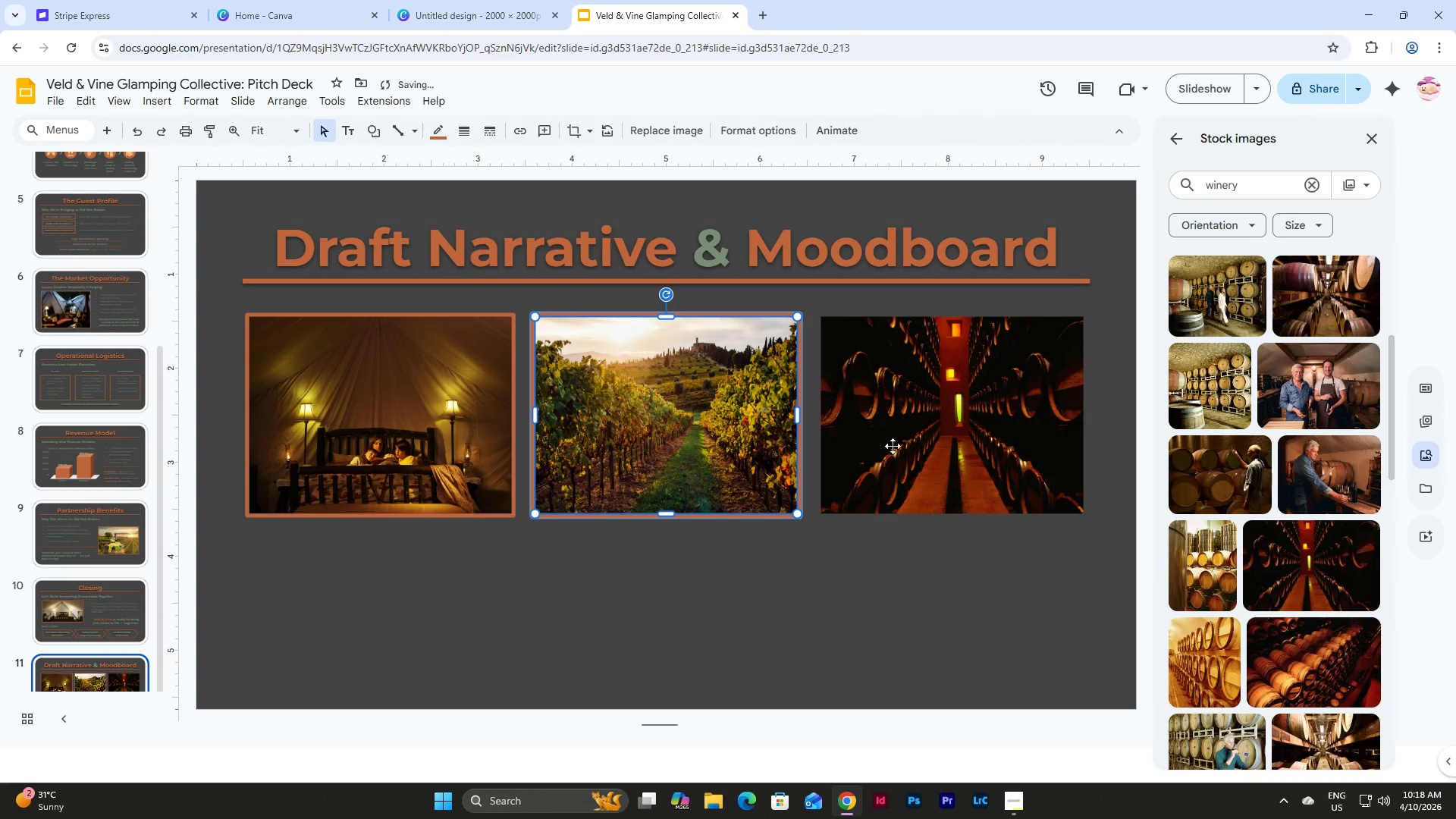 
left_click([984, 464])
 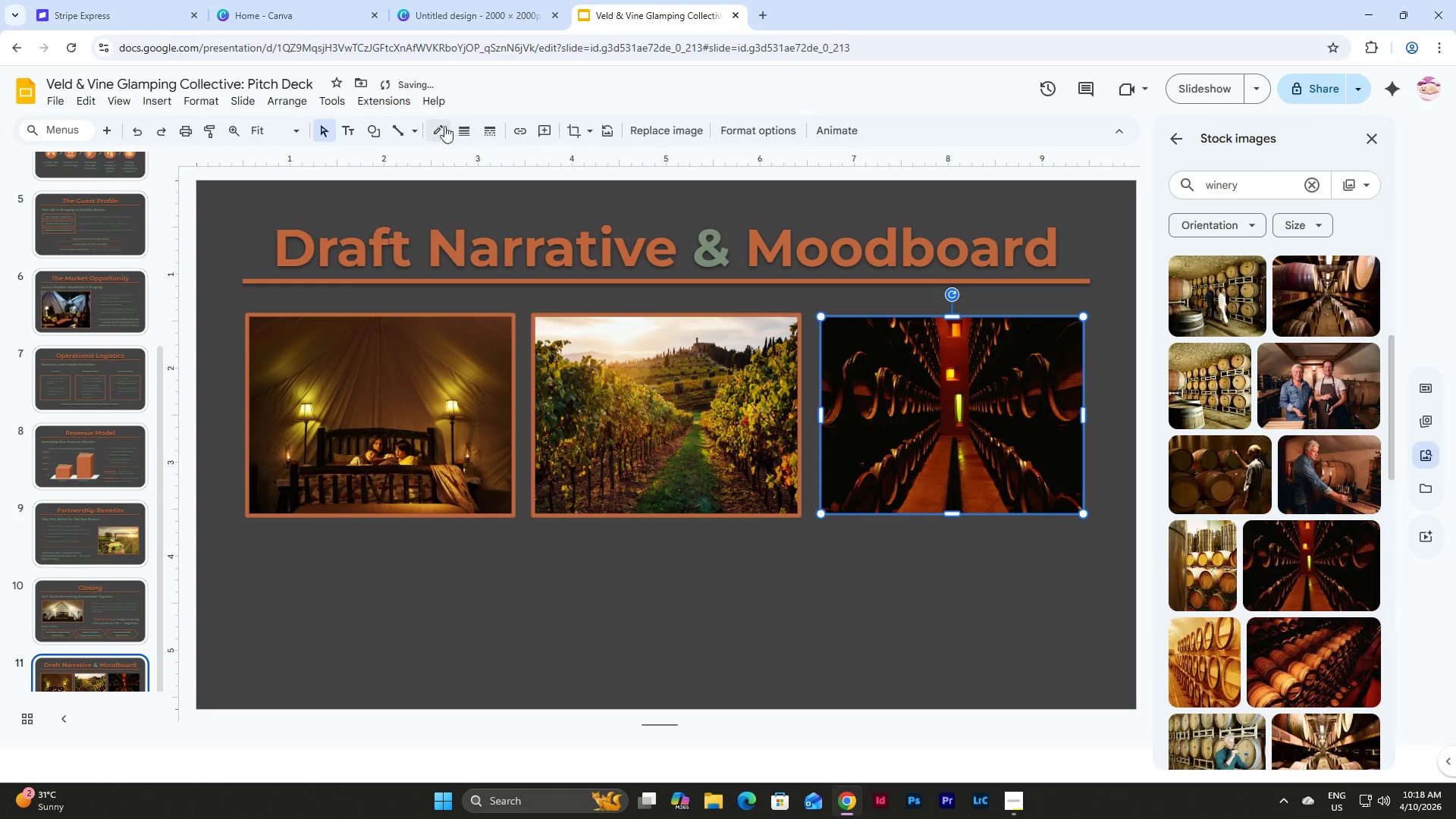 
left_click([460, 133])
 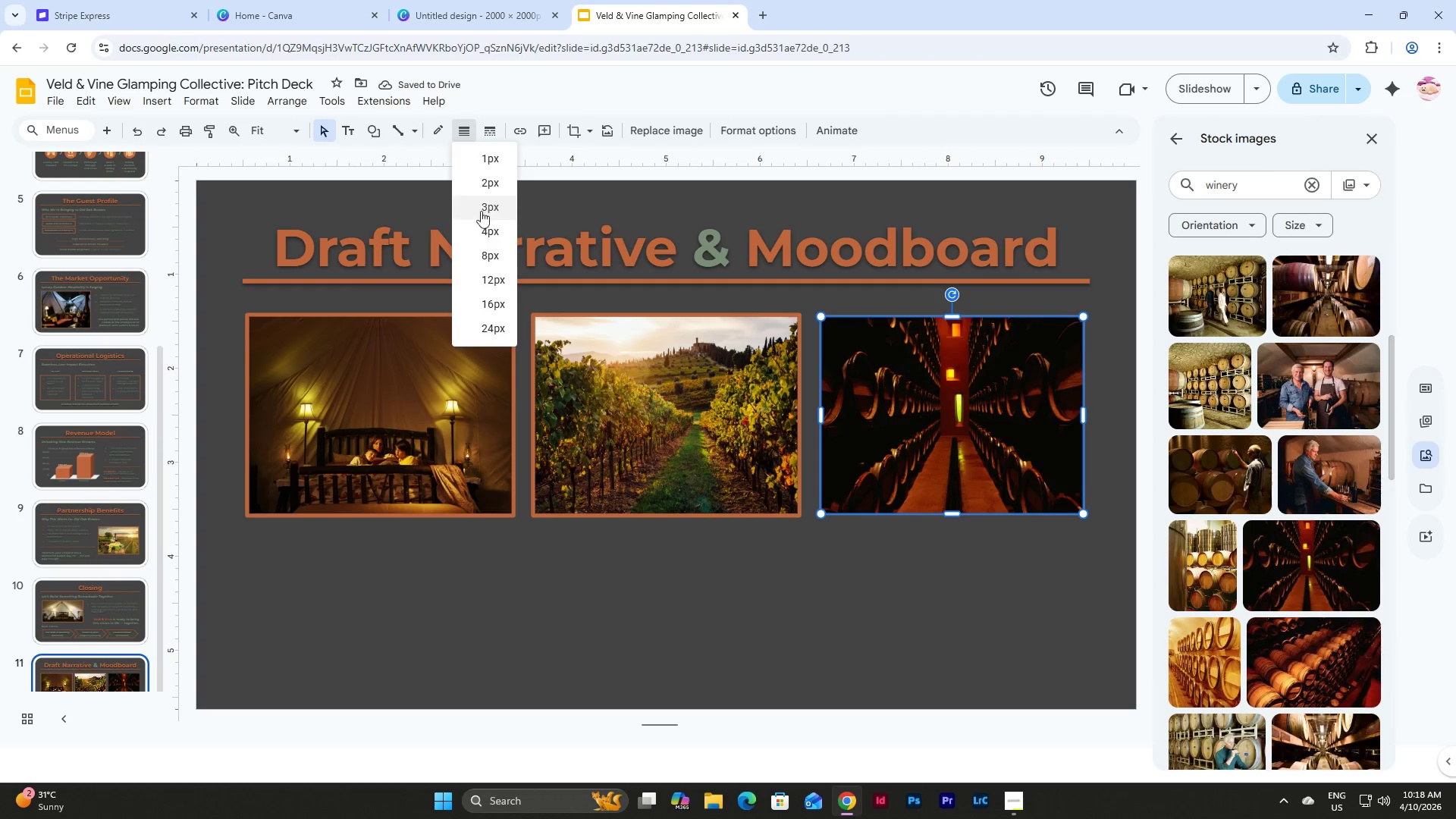 
left_click([483, 234])
 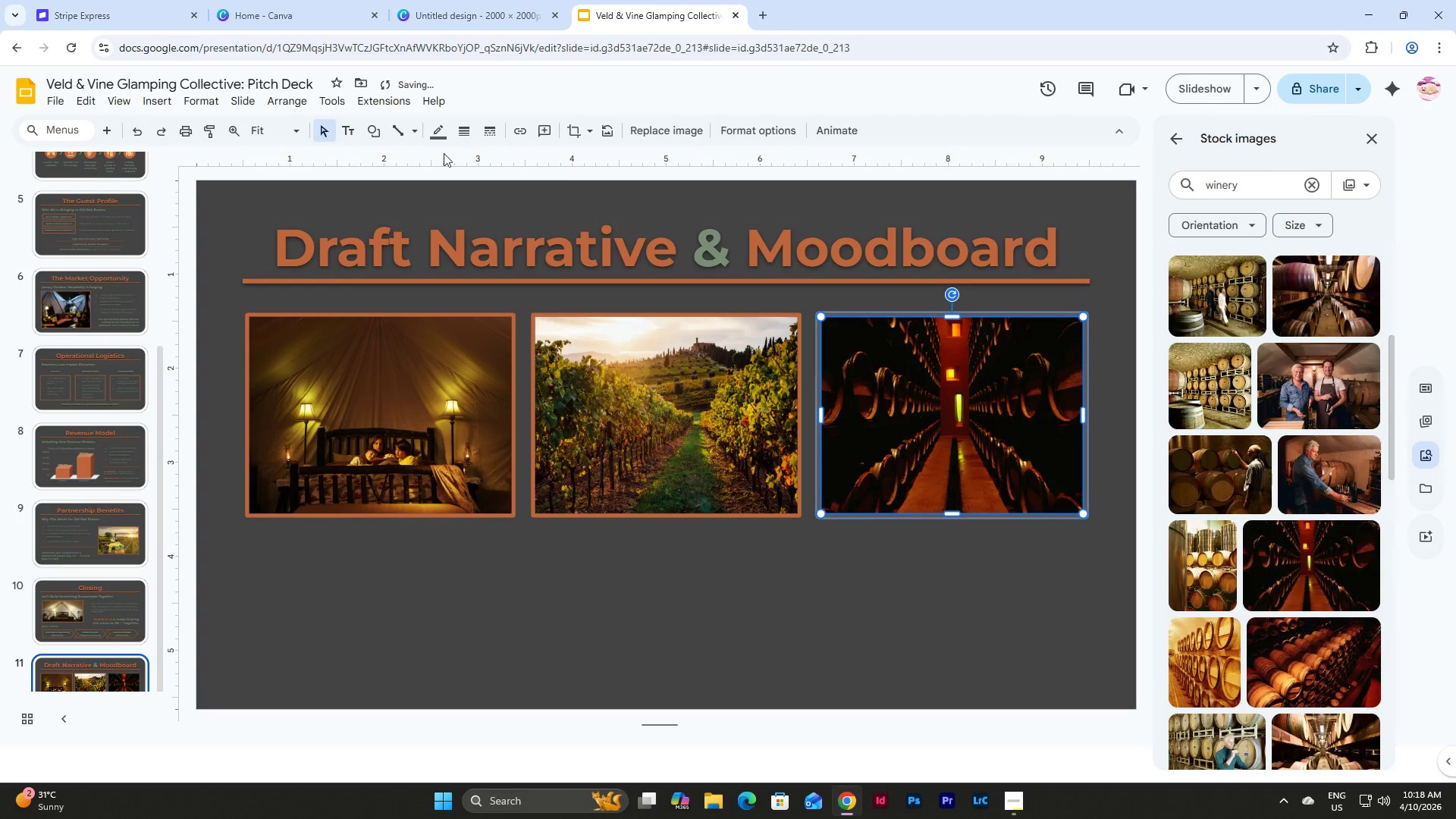 
left_click([442, 137])
 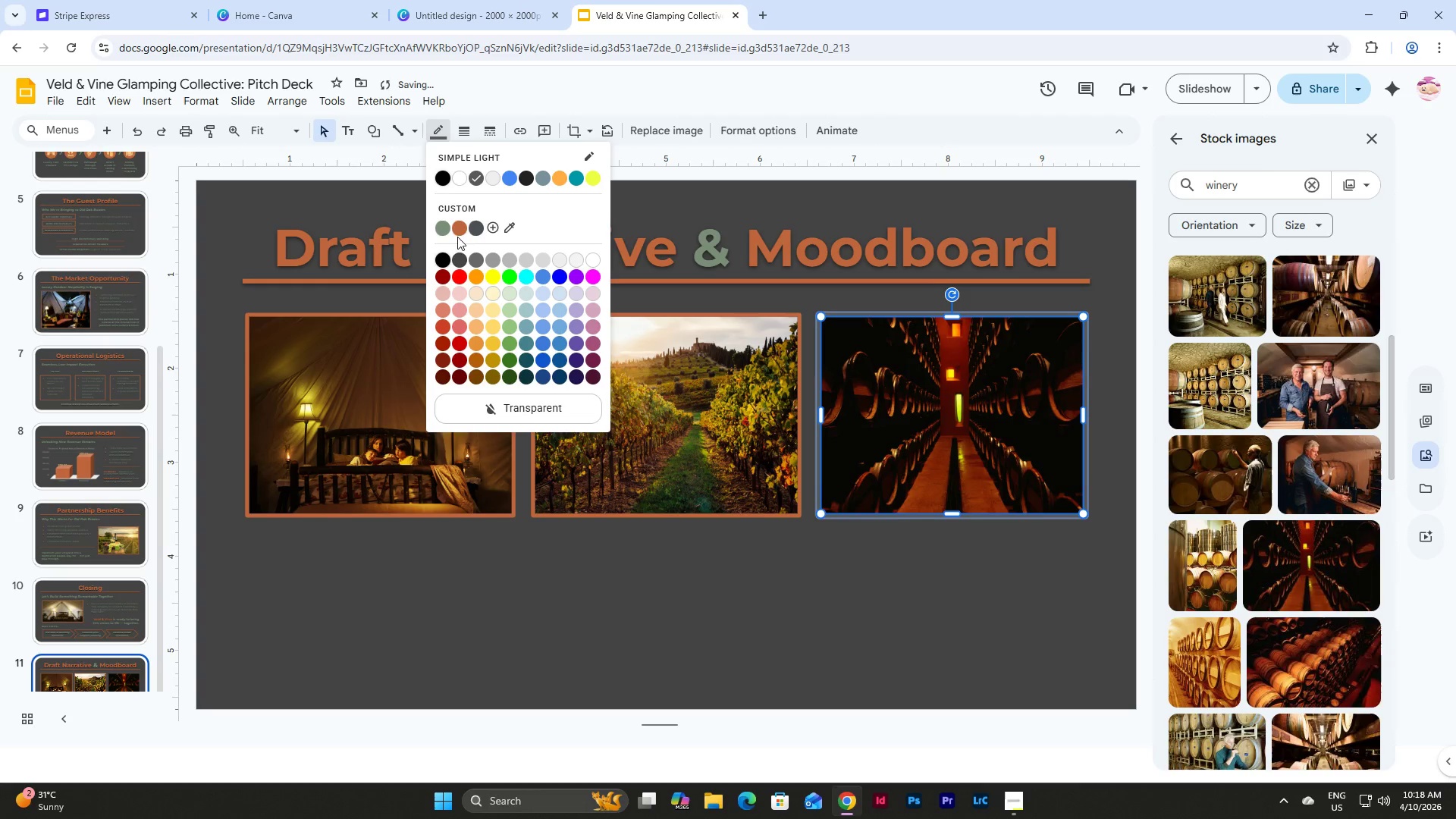 
left_click([456, 227])
 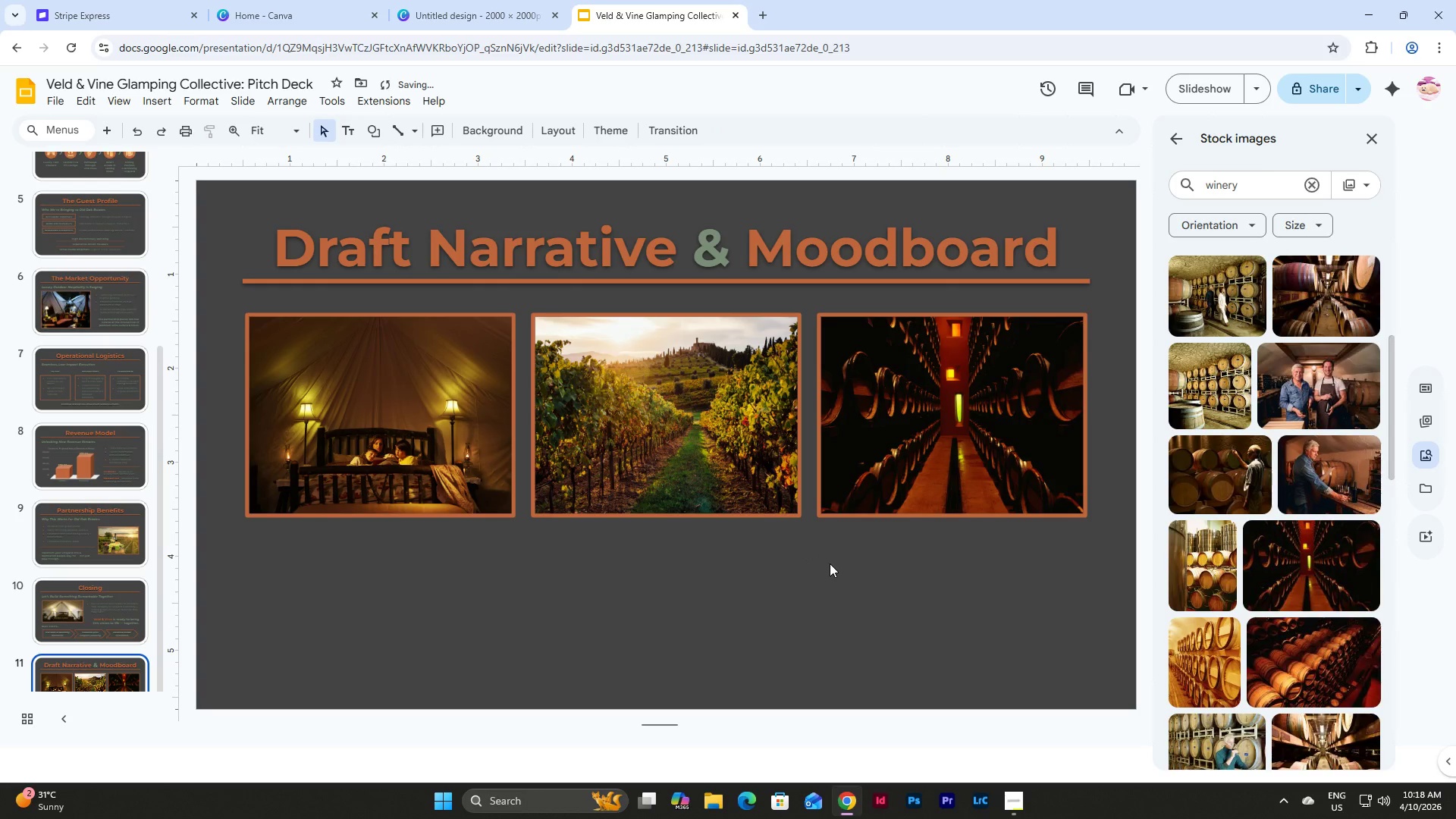 
double_click([956, 557])
 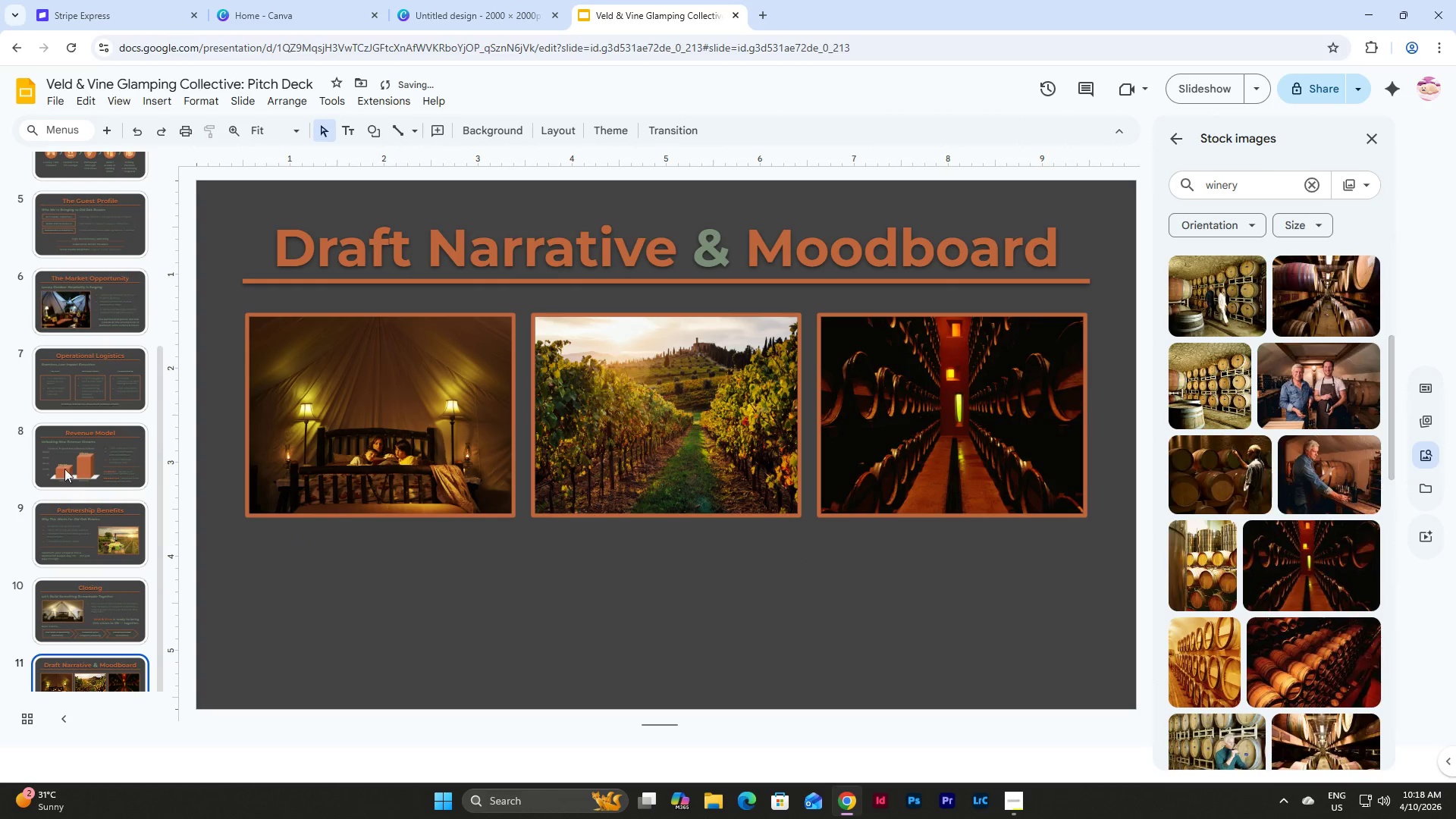 
left_click([96, 601])
 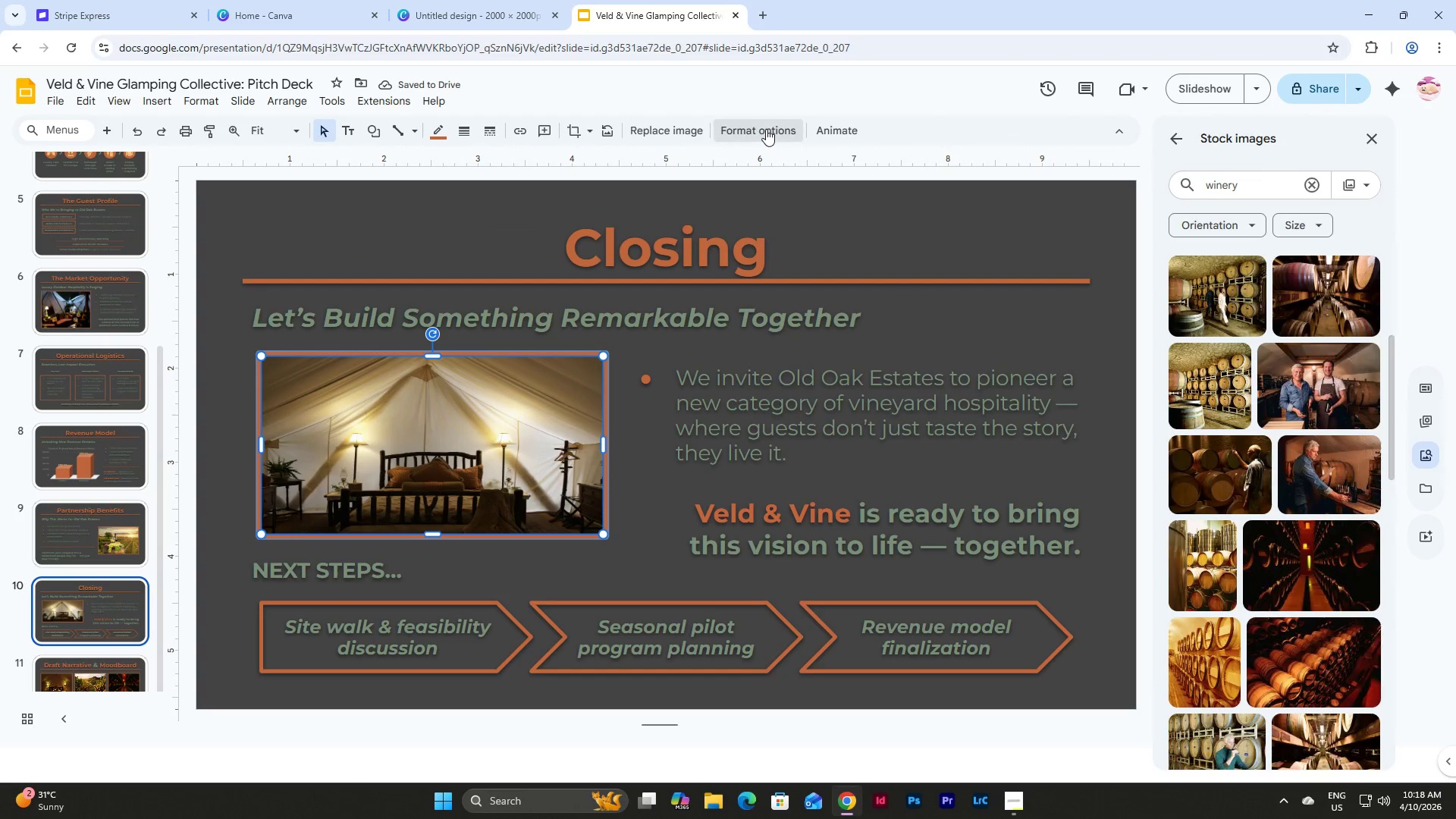 
scroll: coordinate [1310, 608], scroll_direction: down, amount: 13.0
 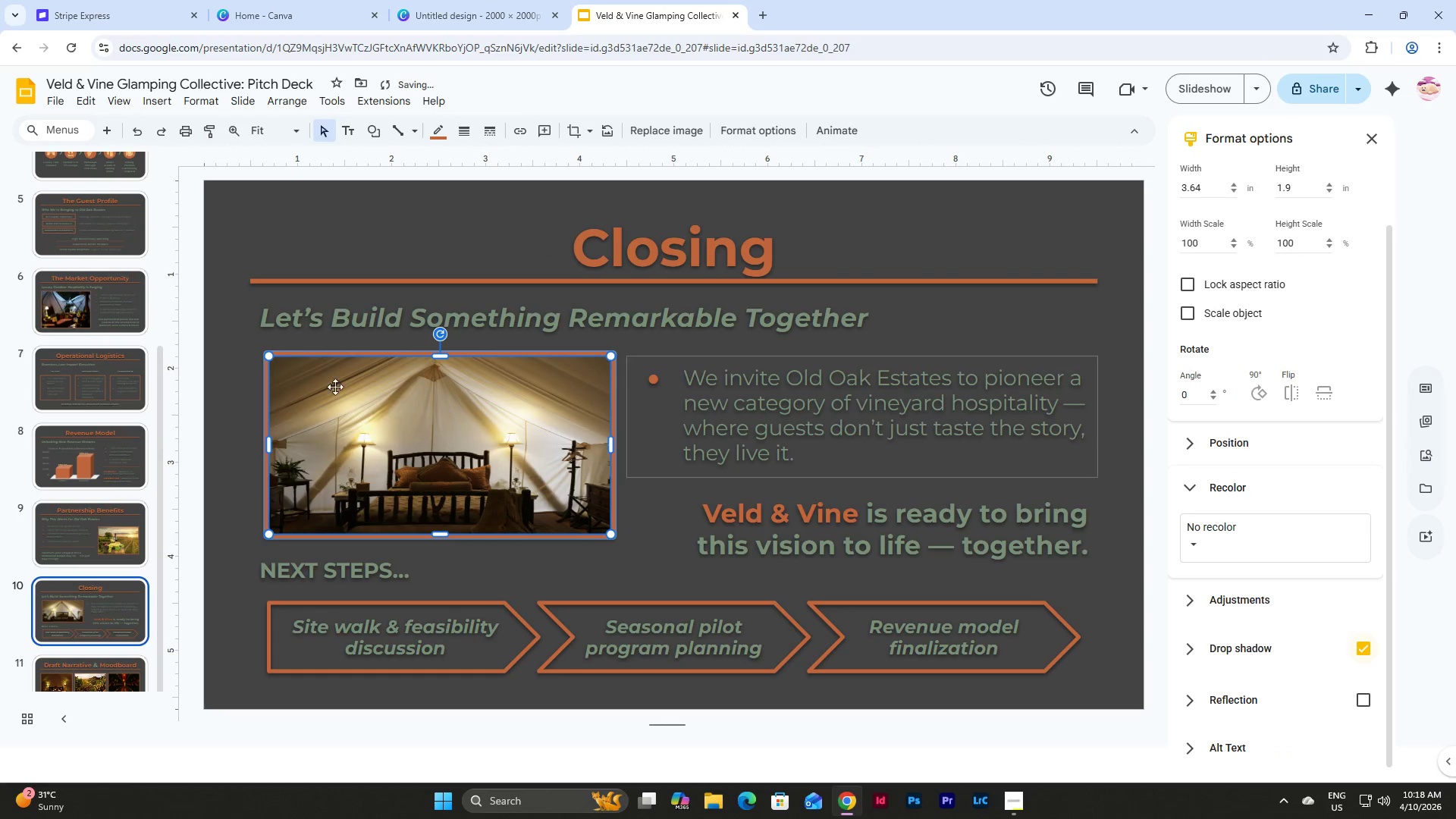 
left_click([60, 532])
 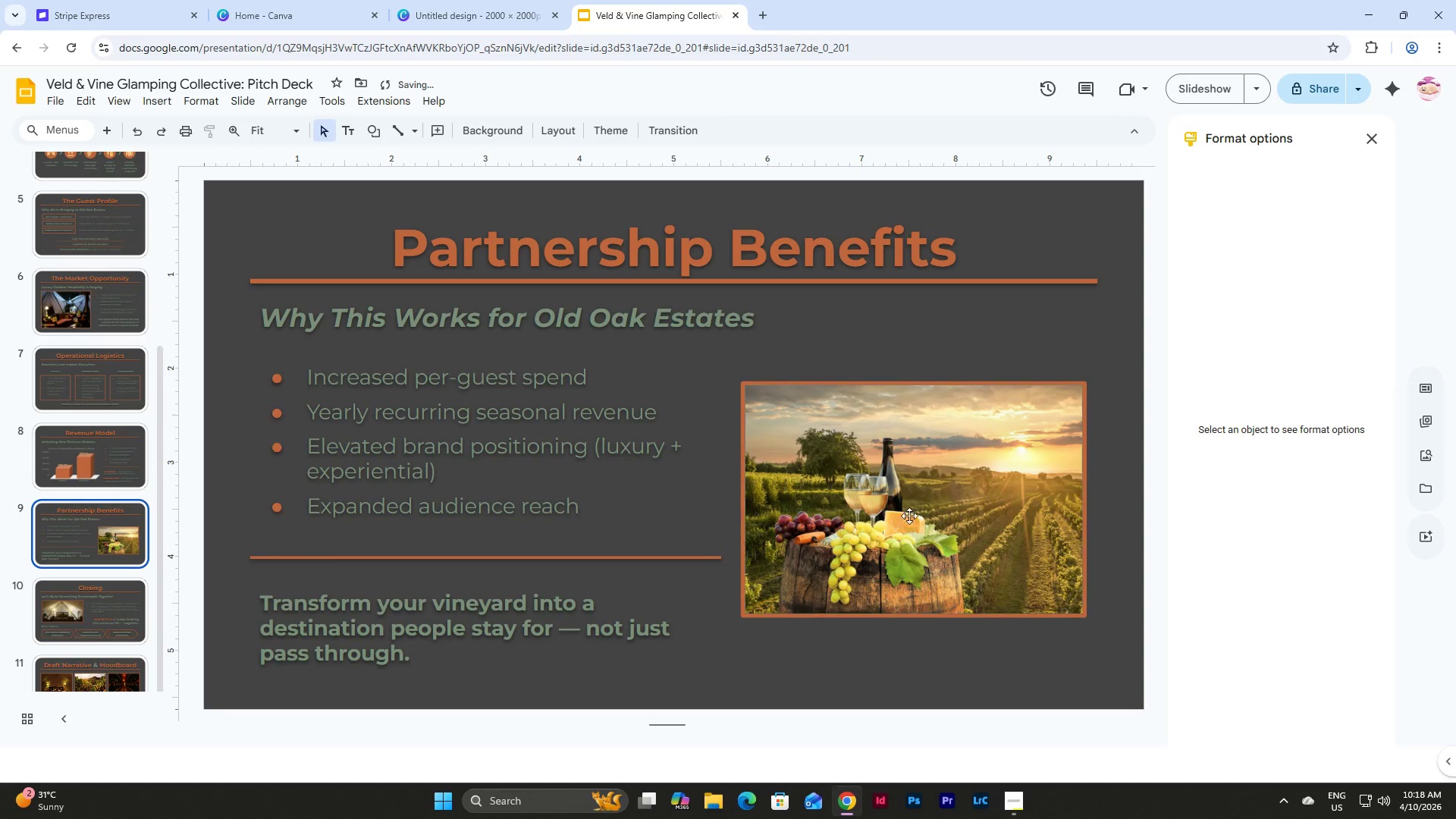 
left_click([929, 516])
 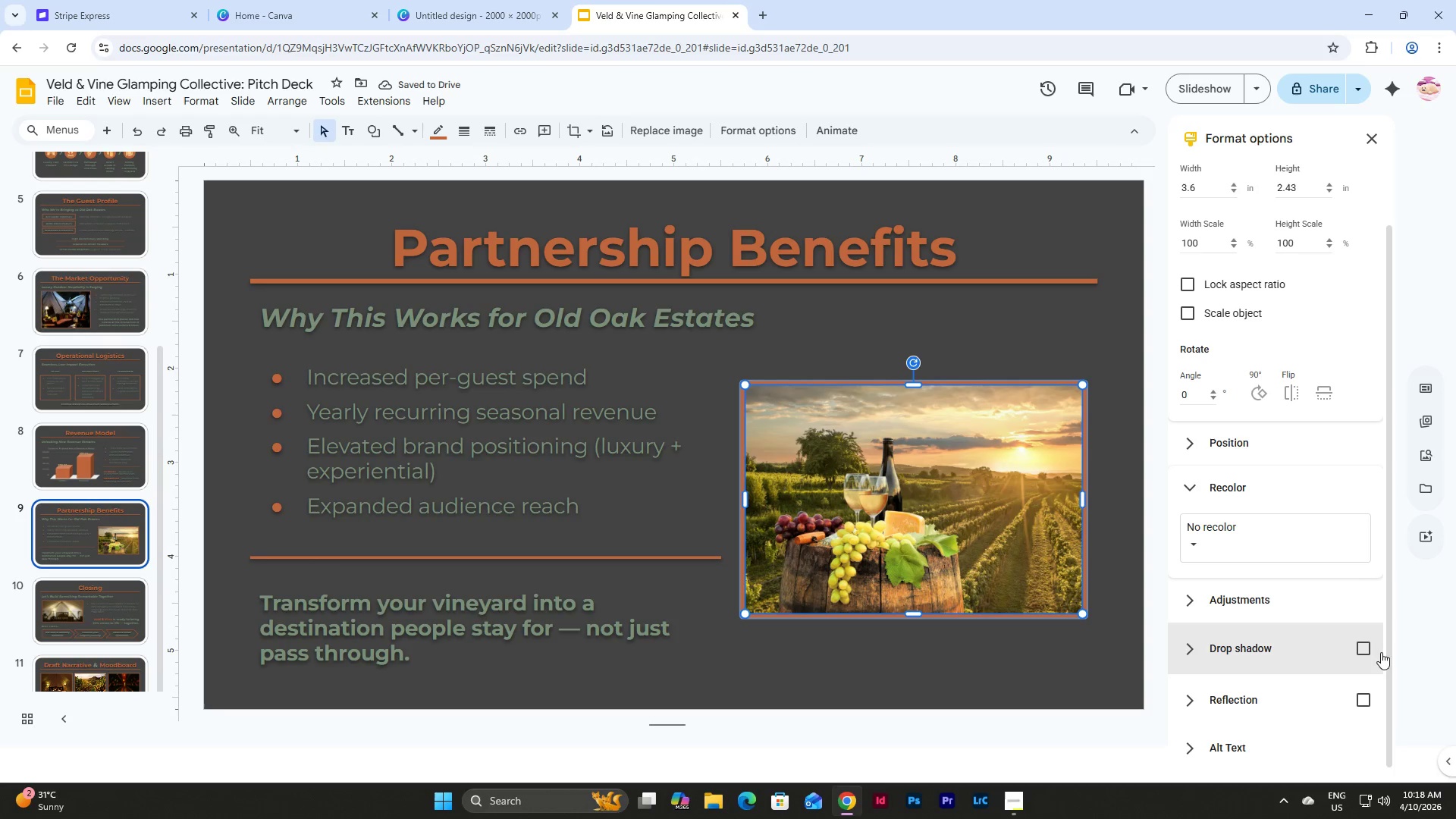 
left_click([1364, 647])
 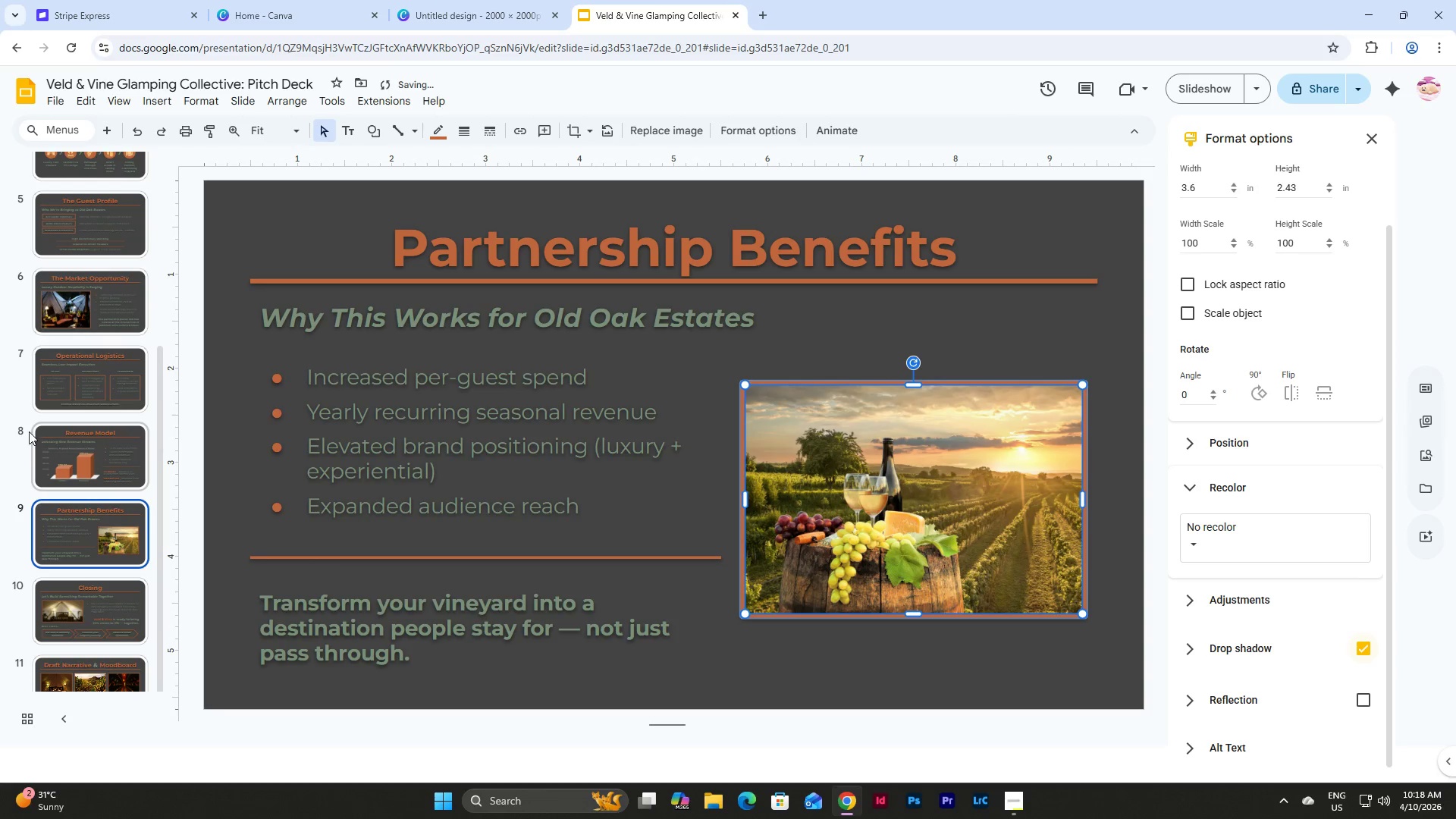 
left_click([82, 454])
 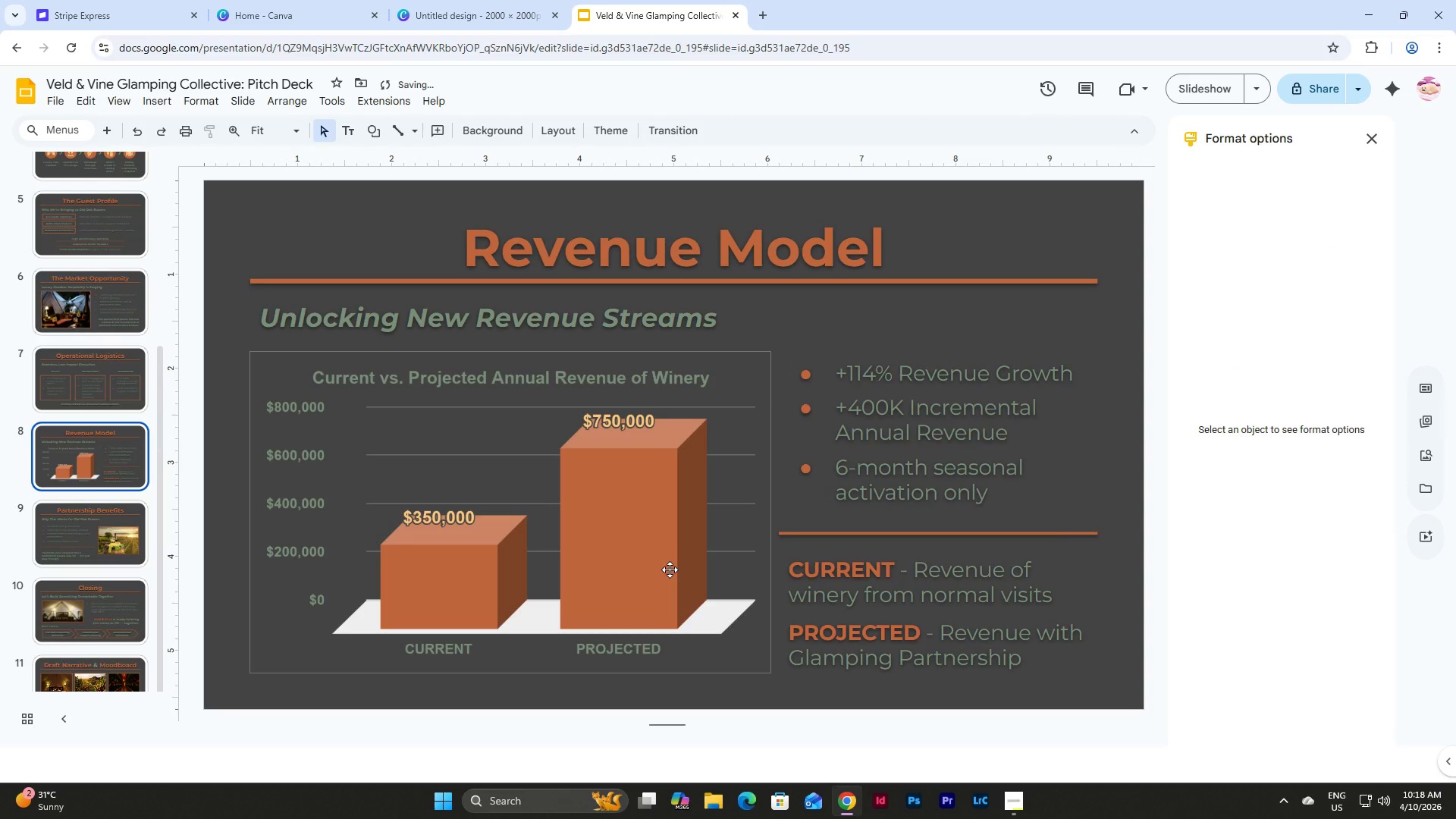 
left_click([670, 570])
 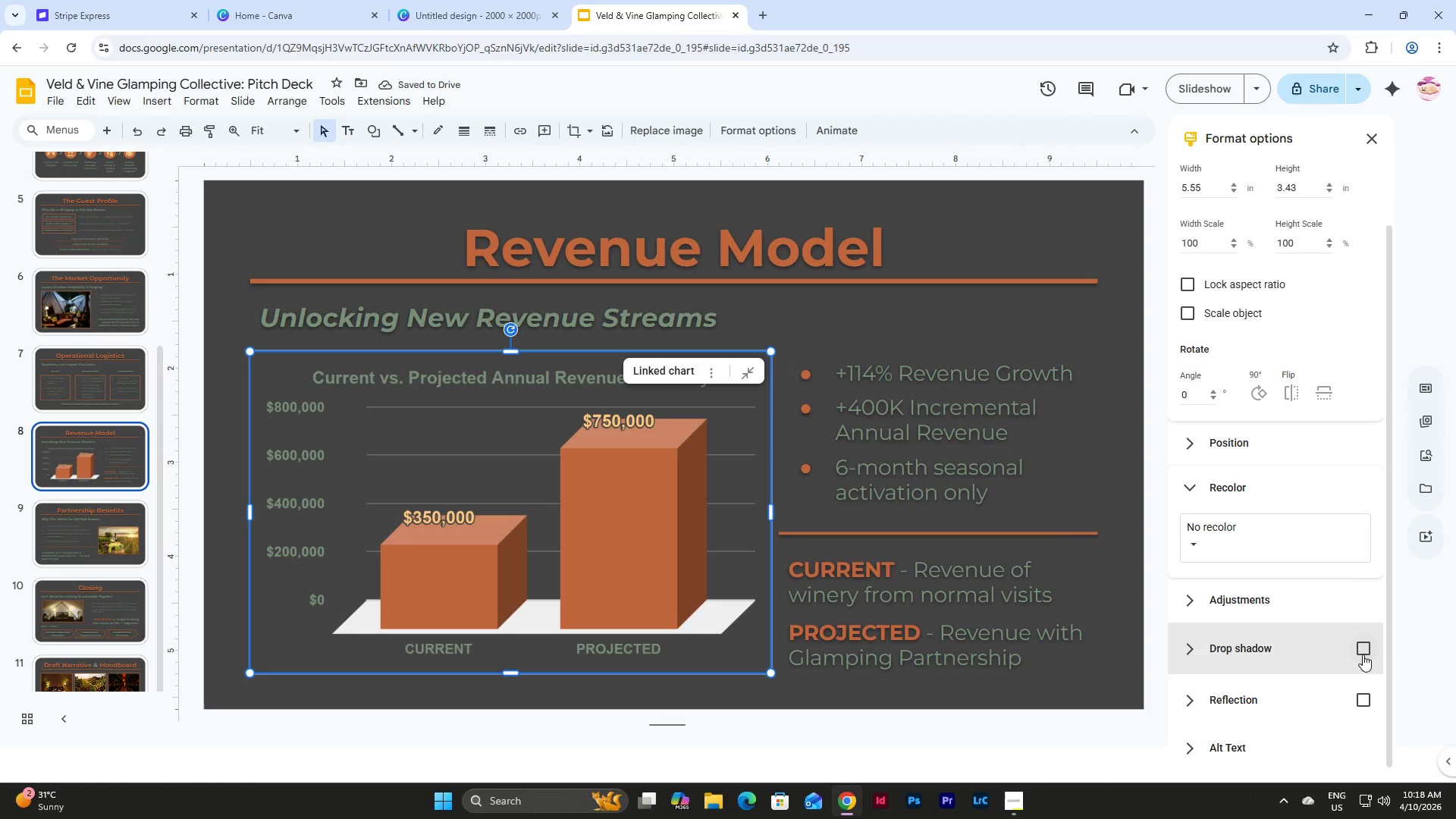 
left_click([1370, 645])
 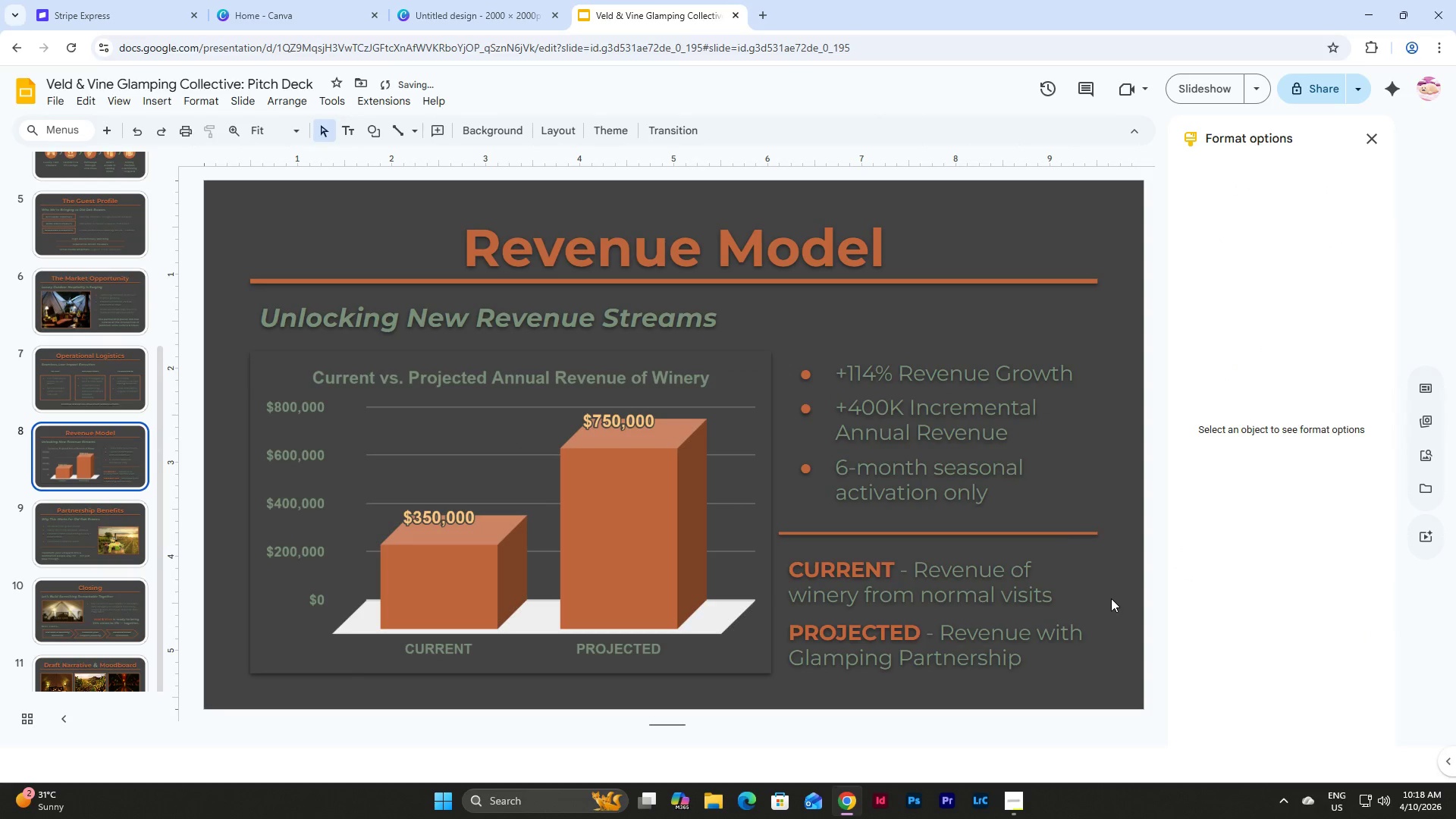 
left_click([559, 531])
 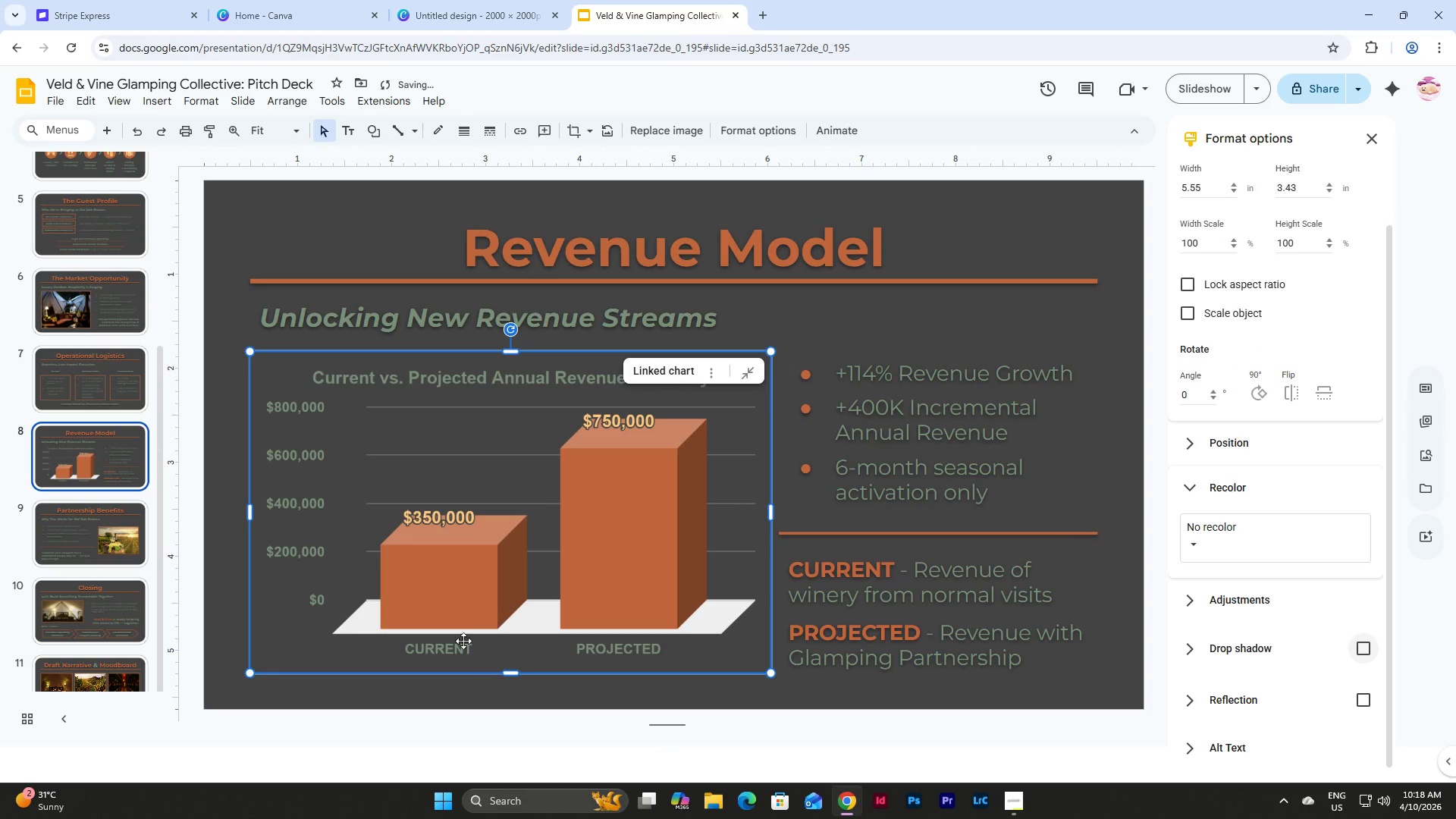 
left_click([375, 686])
 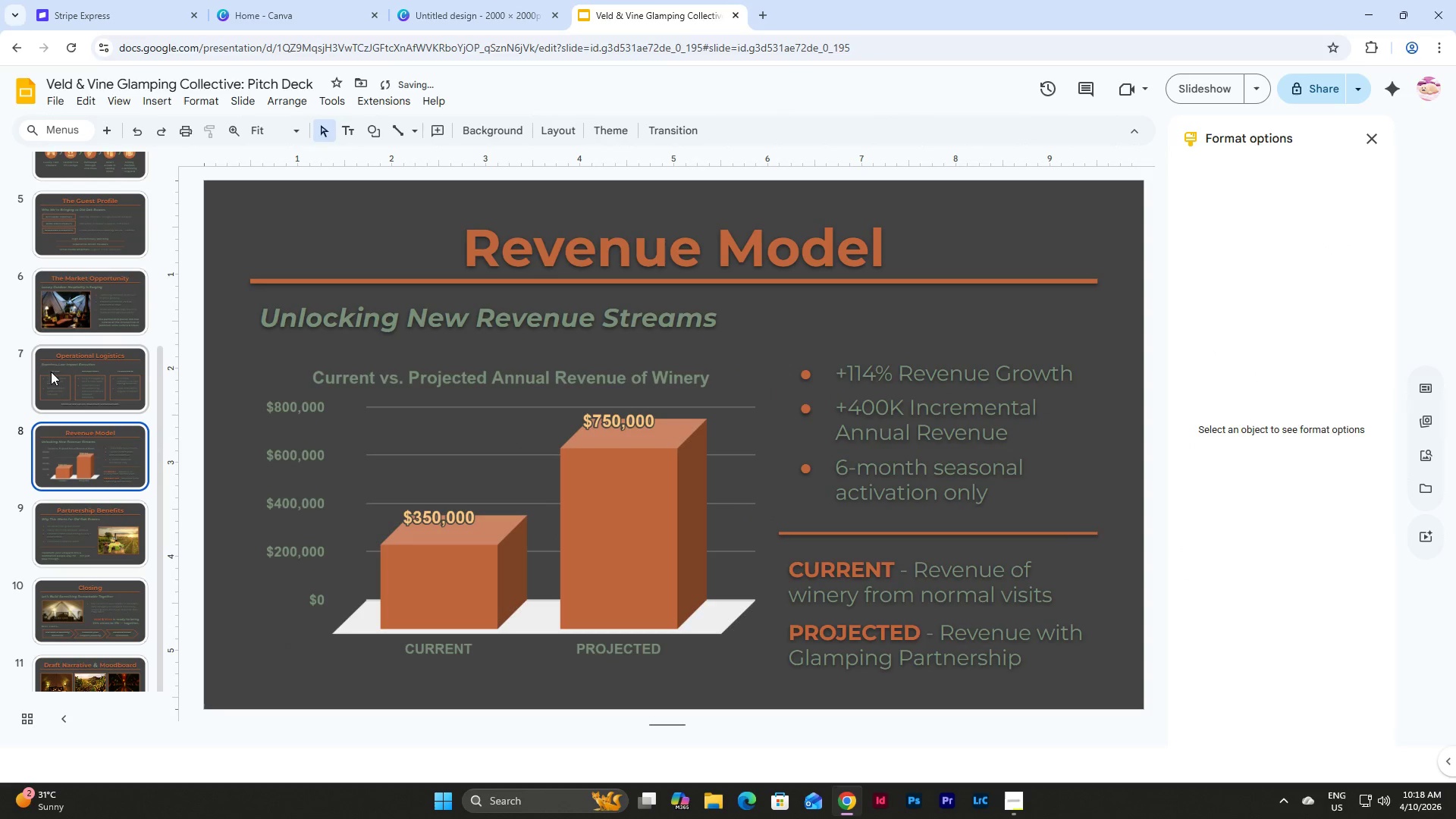 
left_click([39, 362])
 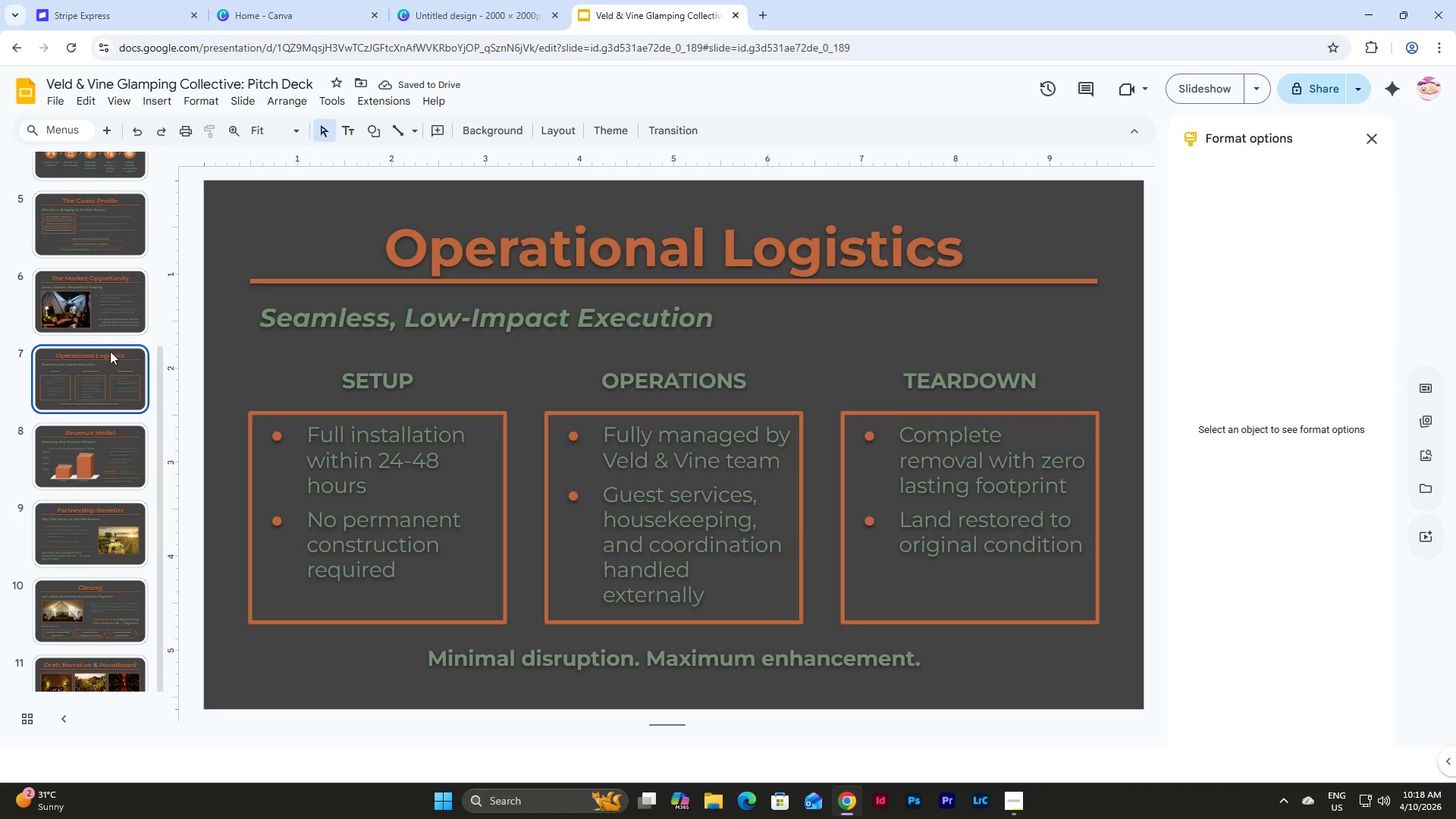 
left_click([102, 320])
 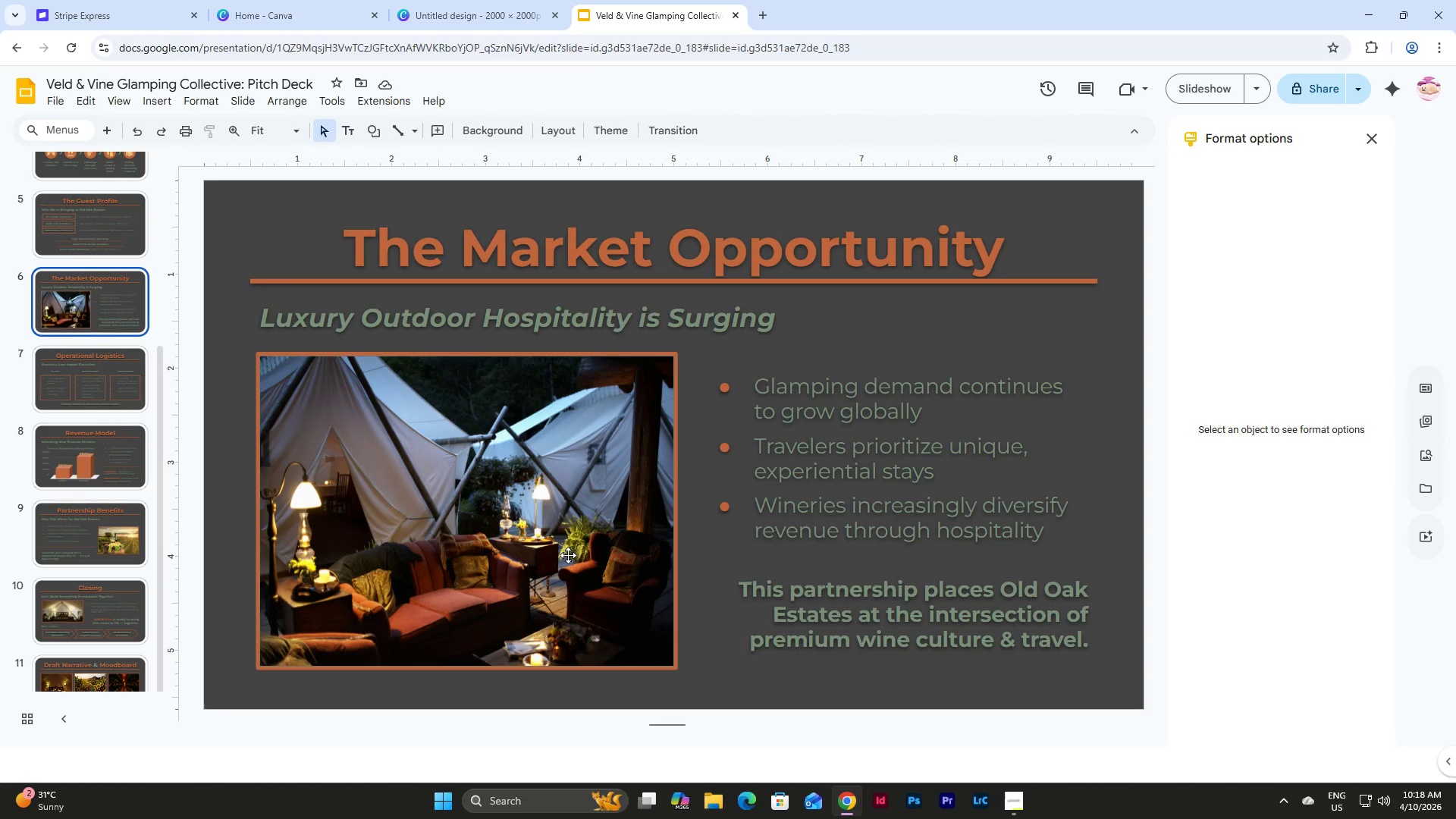 
left_click([538, 541])
 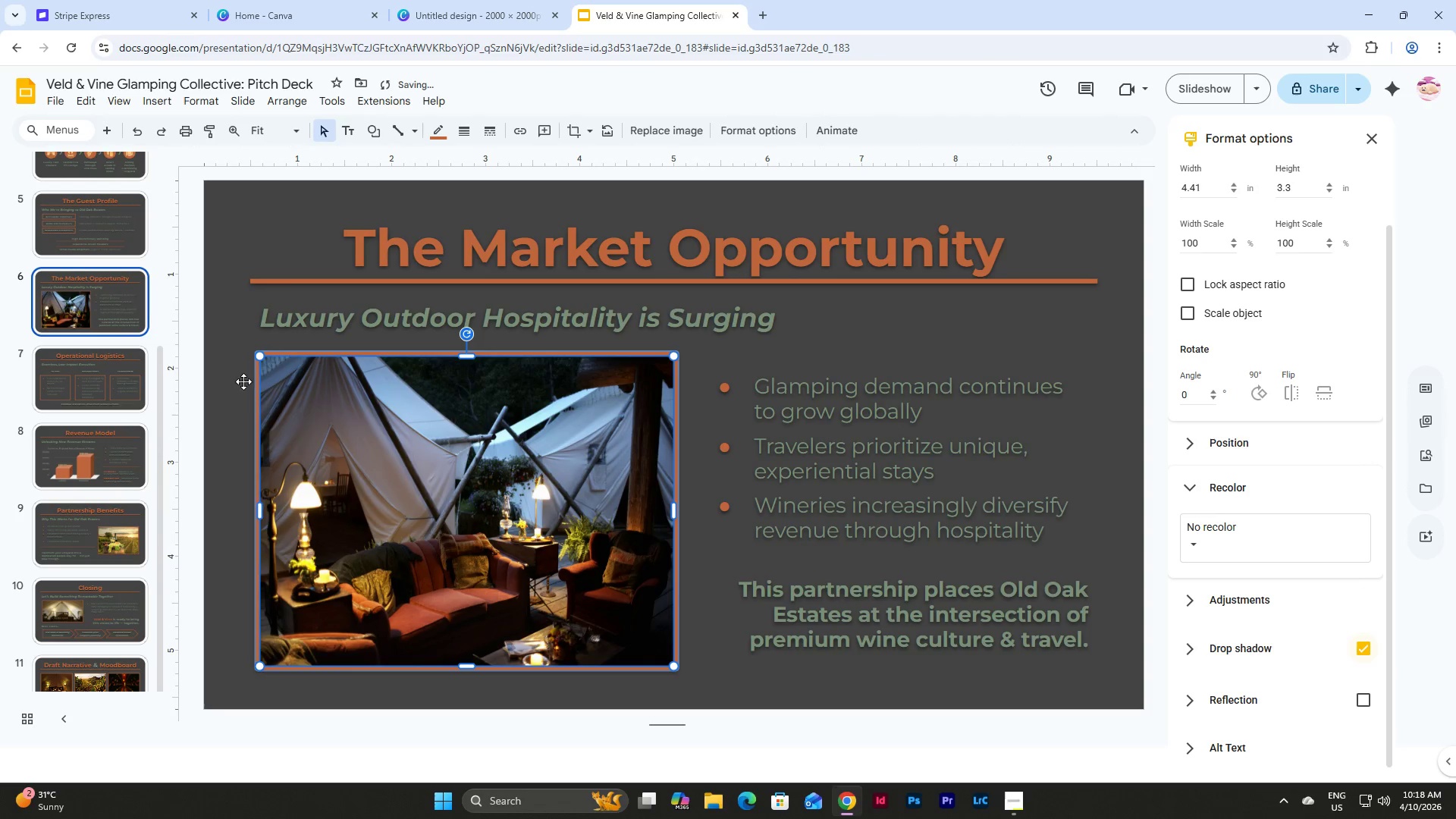 
scroll: coordinate [88, 377], scroll_direction: up, amount: 2.0
 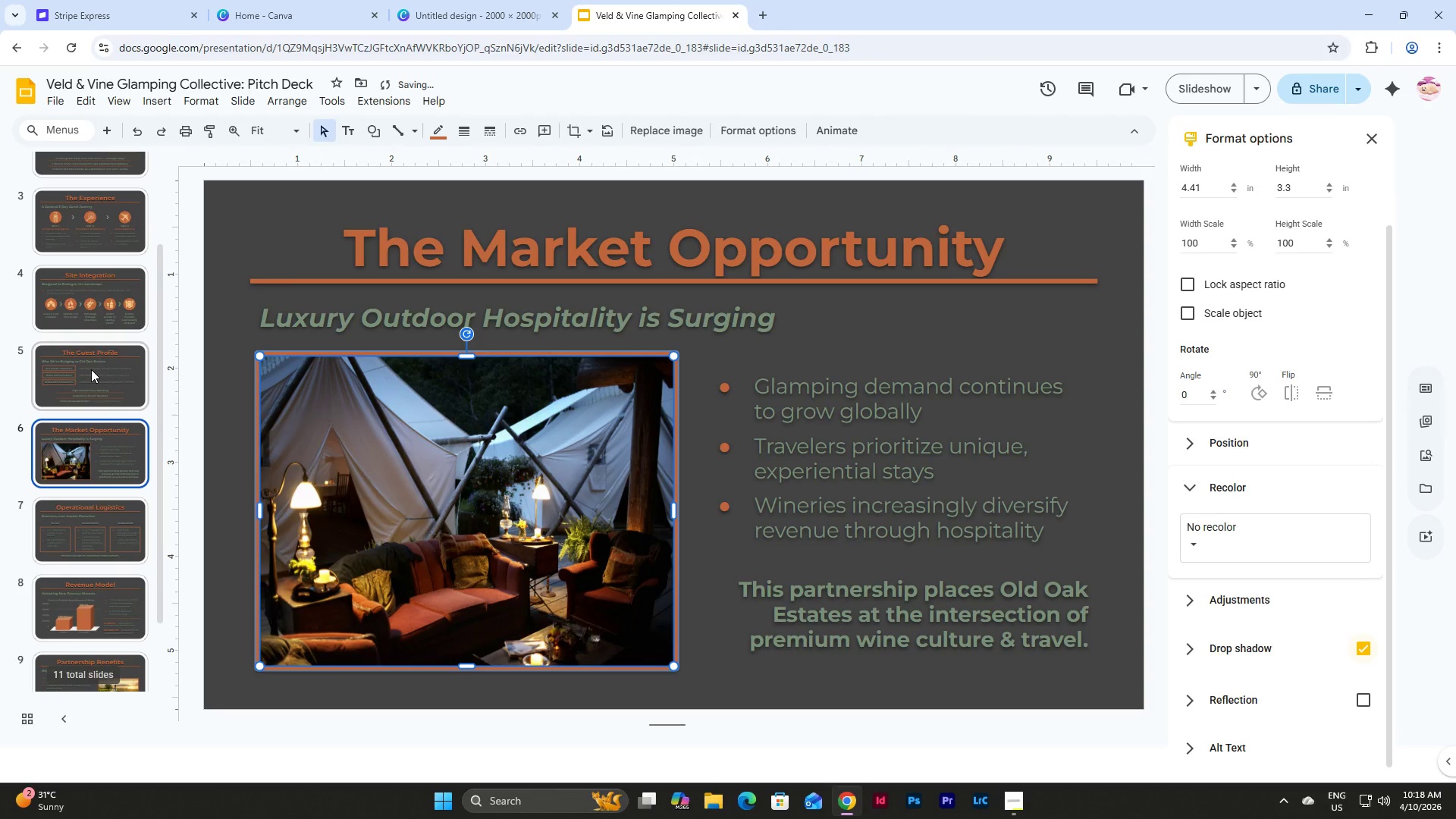 
left_click([91, 369])
 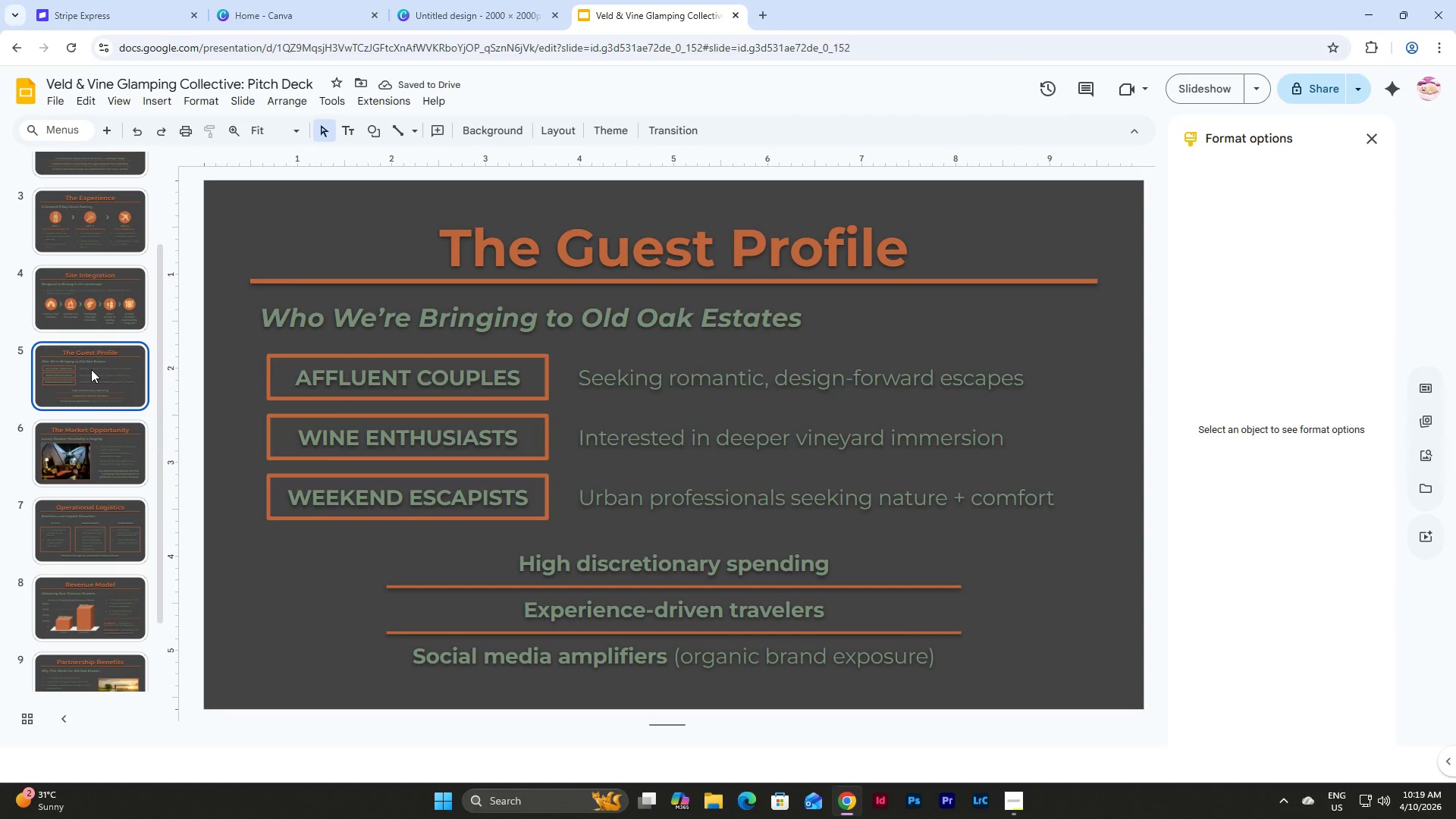 
left_click([111, 287])
 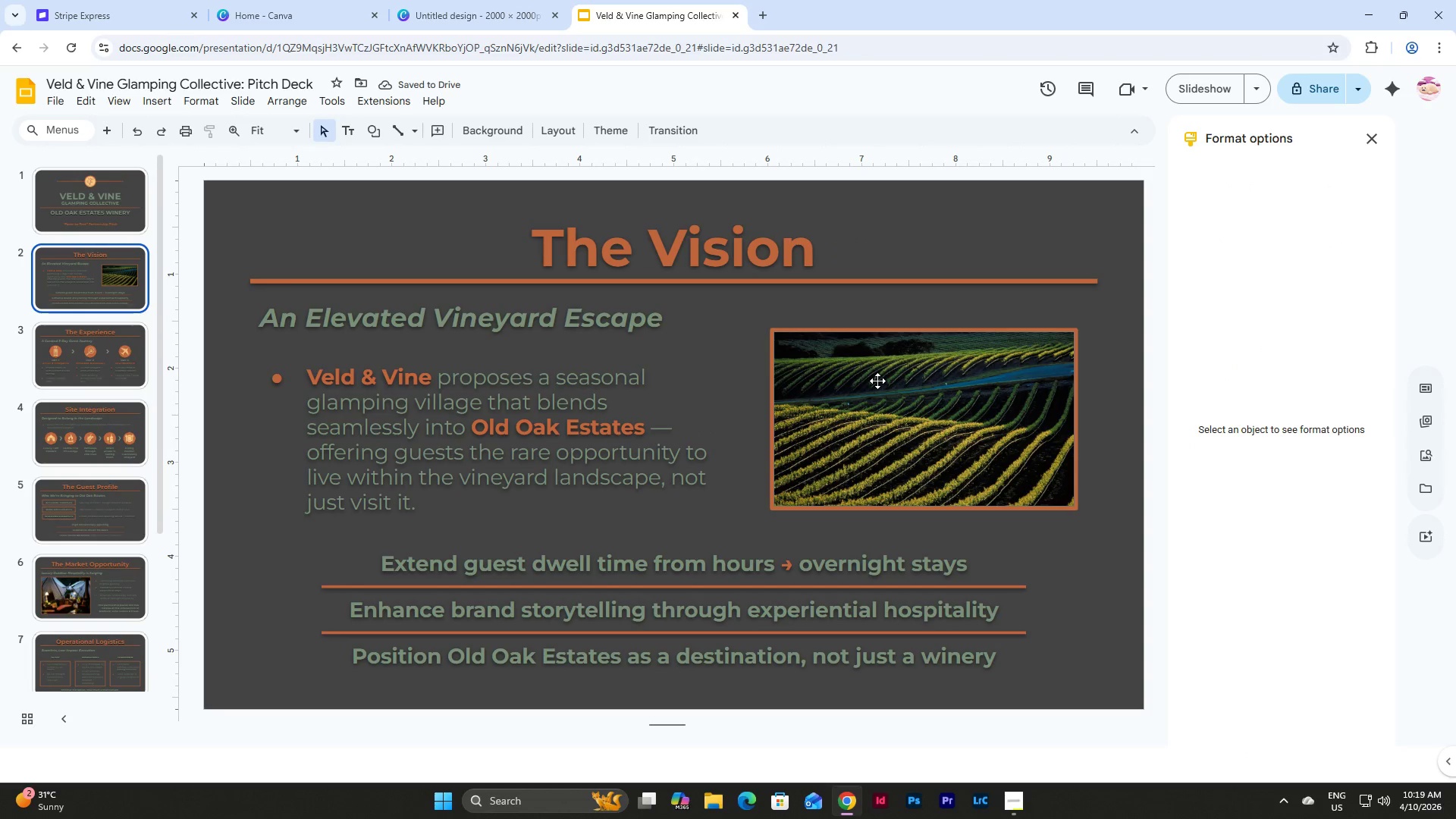 
scroll: coordinate [91, 369], scroll_direction: up, amount: 6.0
 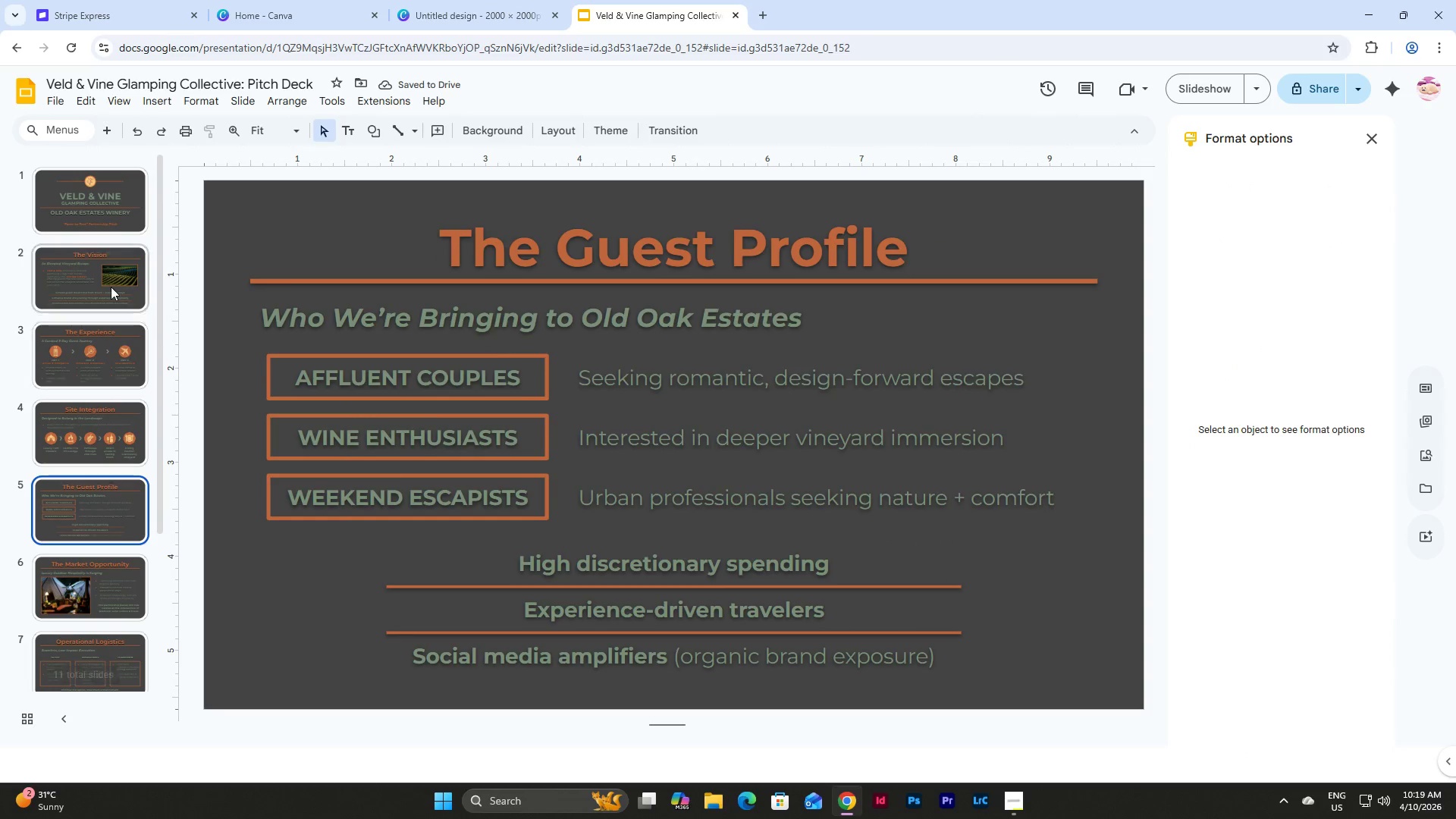 
left_click([921, 390])
 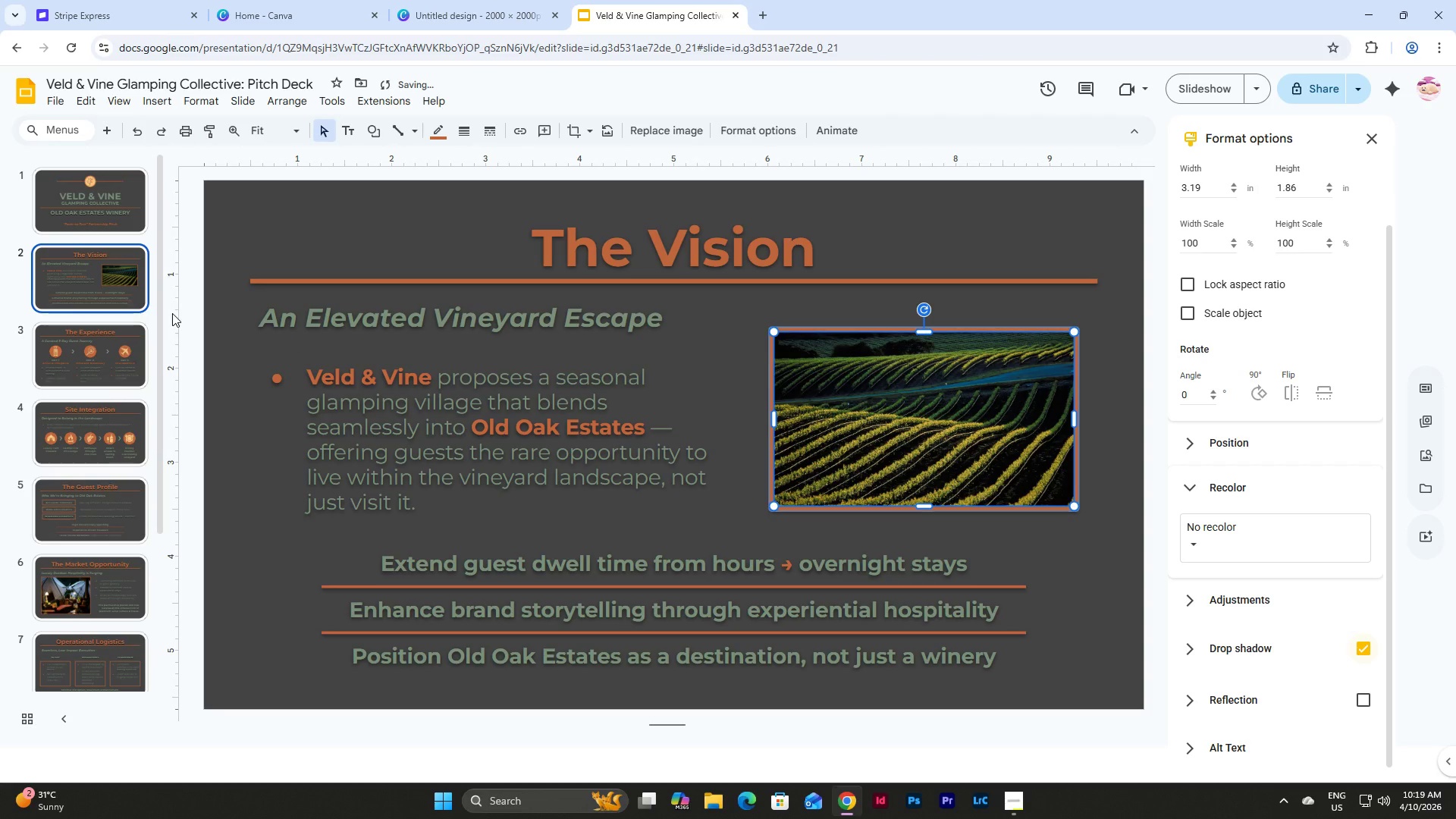 
left_click([89, 202])
 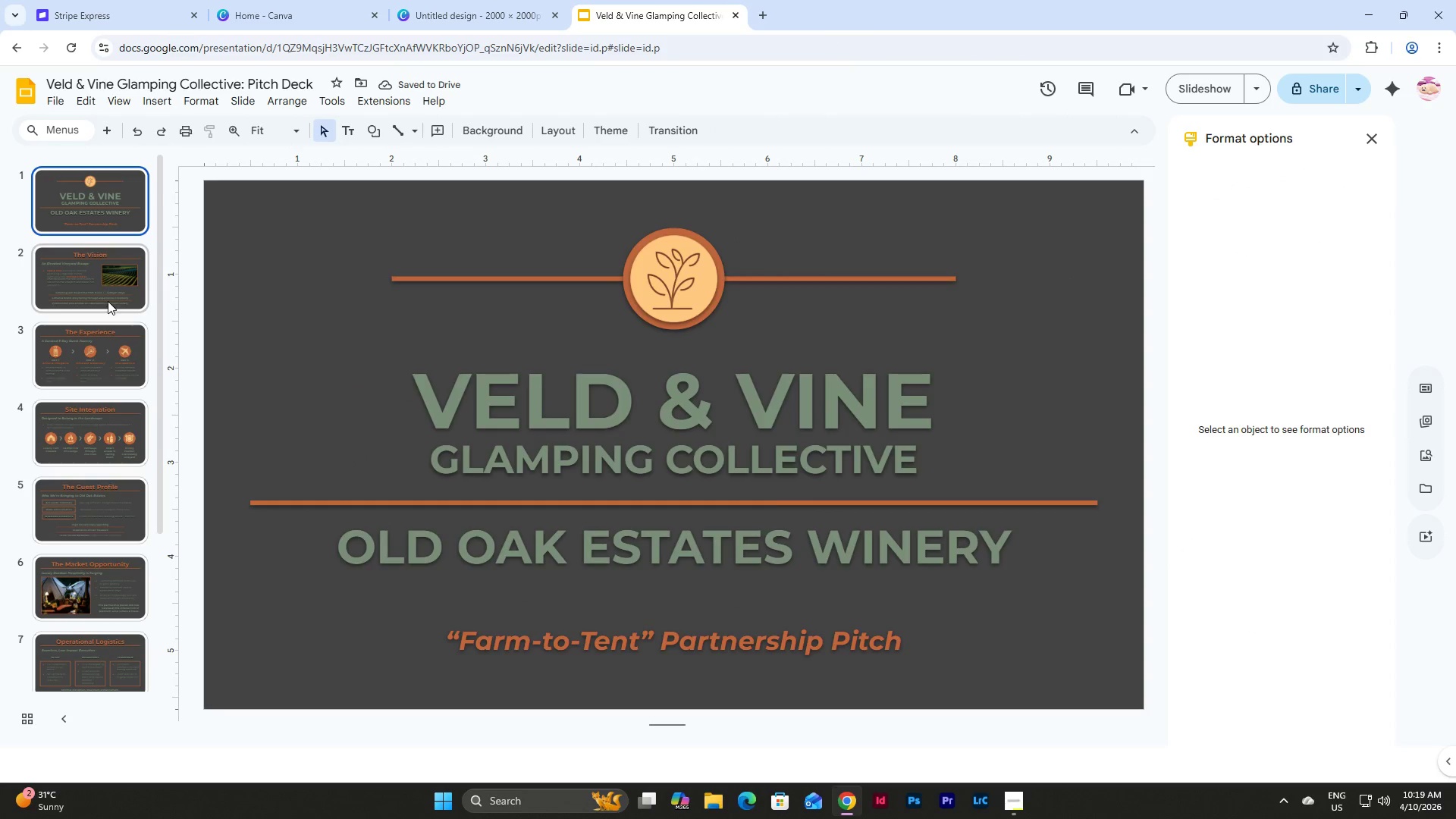 
double_click([111, 356])
 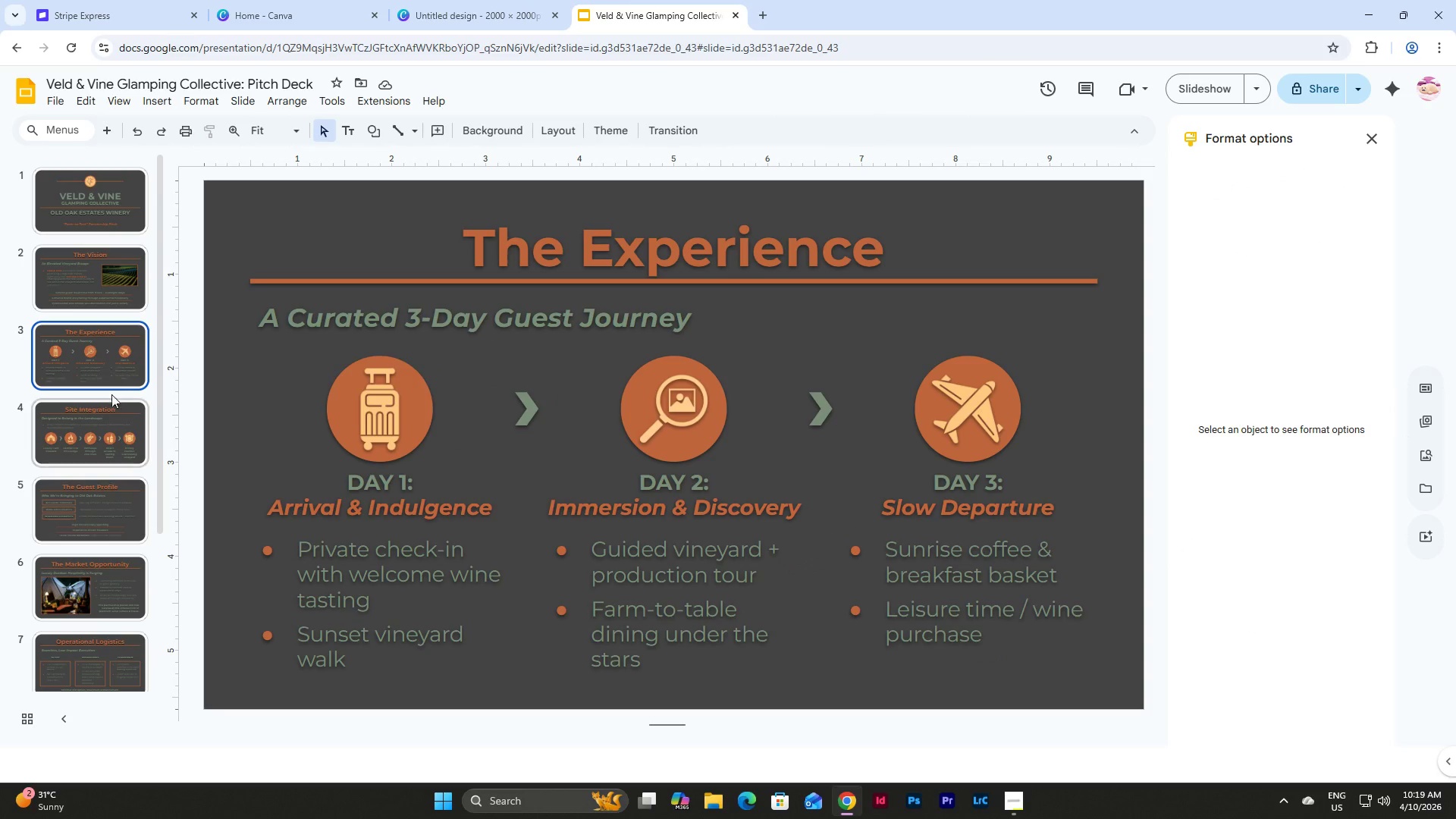 
left_click([112, 413])
 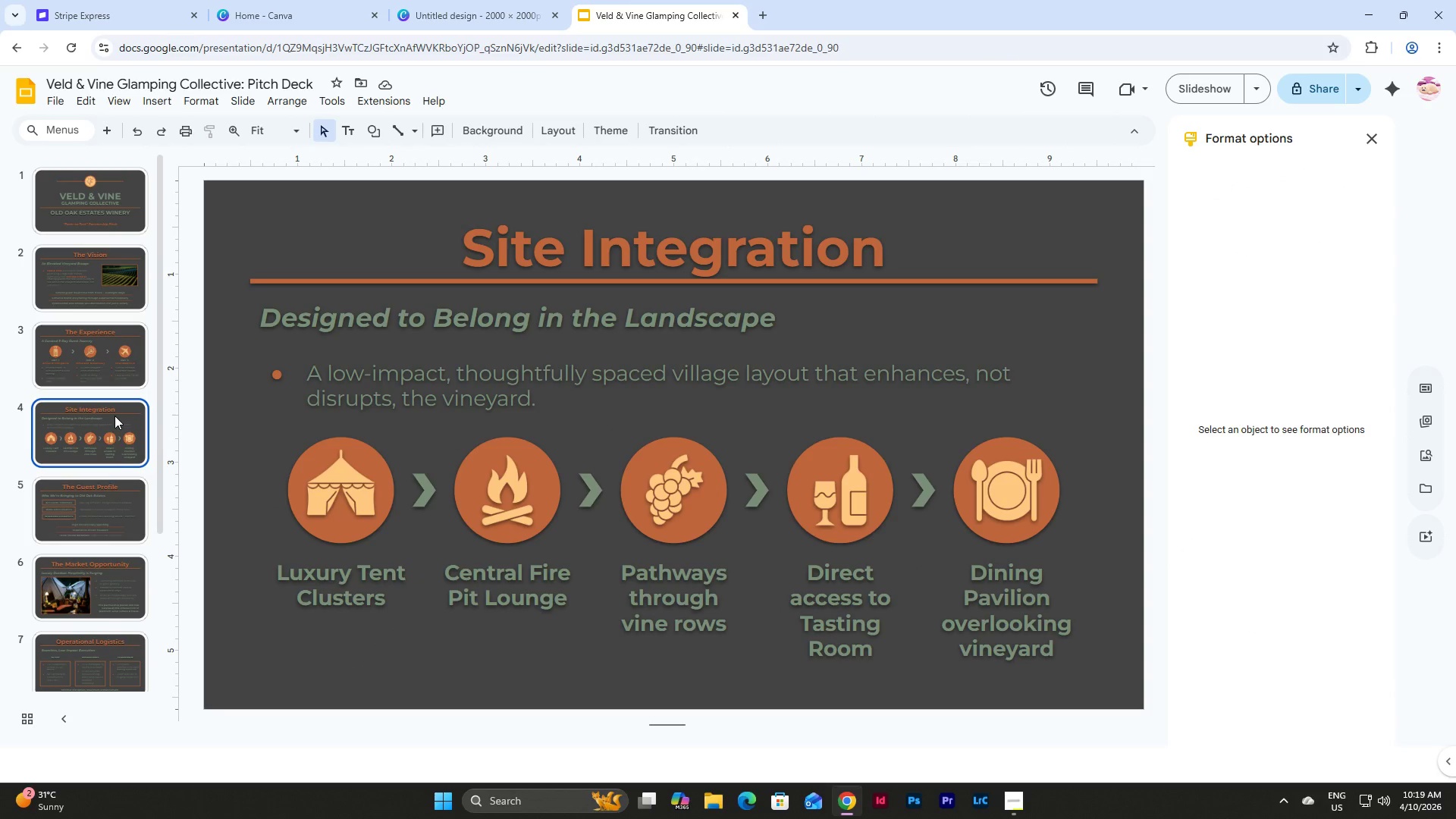 
left_click([118, 501])
 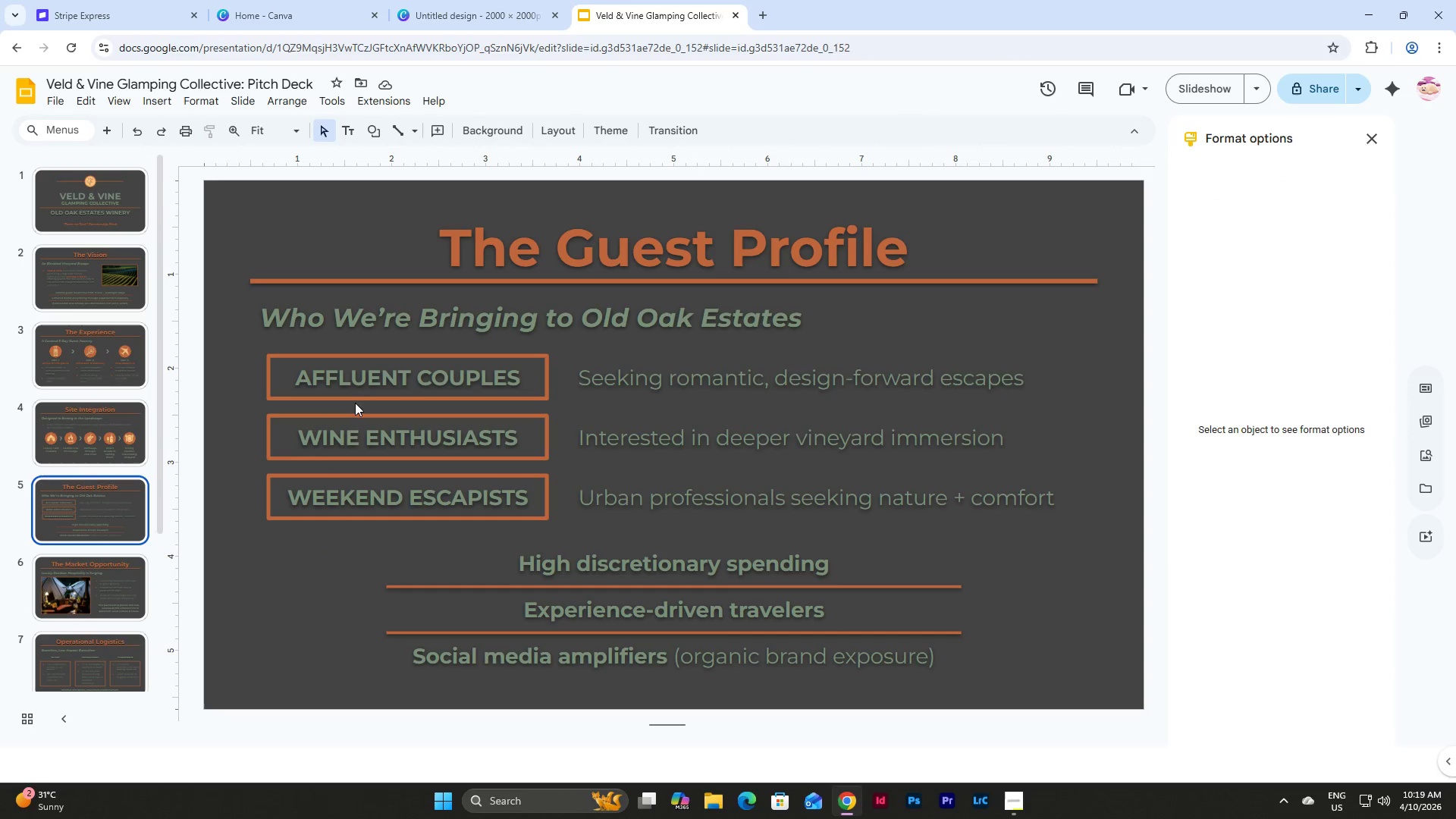 
left_click([355, 400])
 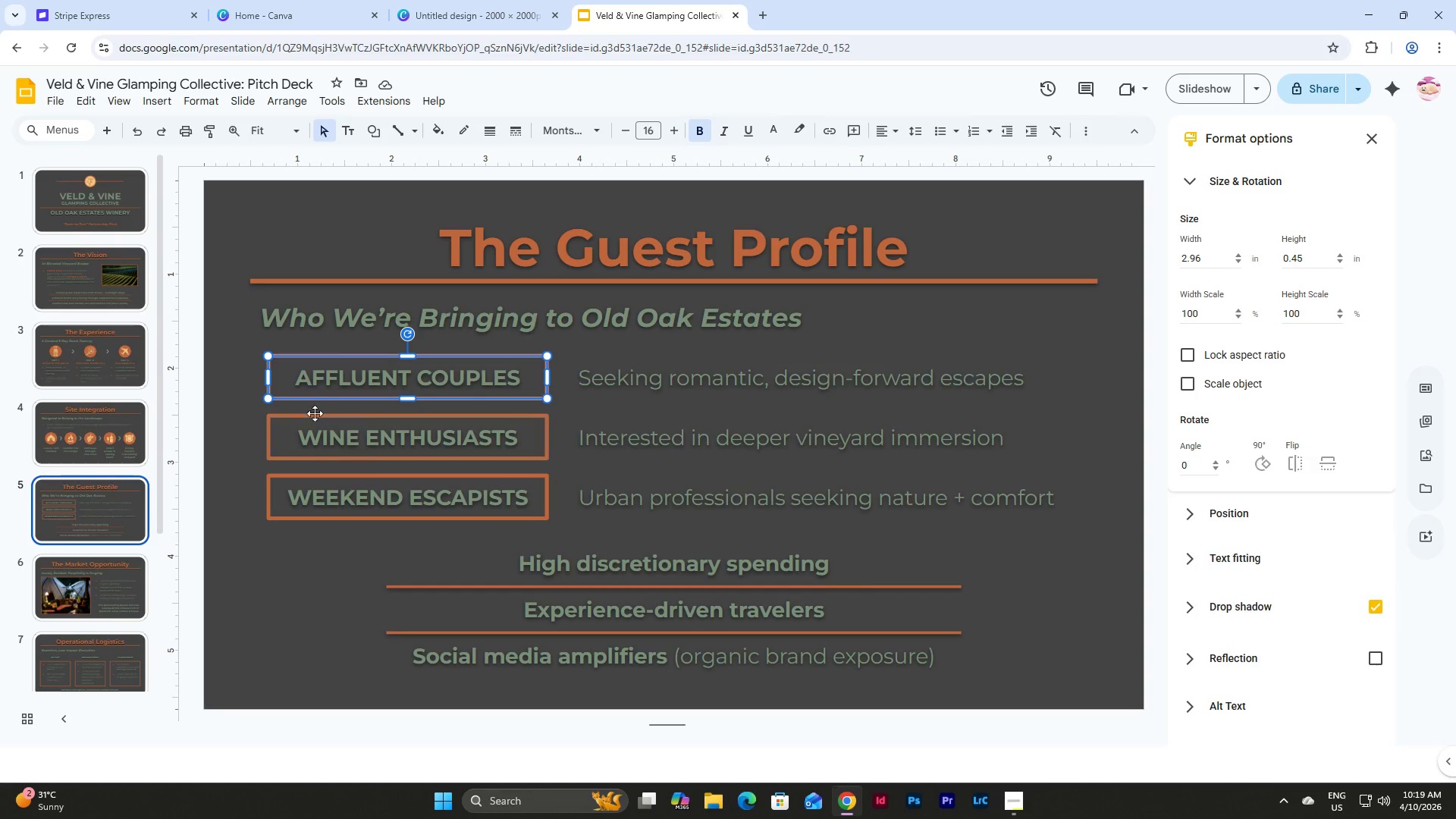 
left_click([240, 397])
 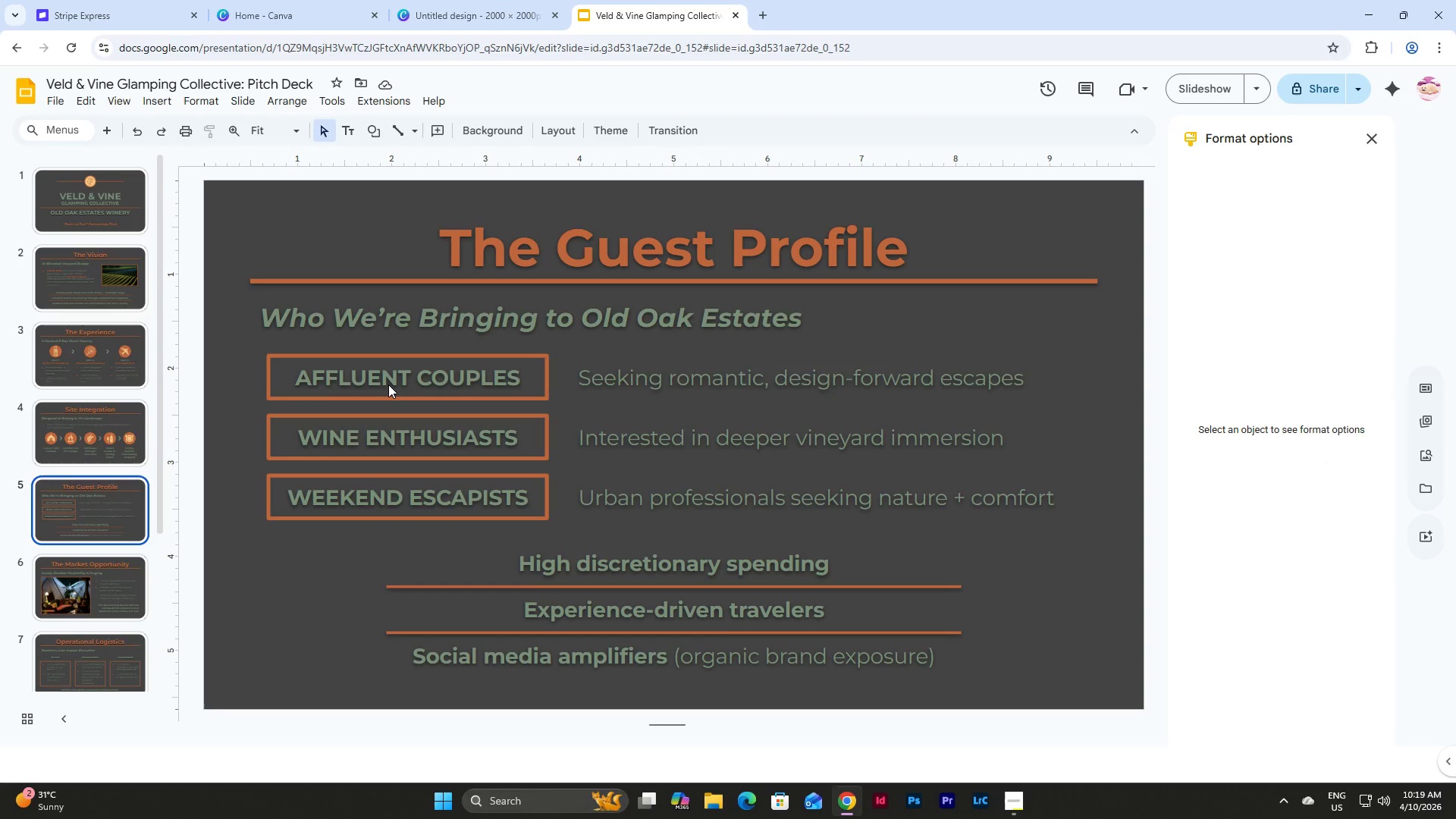 
left_click([388, 384])
 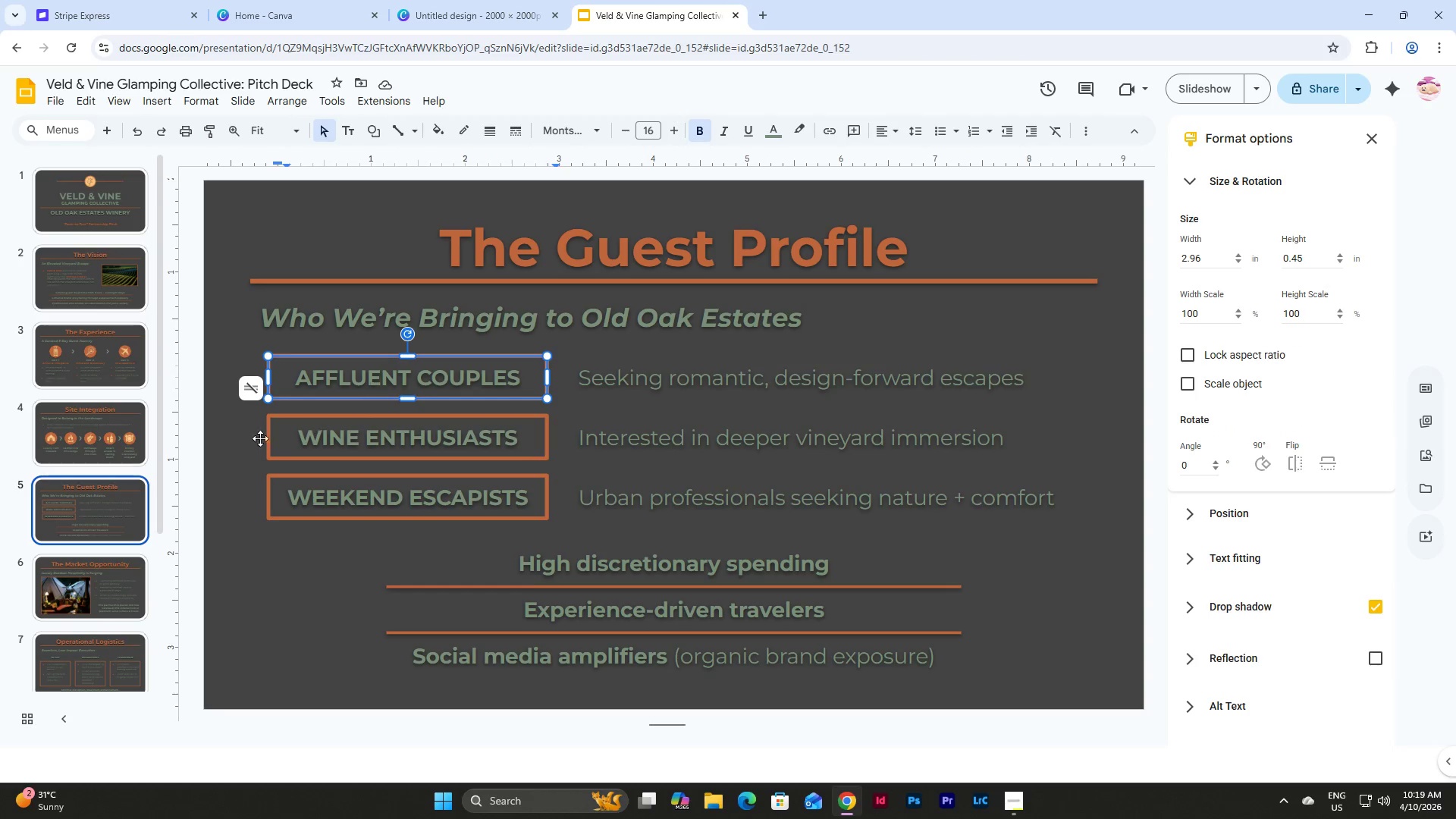 
left_click([246, 440])
 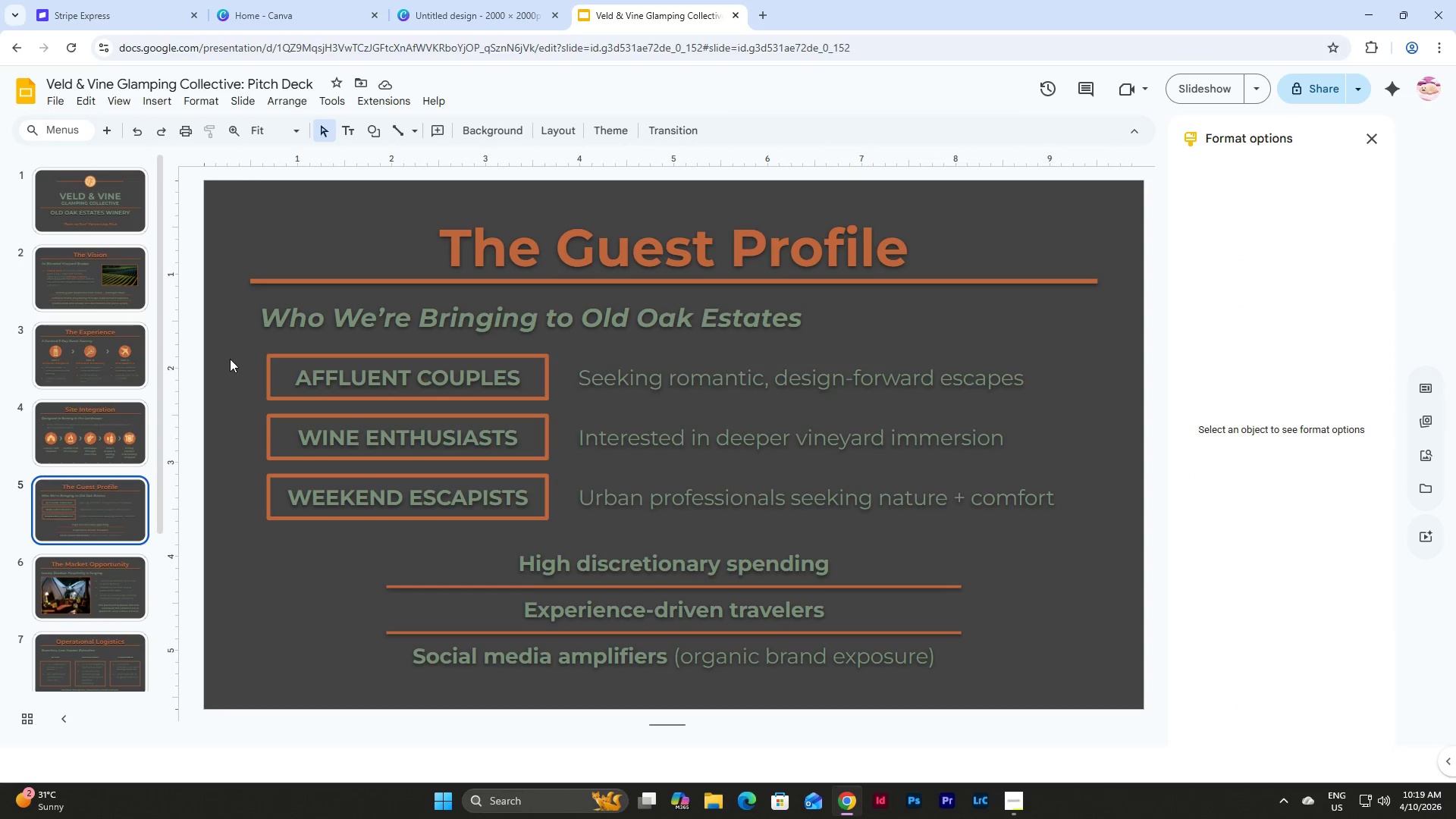 
left_click_drag(start_coordinate=[230, 359], to_coordinate=[326, 540])
 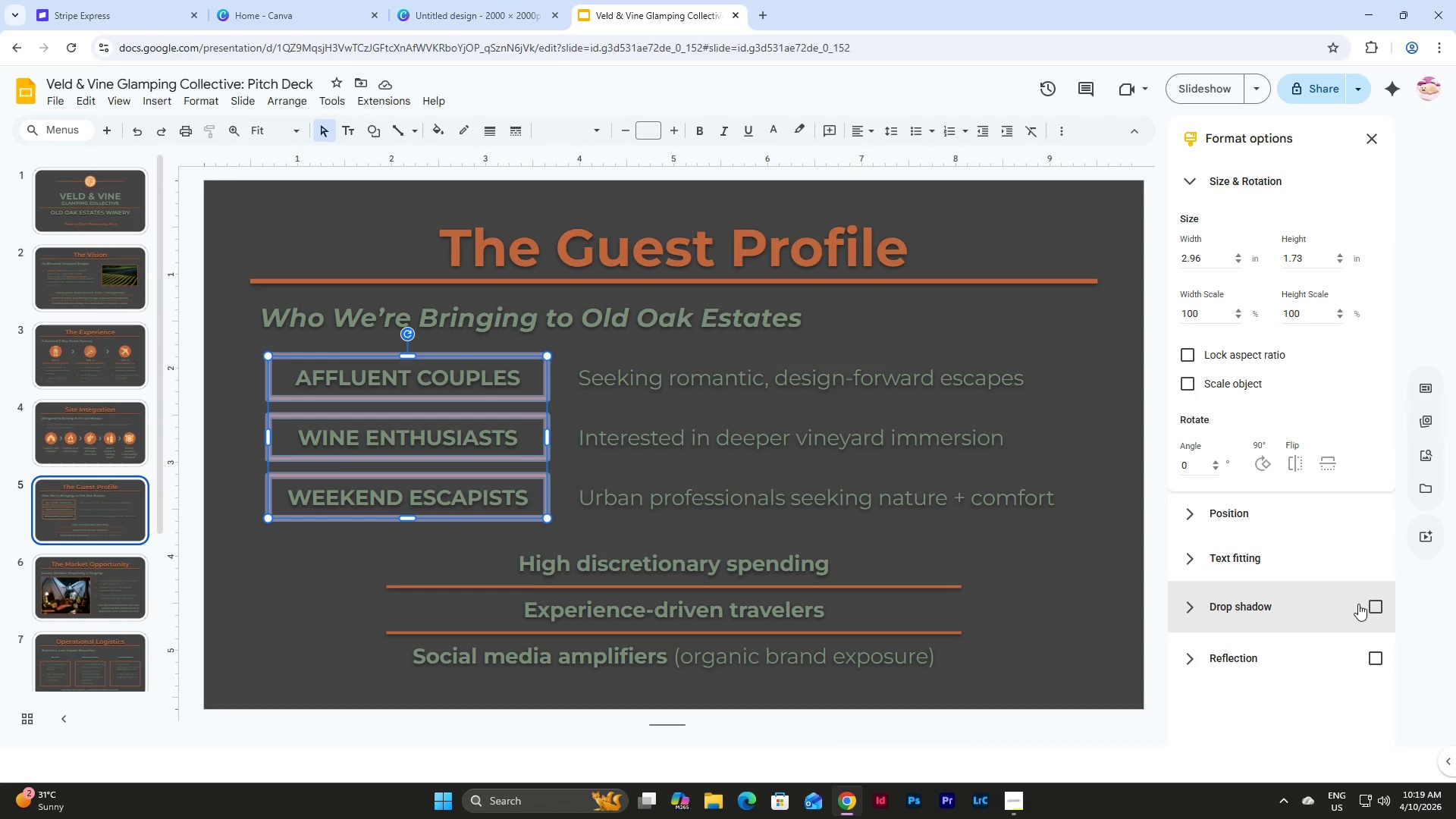 
left_click([1379, 607])
 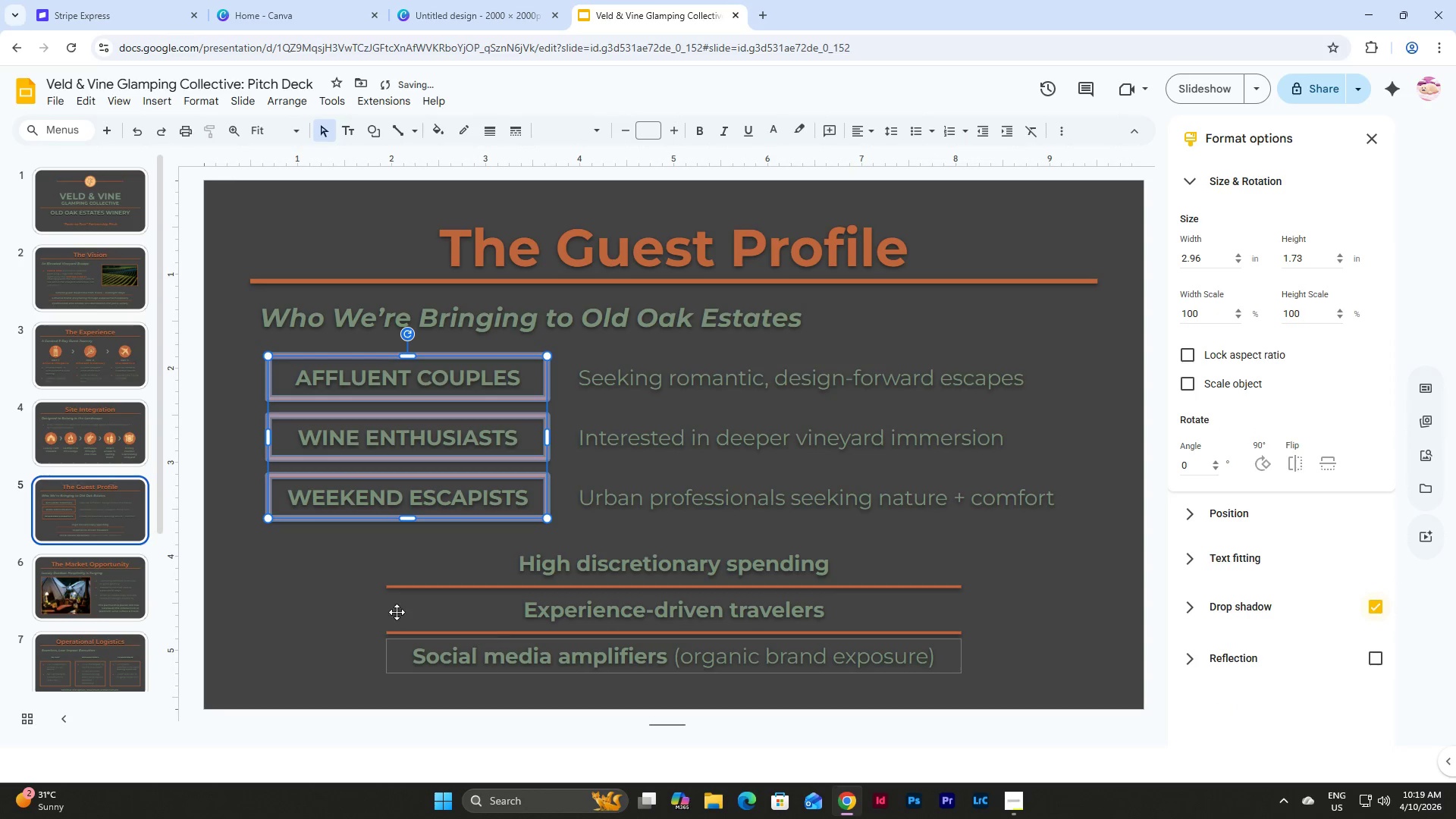 
left_click([331, 583])
 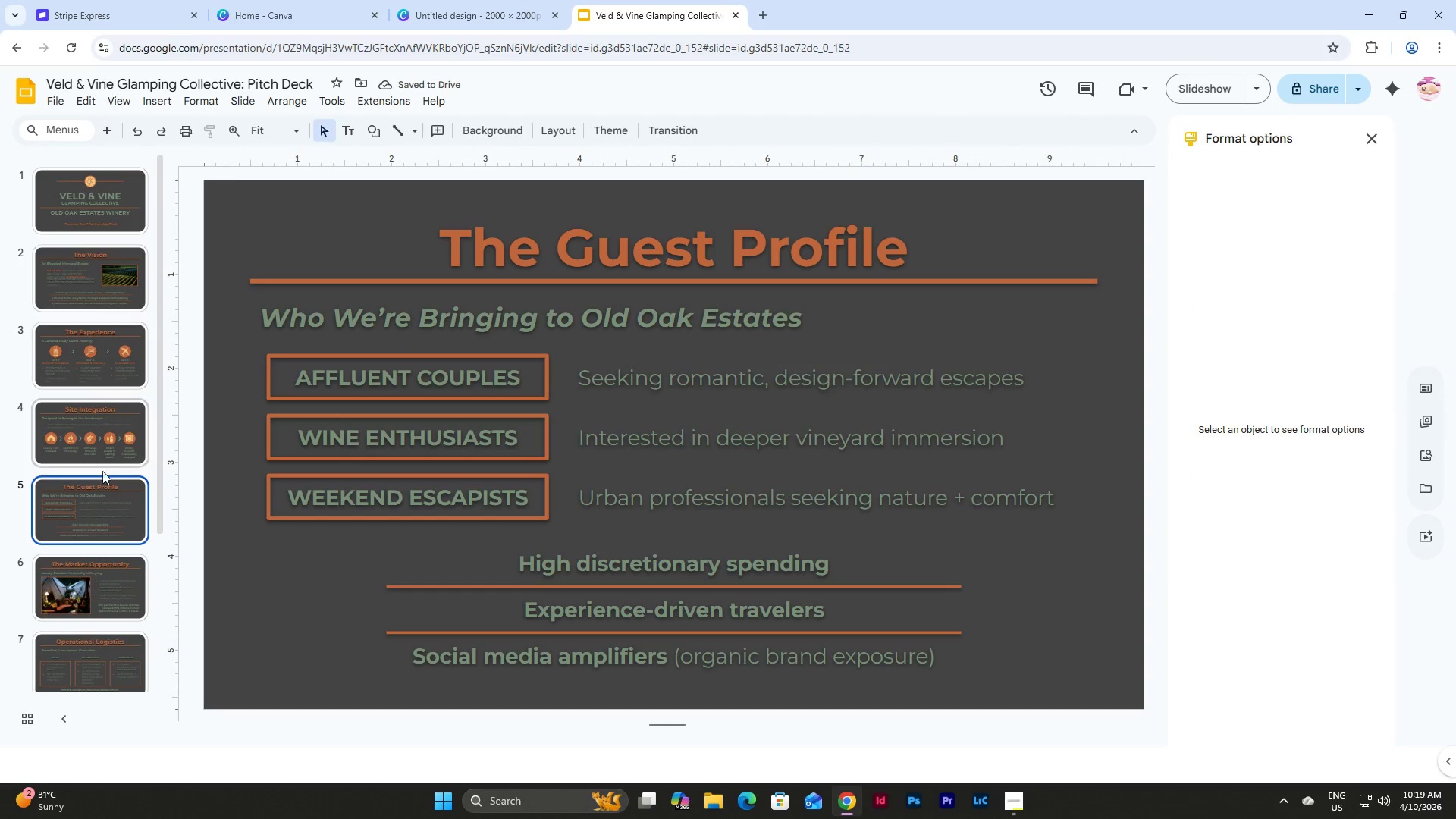 
scroll: coordinate [114, 475], scroll_direction: down, amount: 2.0
 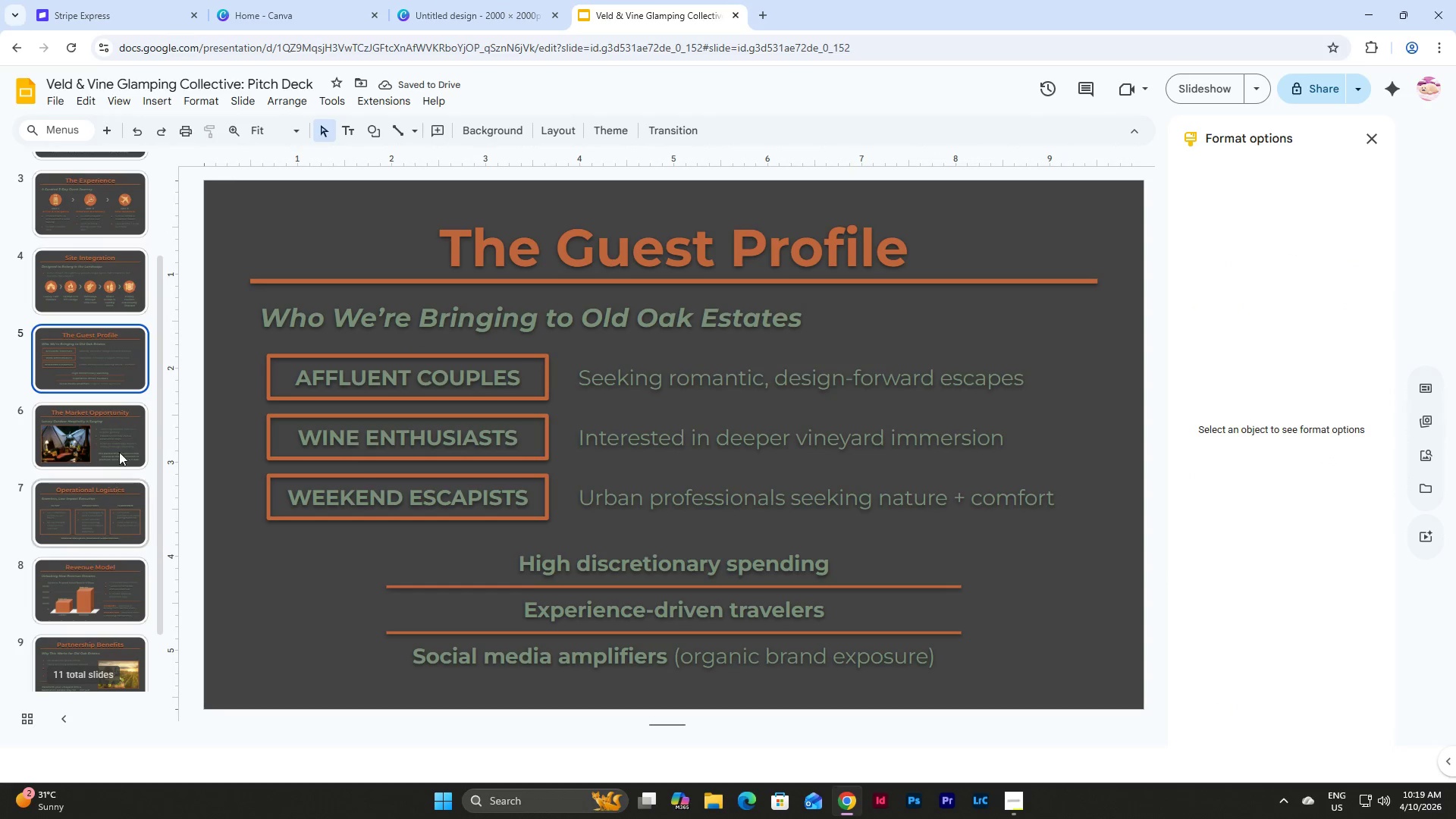 
left_click([120, 446])
 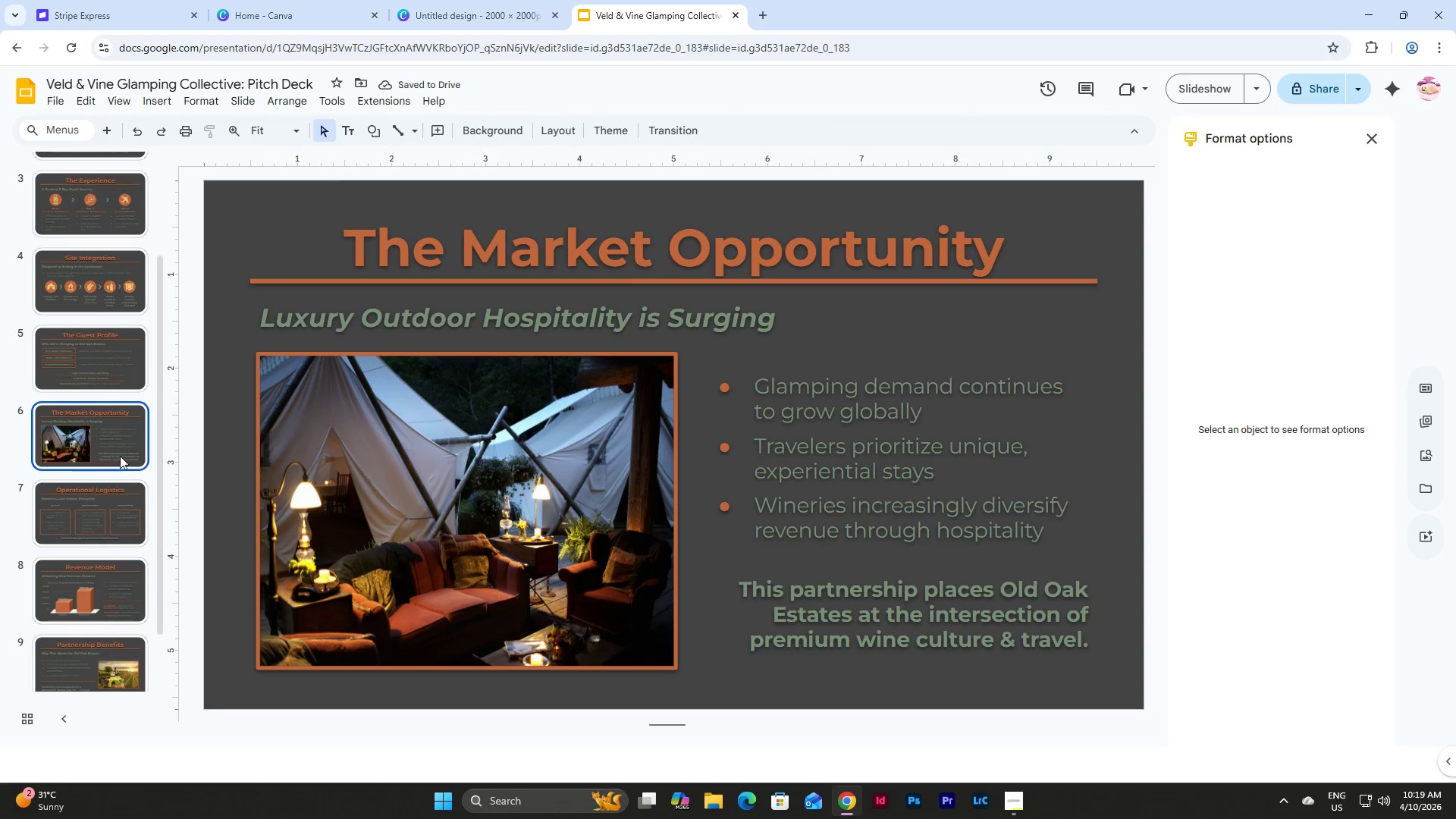 
left_click([120, 504])
 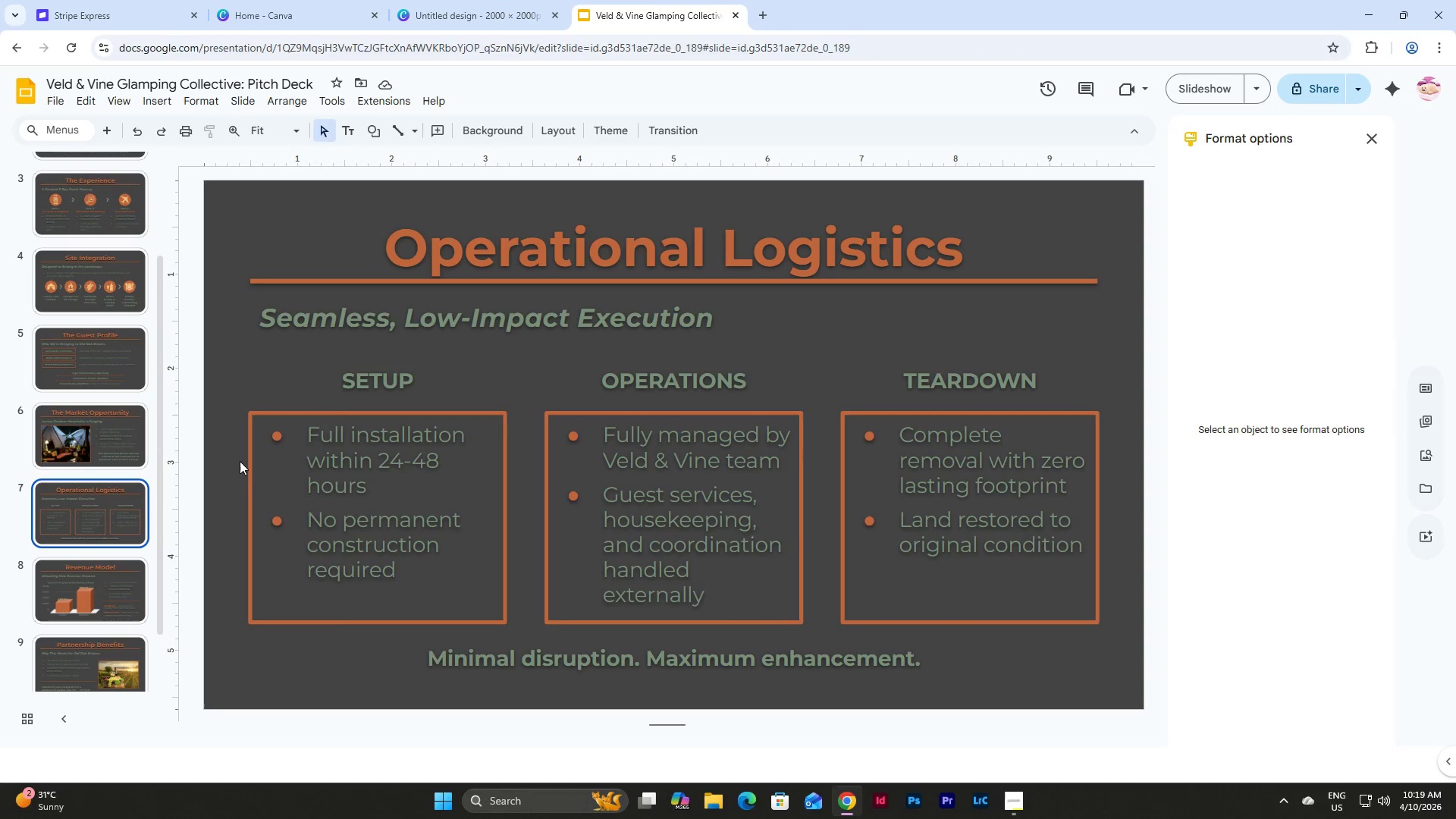 
left_click_drag(start_coordinate=[239, 453], to_coordinate=[1034, 619])
 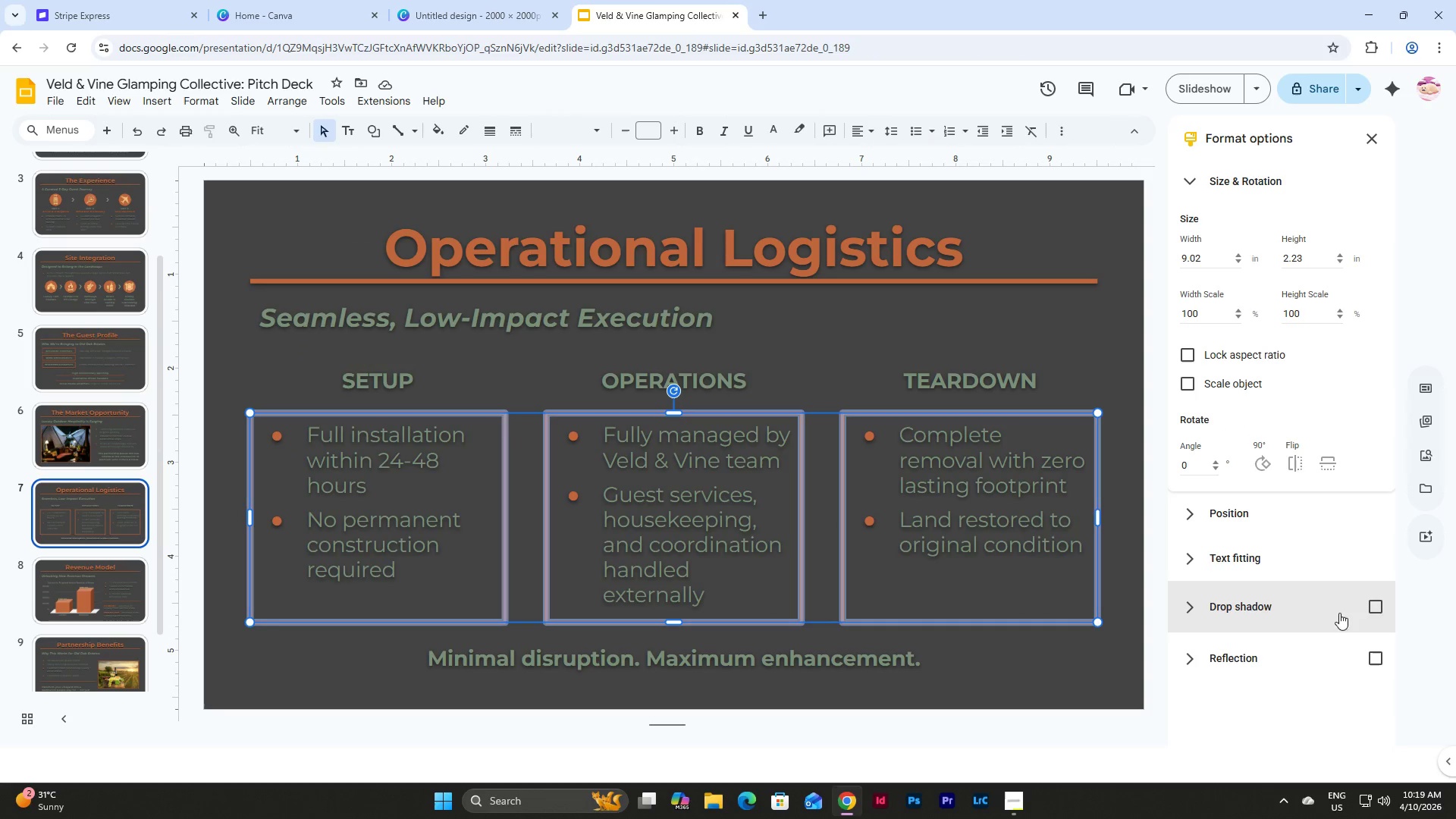 
left_click([1379, 604])
 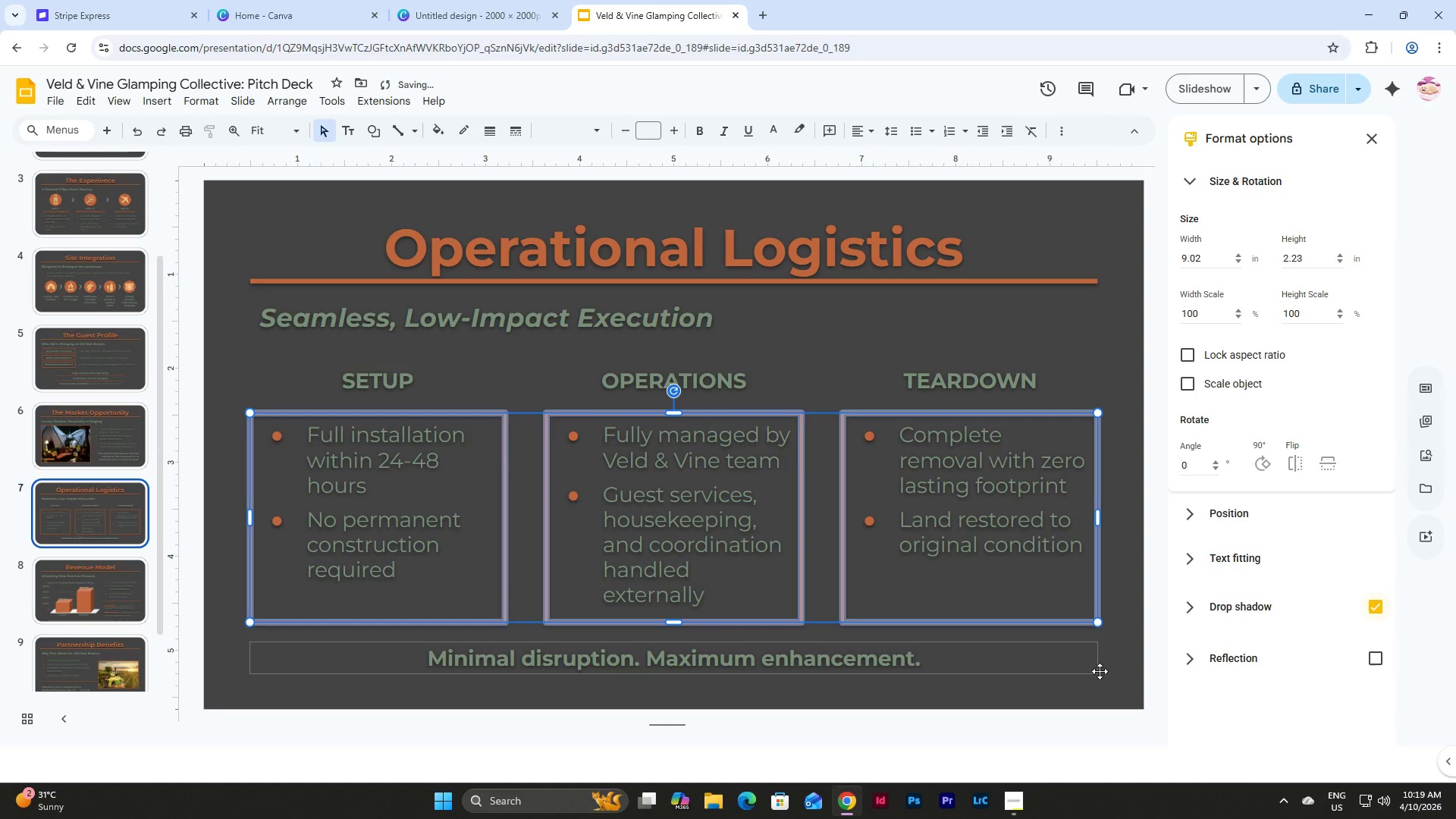 
left_click([1118, 658])
 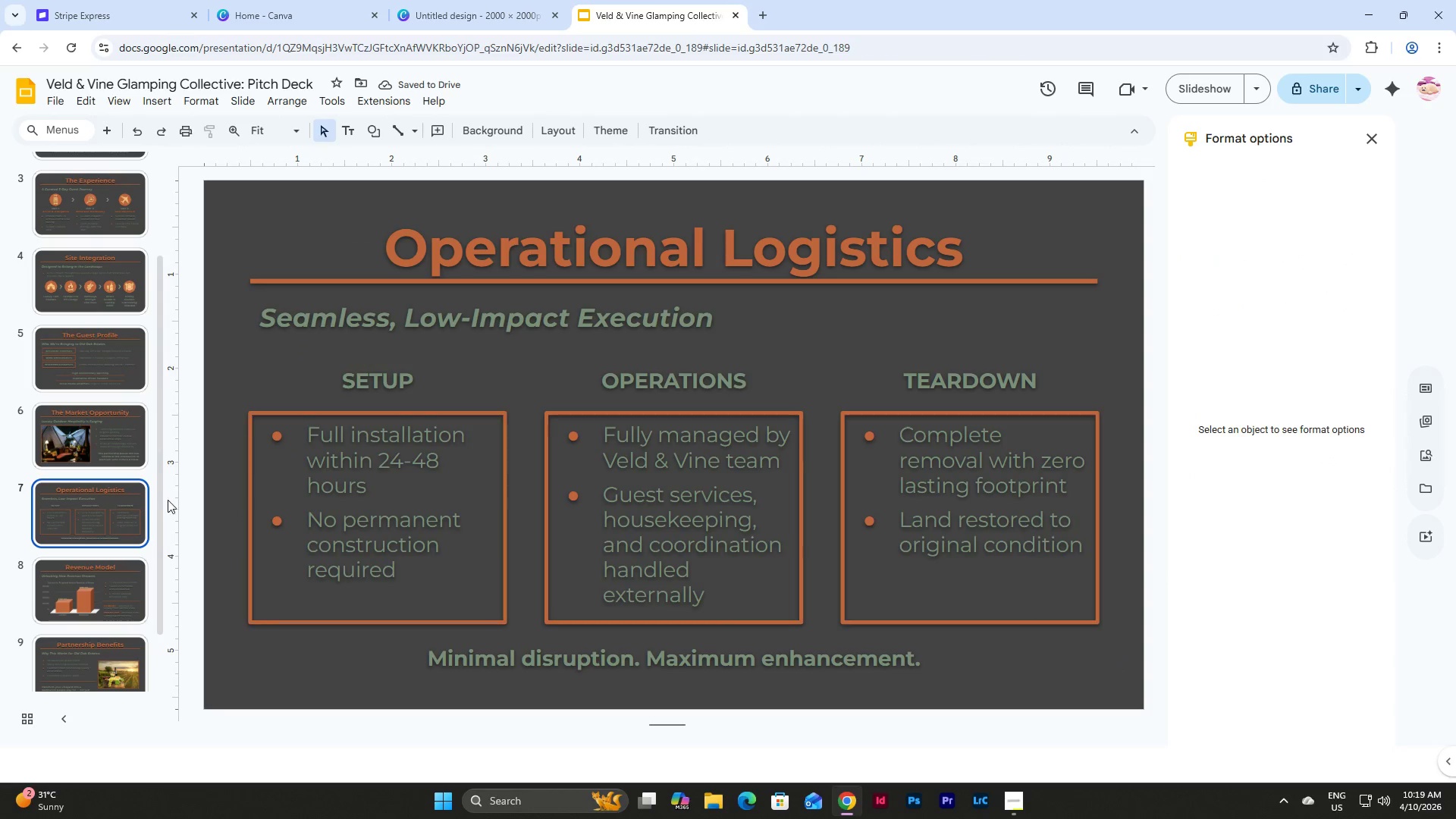 
left_click([95, 457])
 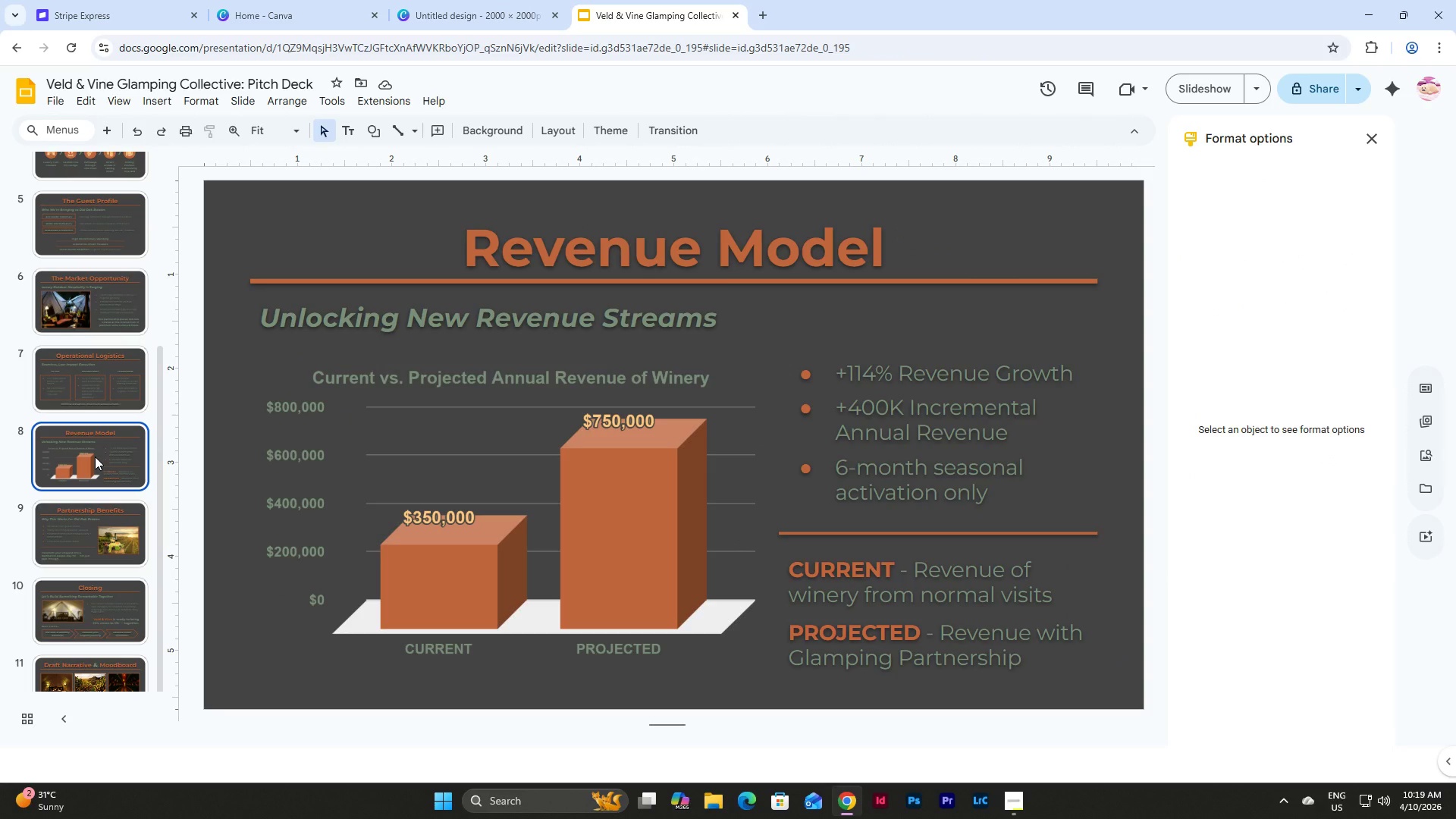 
scroll: coordinate [56, 430], scroll_direction: down, amount: 2.0
 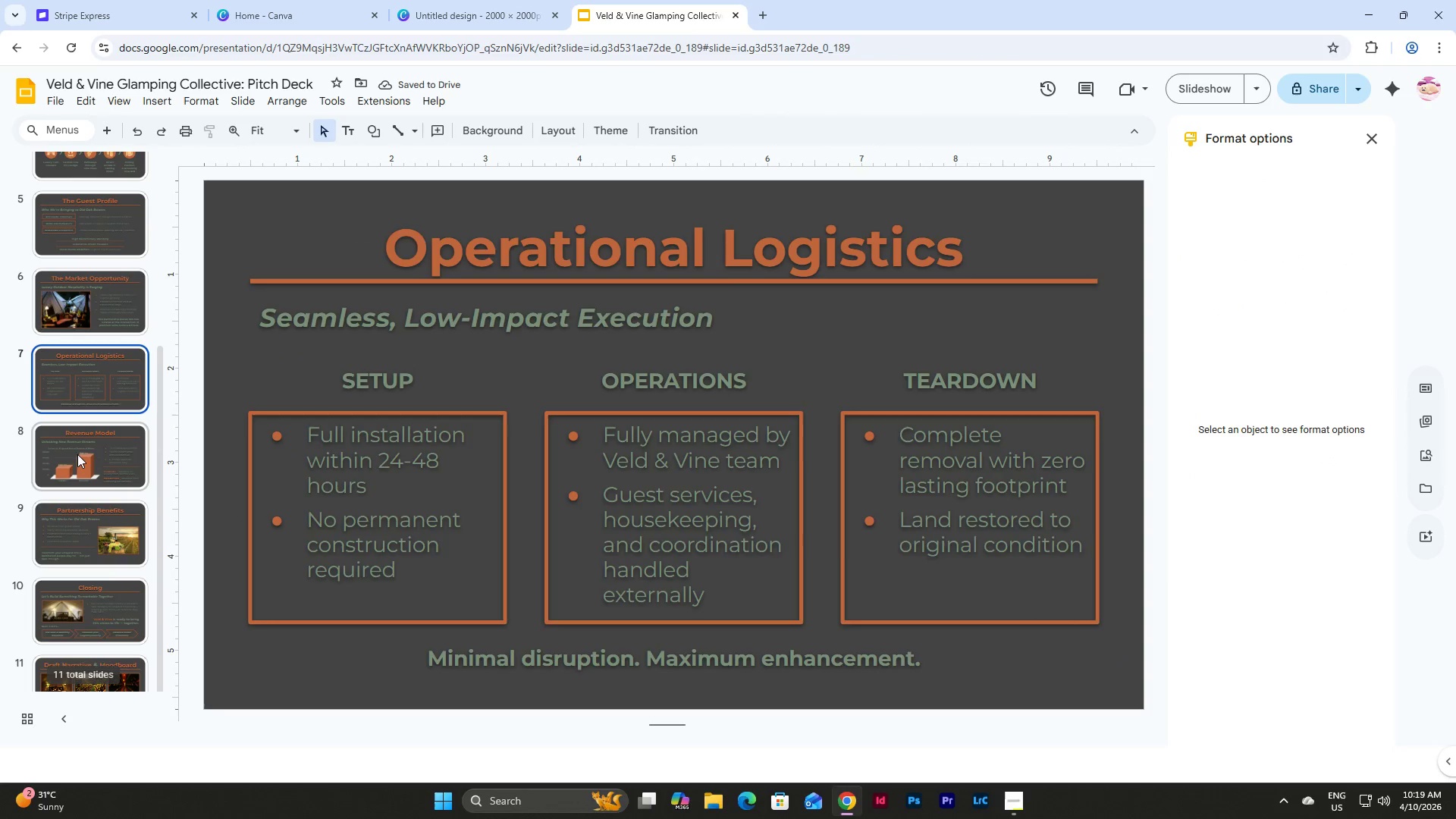 
wait(6.08)
 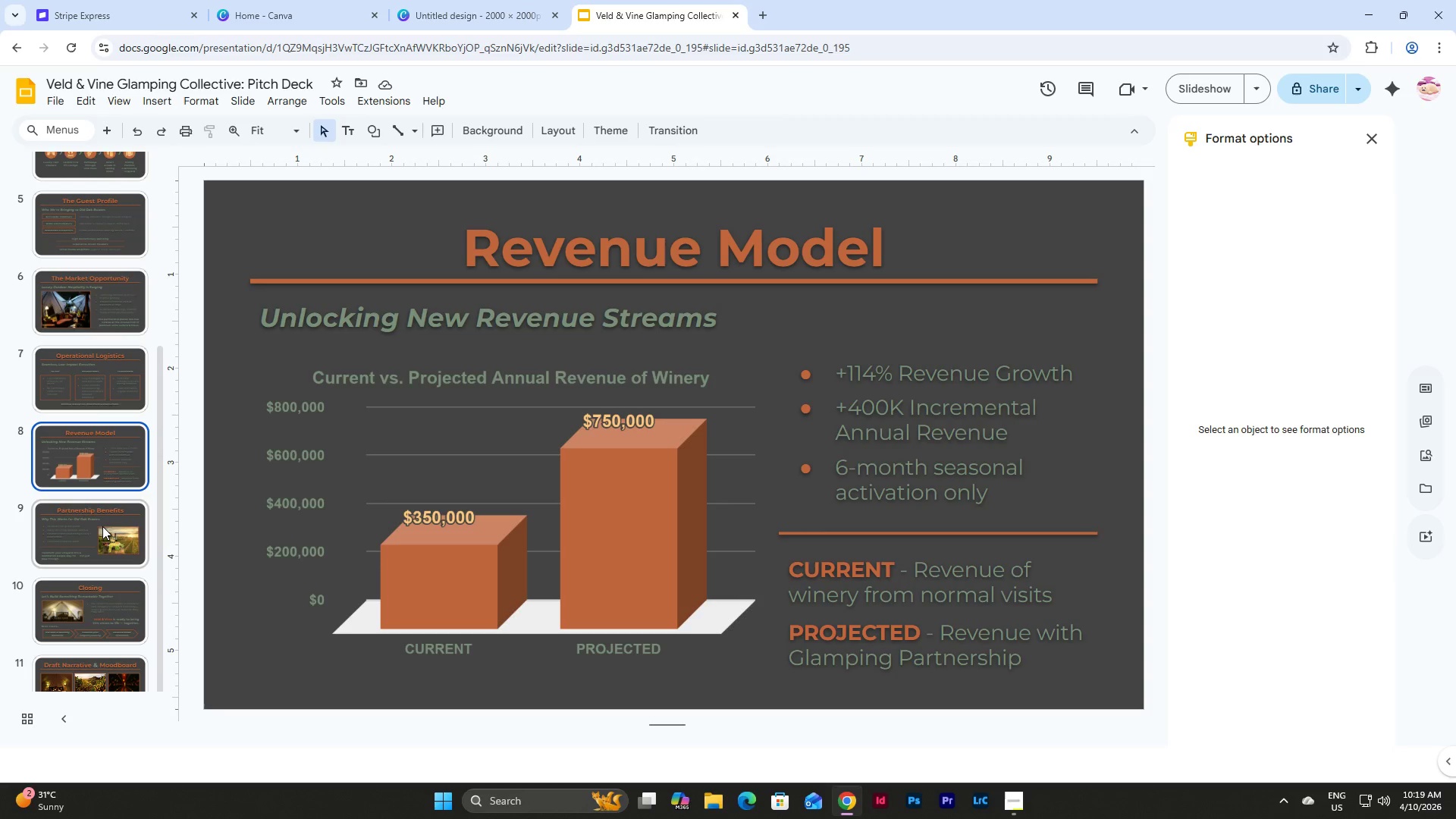 
left_click([102, 541])
 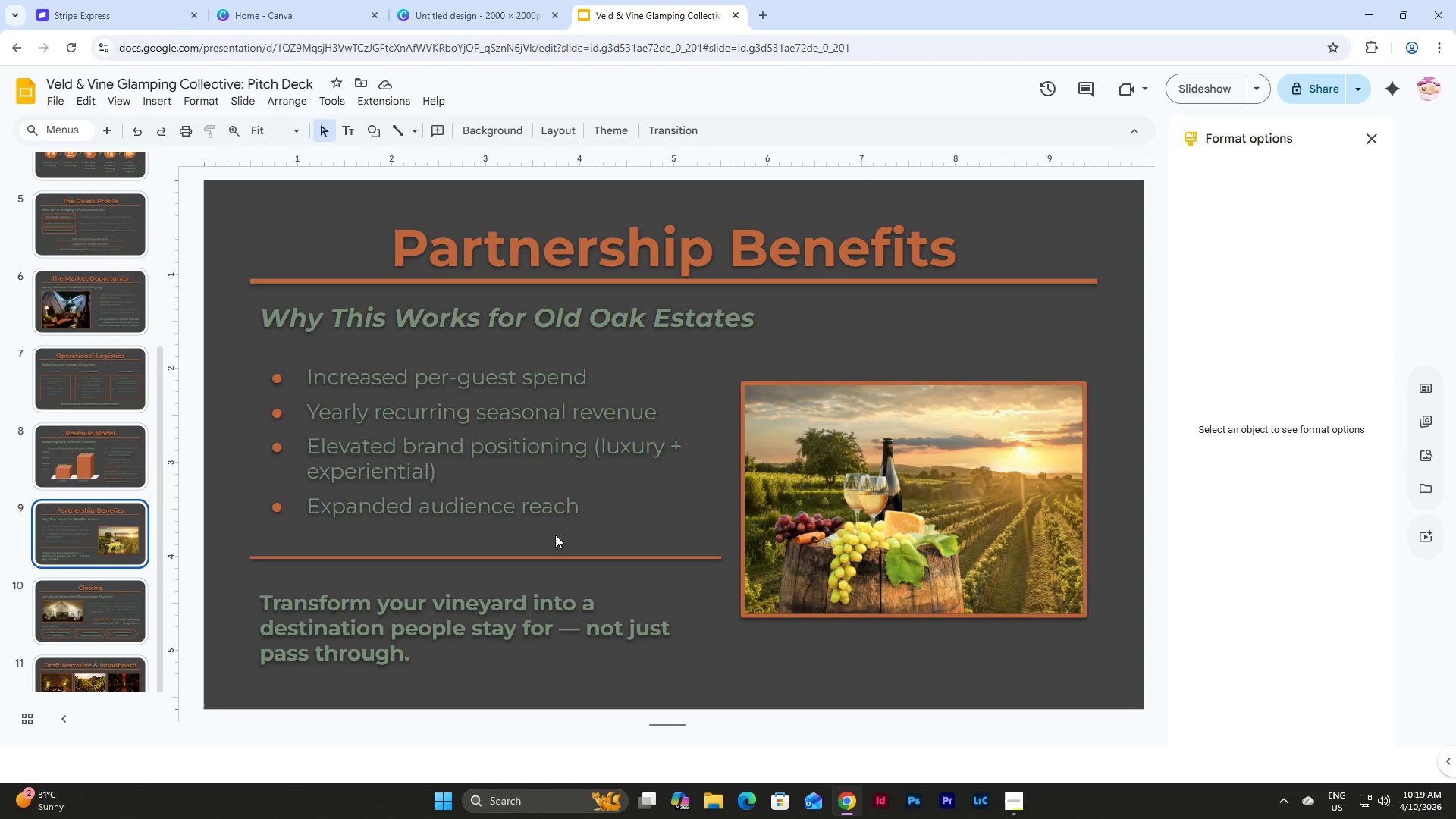 
scroll: coordinate [115, 427], scroll_direction: down, amount: 1.0
 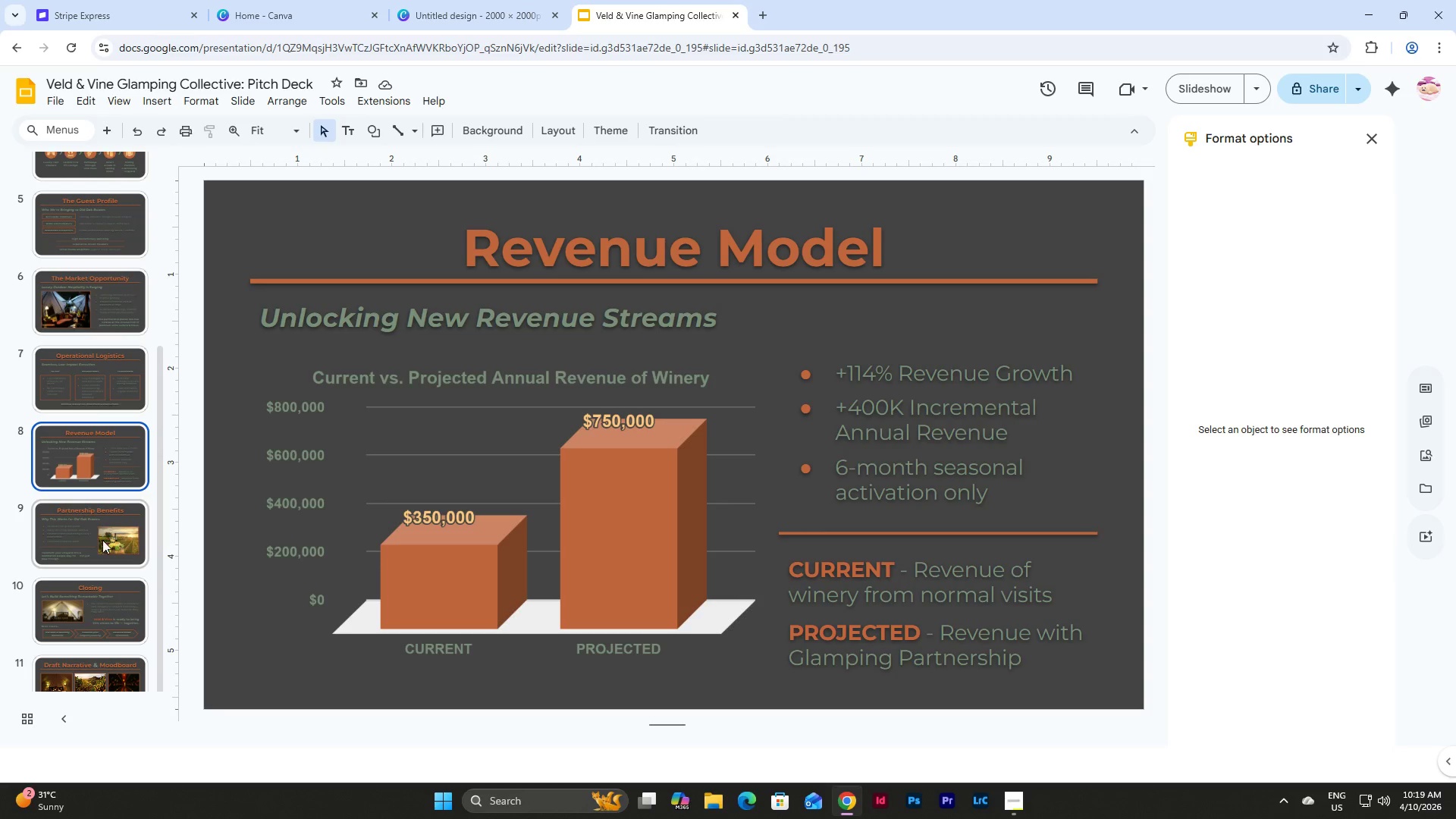 
left_click([108, 614])
 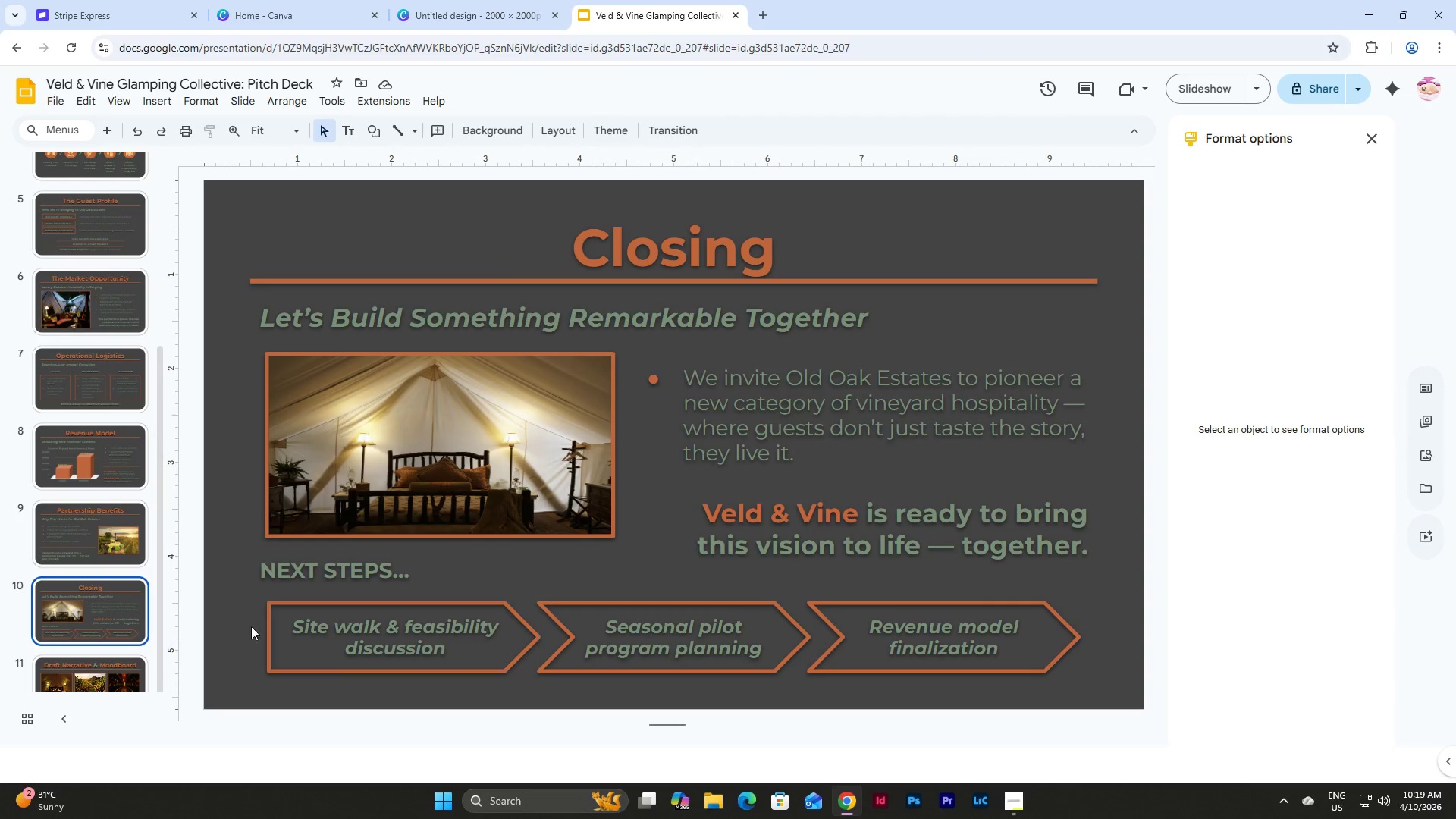 
left_click_drag(start_coordinate=[240, 624], to_coordinate=[1031, 681])
 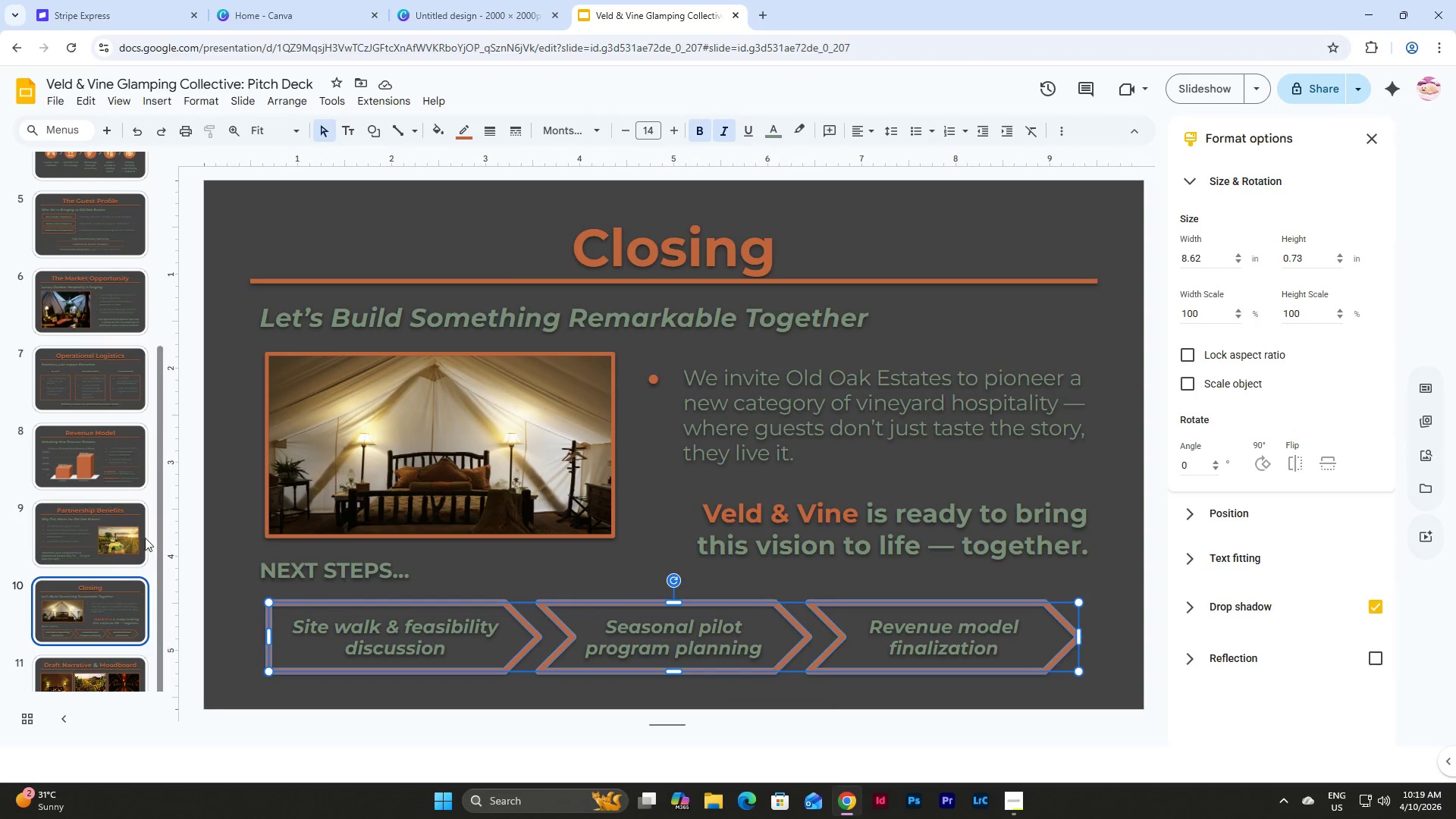 
scroll: coordinate [105, 522], scroll_direction: down, amount: 5.0
 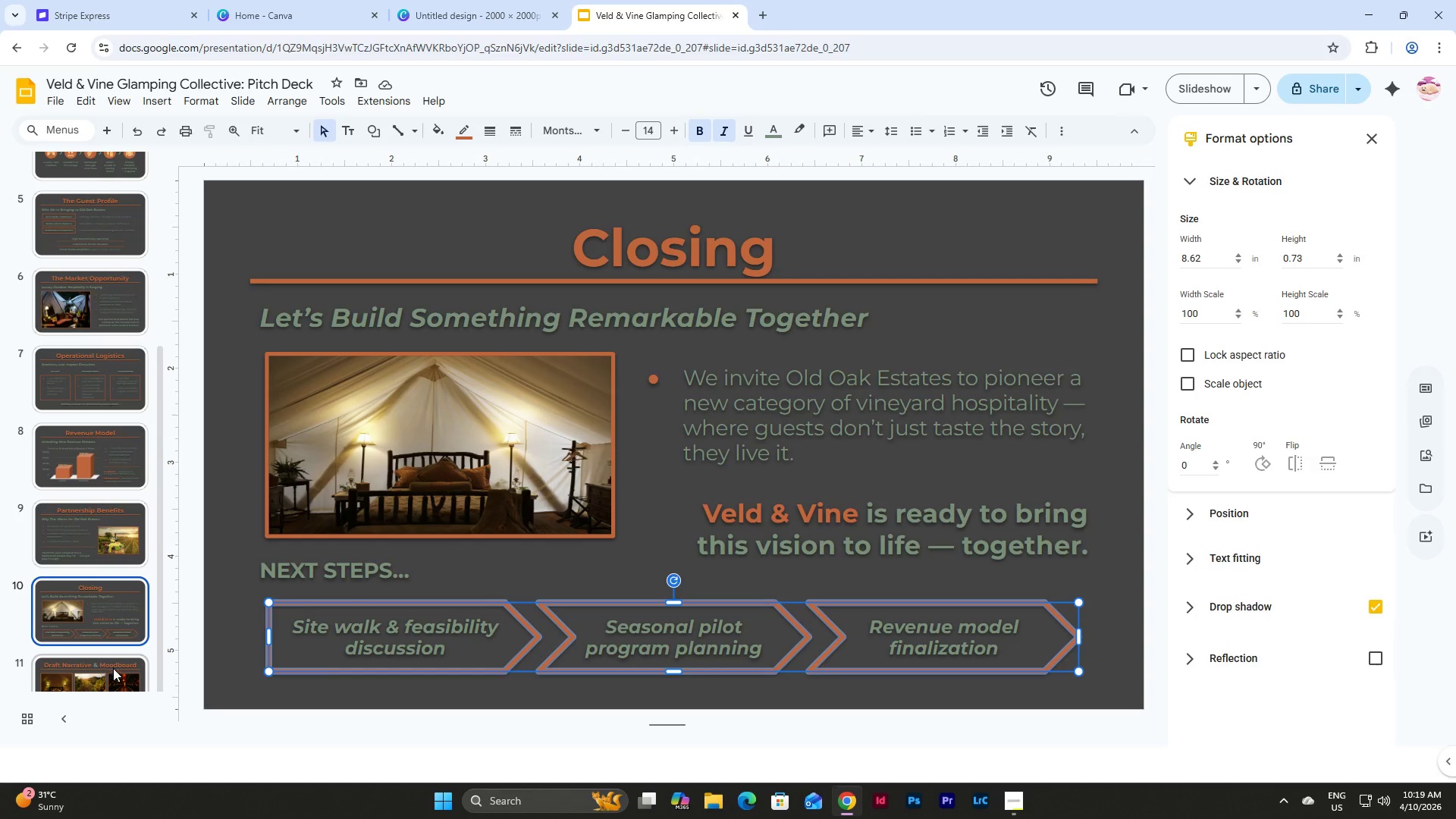 
left_click([113, 675])
 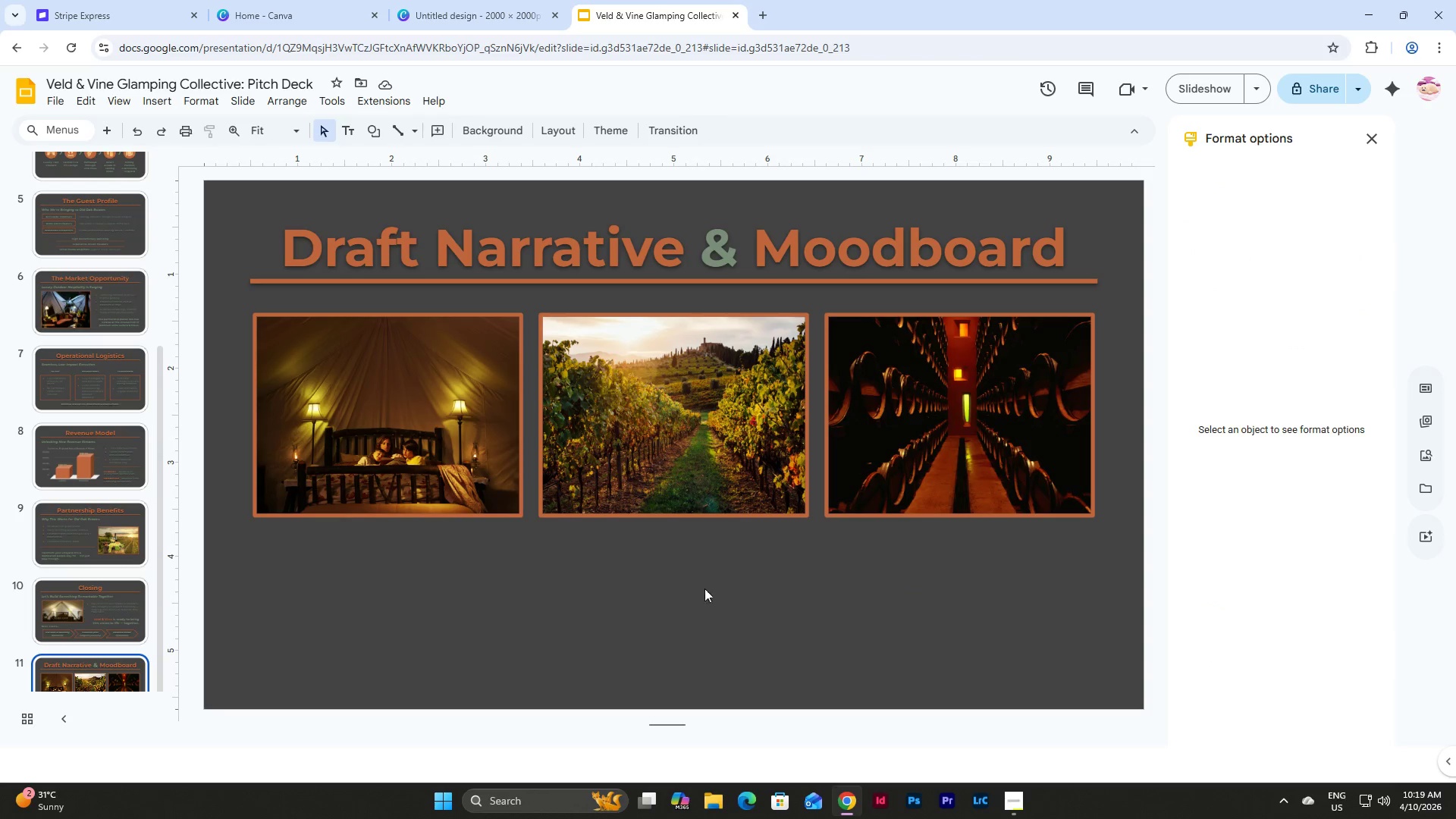 
left_click([842, 568])
 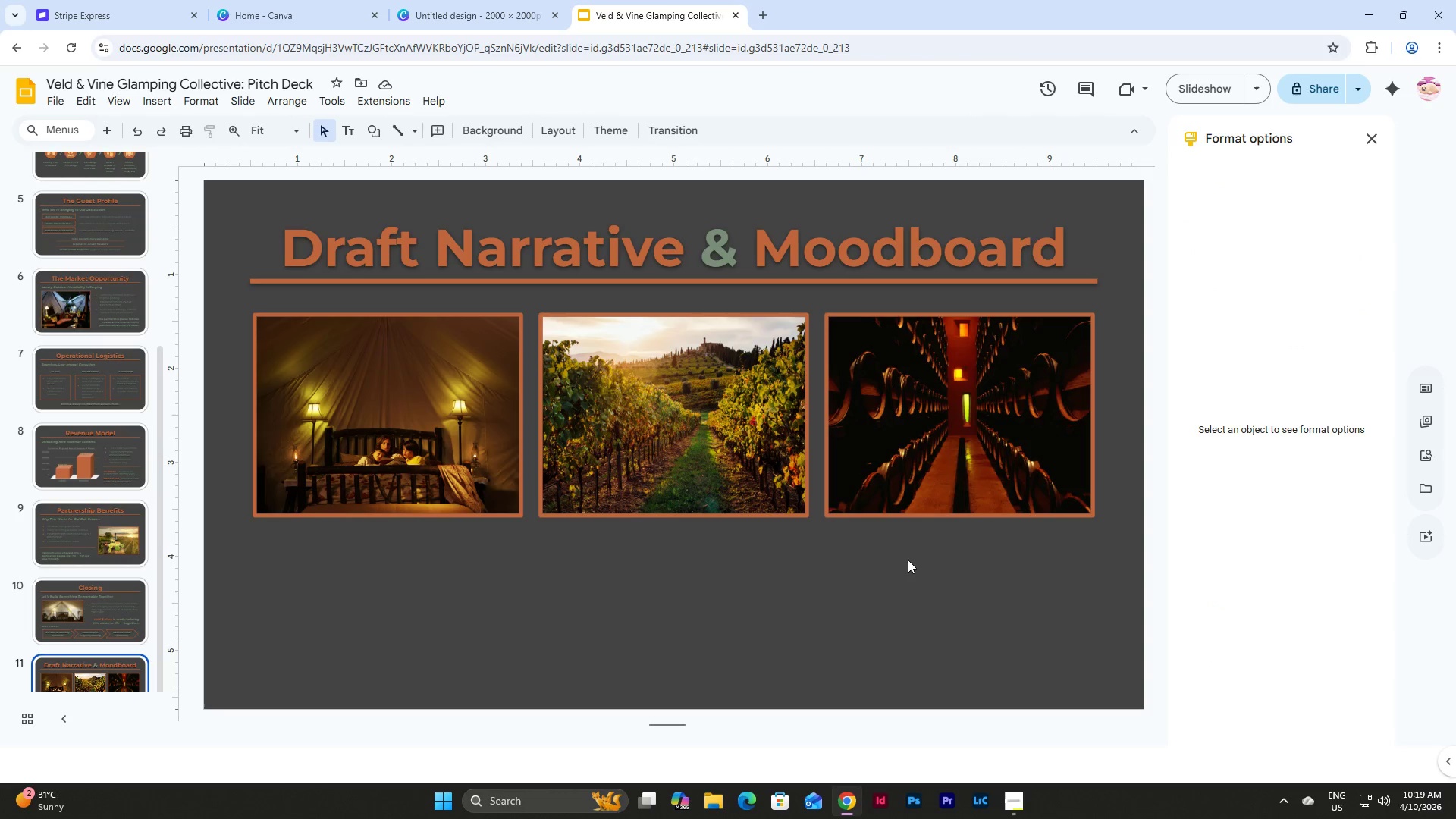 
left_click_drag(start_coordinate=[936, 552], to_coordinate=[445, 391])
 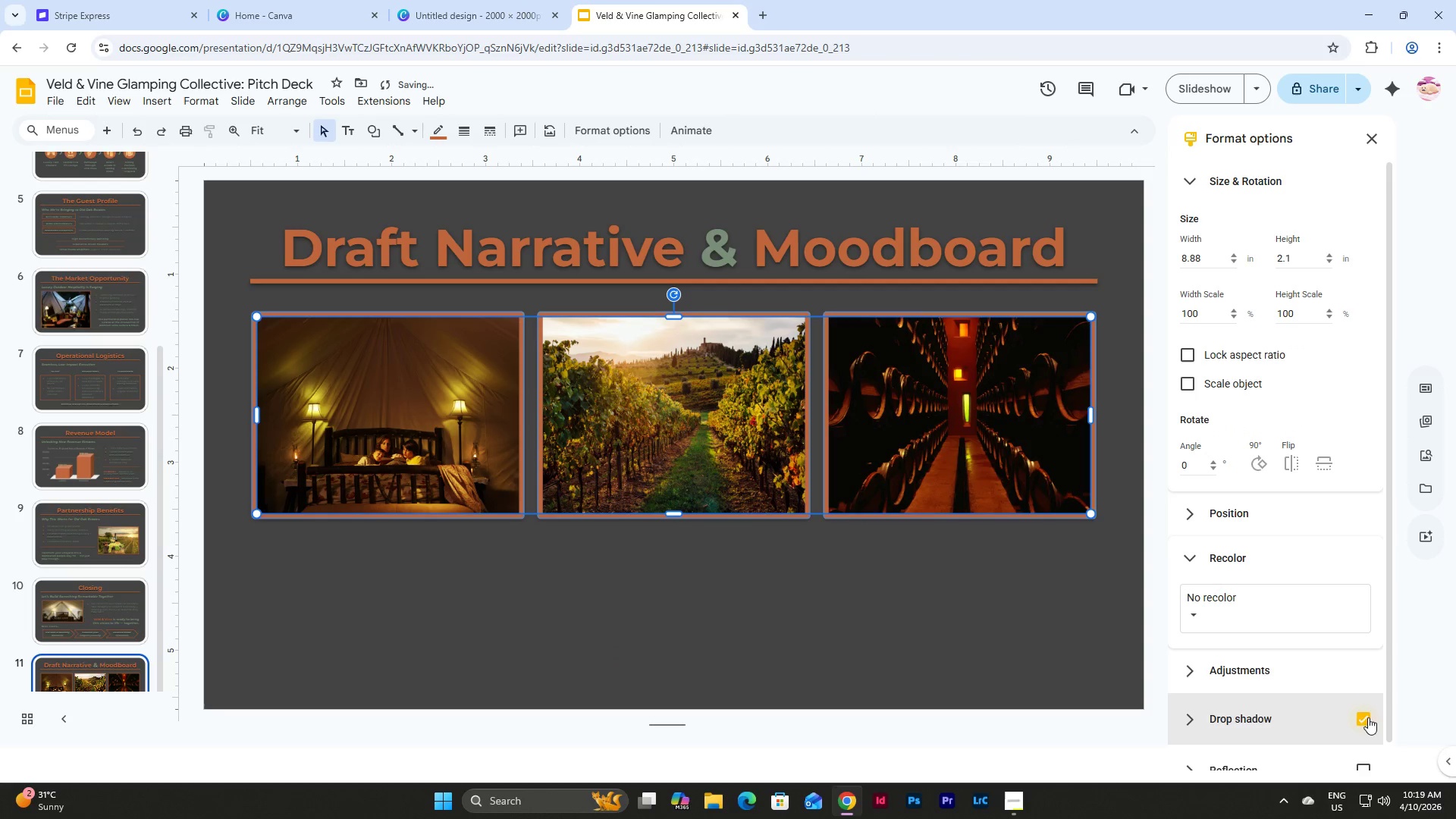 
left_click([956, 613])
 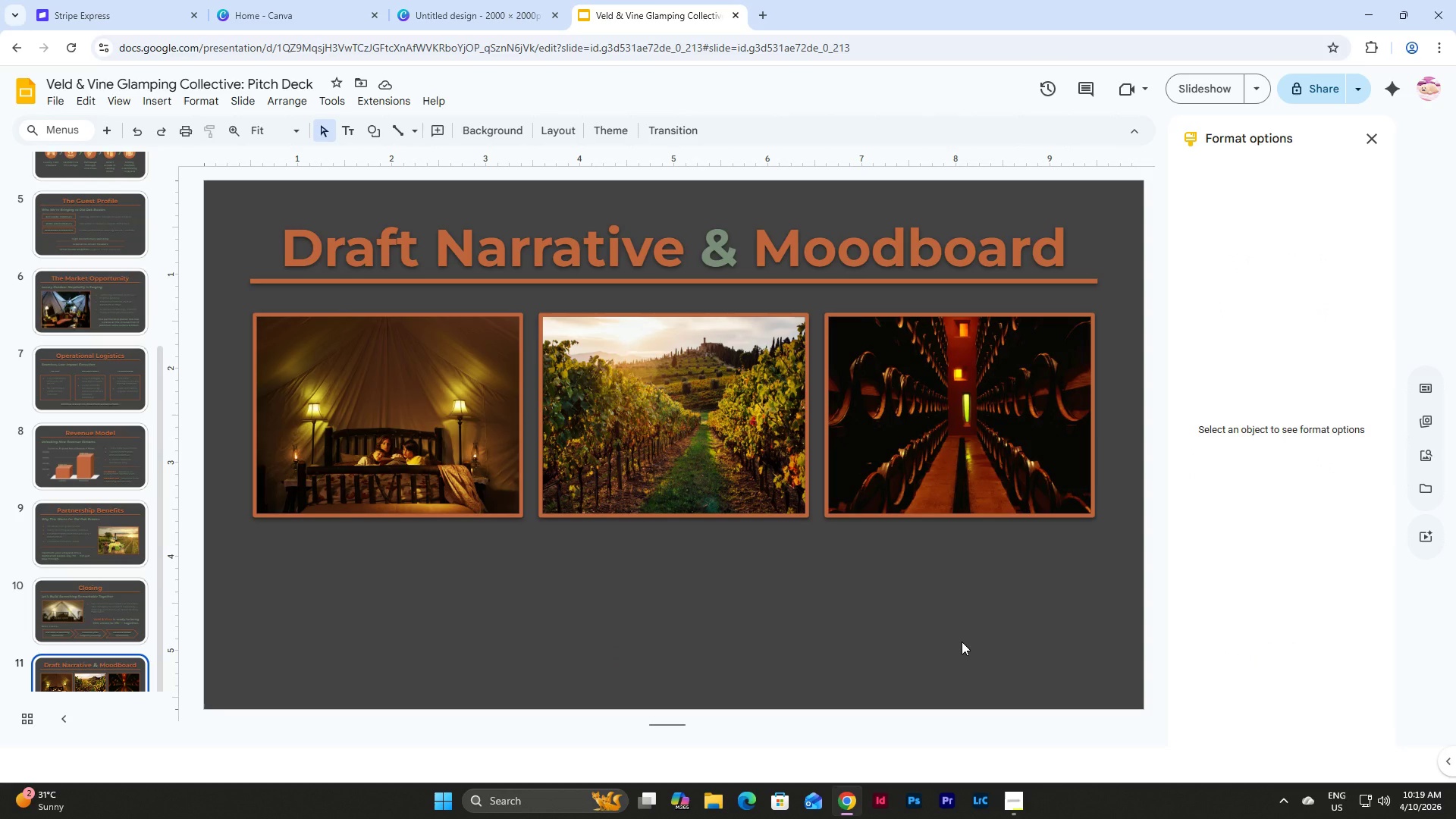 
wait(13.88)
 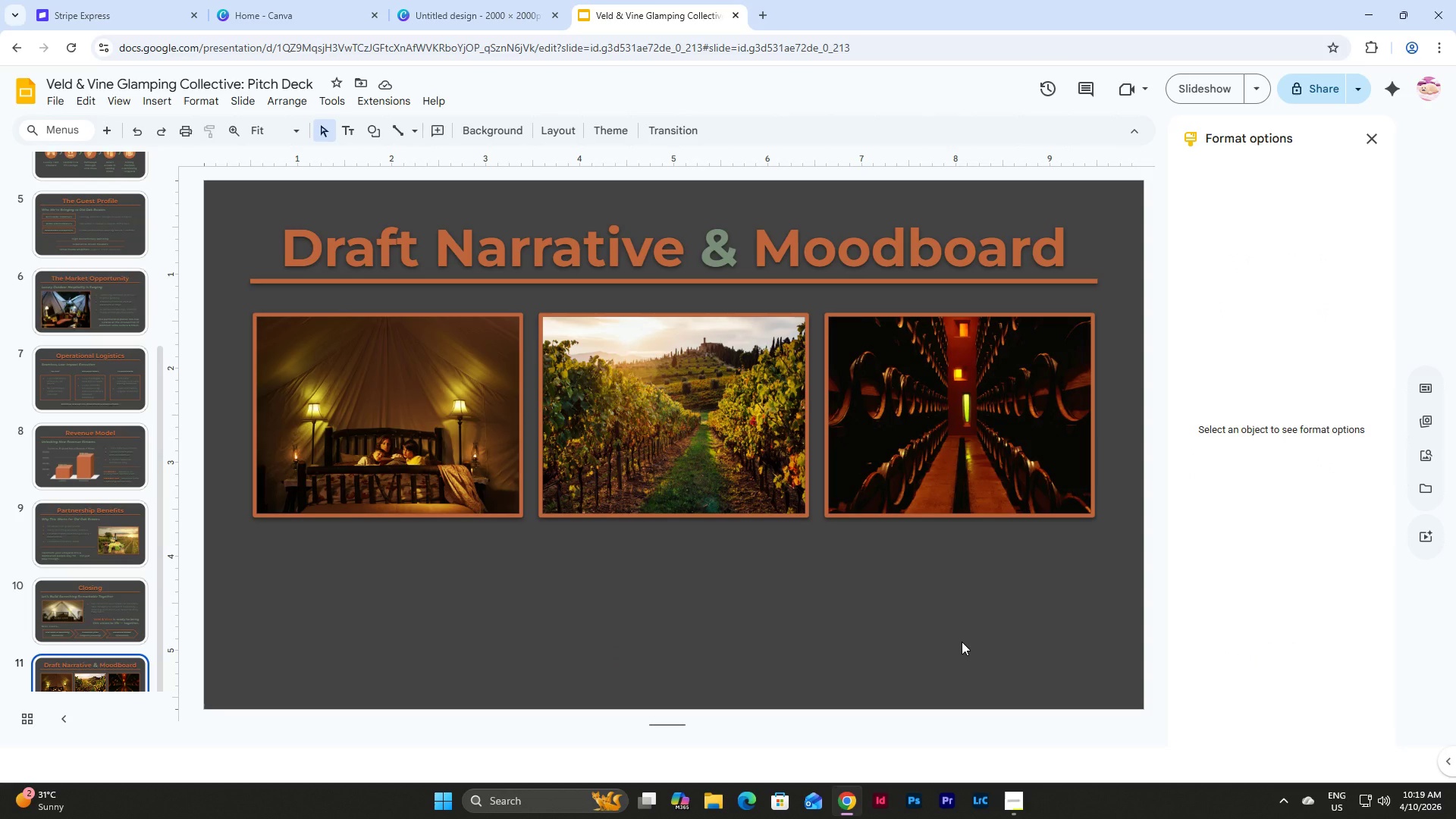 
double_click([704, 419])
 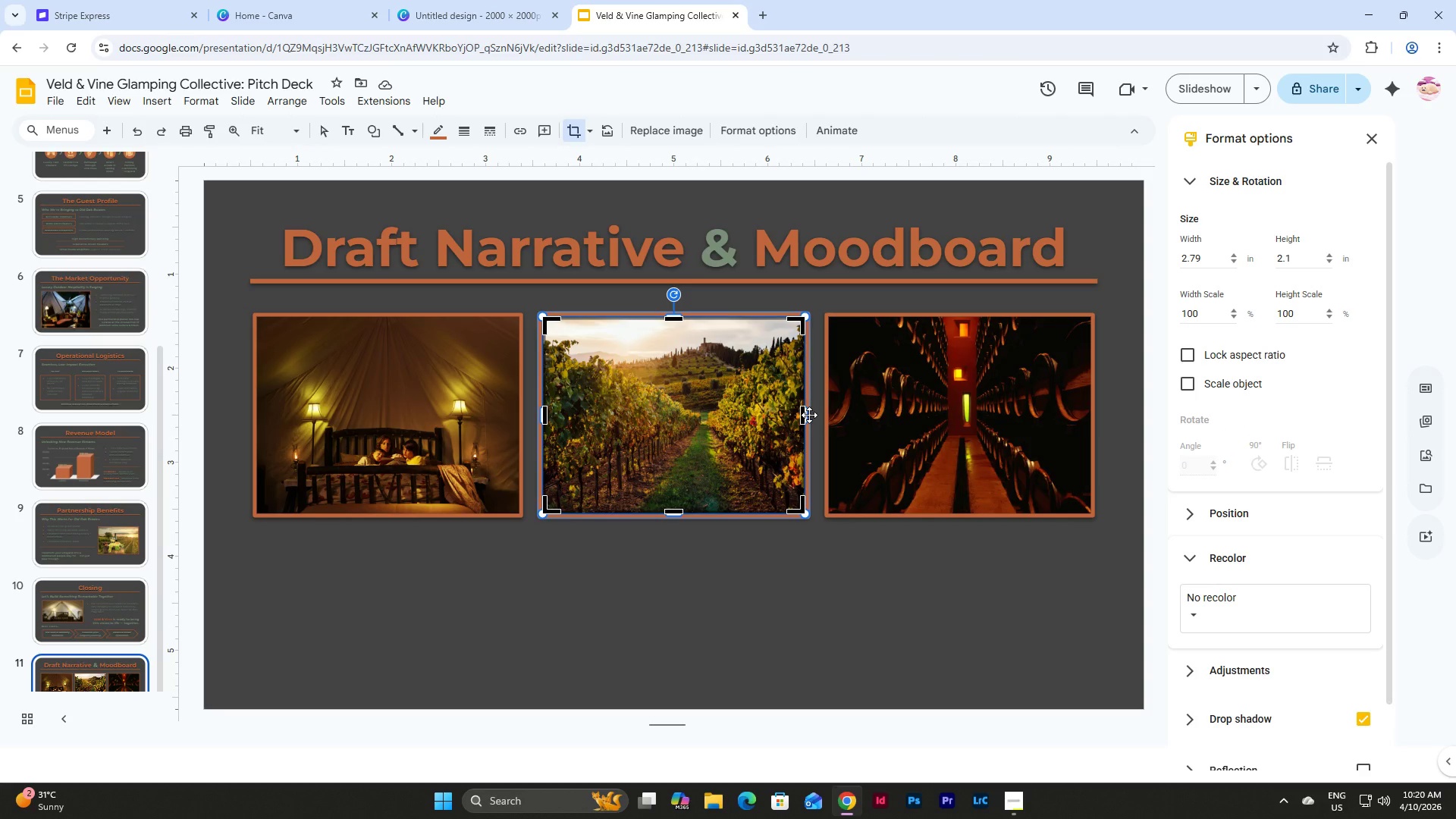 
left_click_drag(start_coordinate=[807, 415], to_coordinate=[829, 415])
 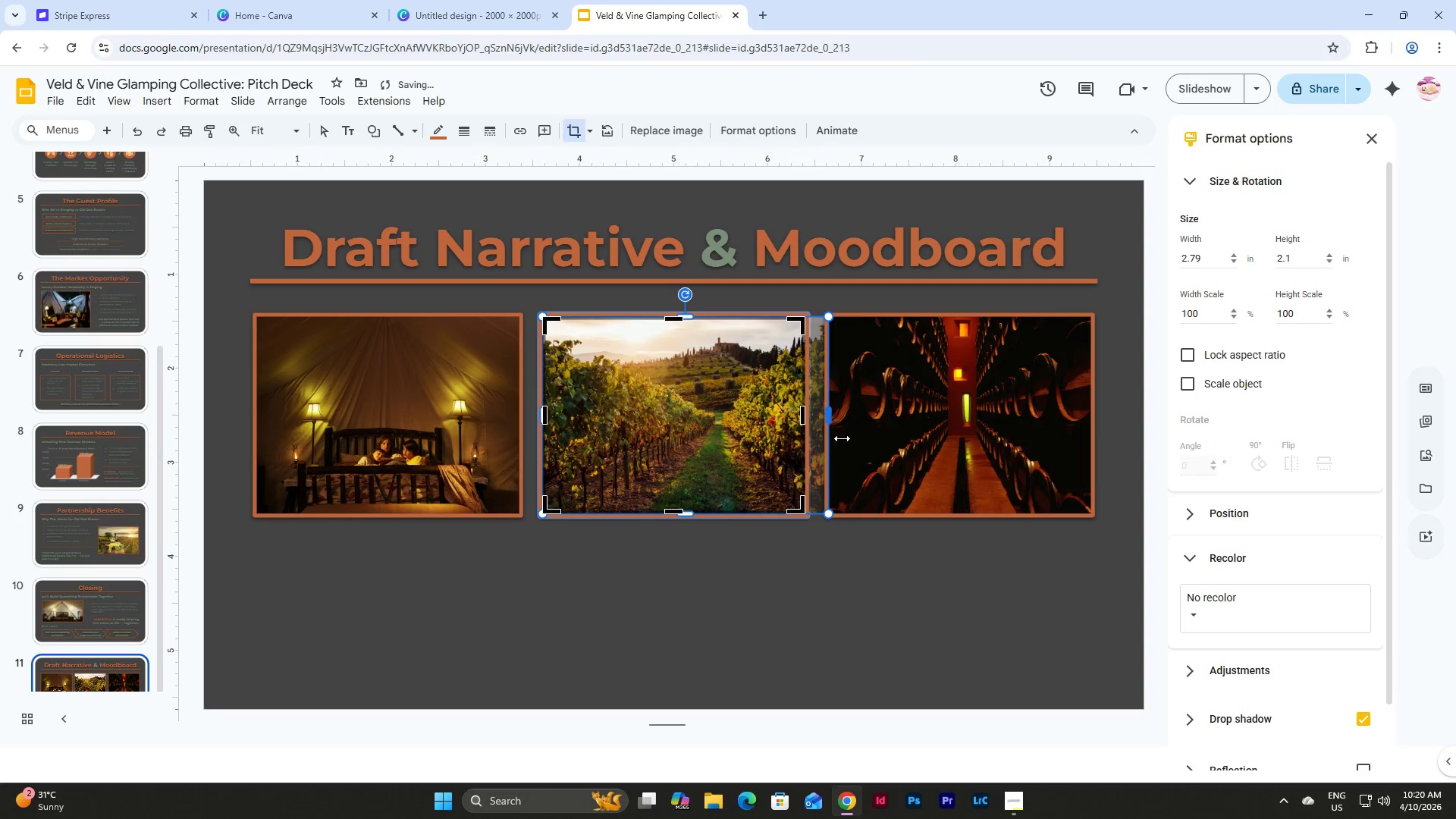 
left_click([905, 597])
 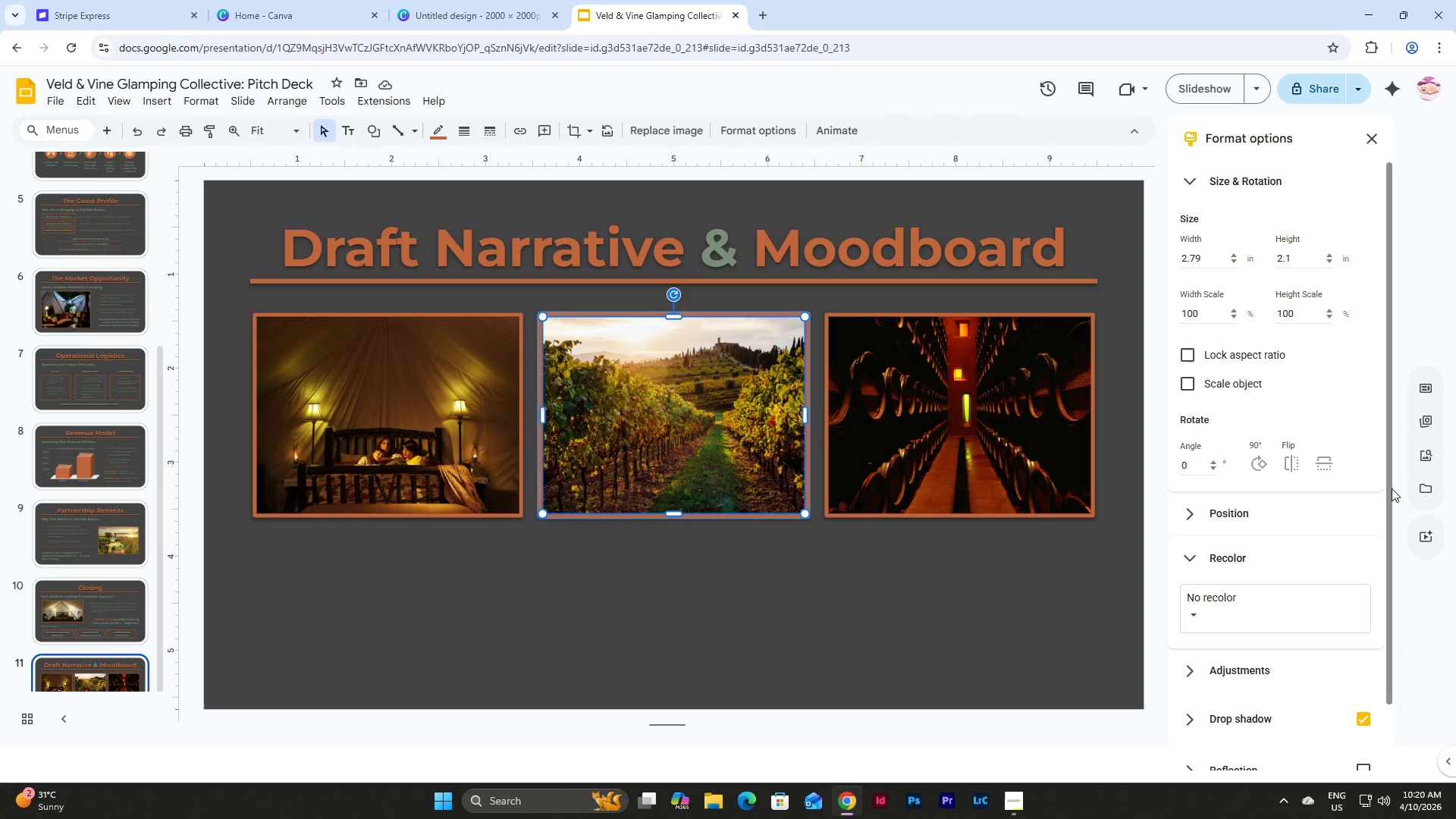 
wait(6.99)
 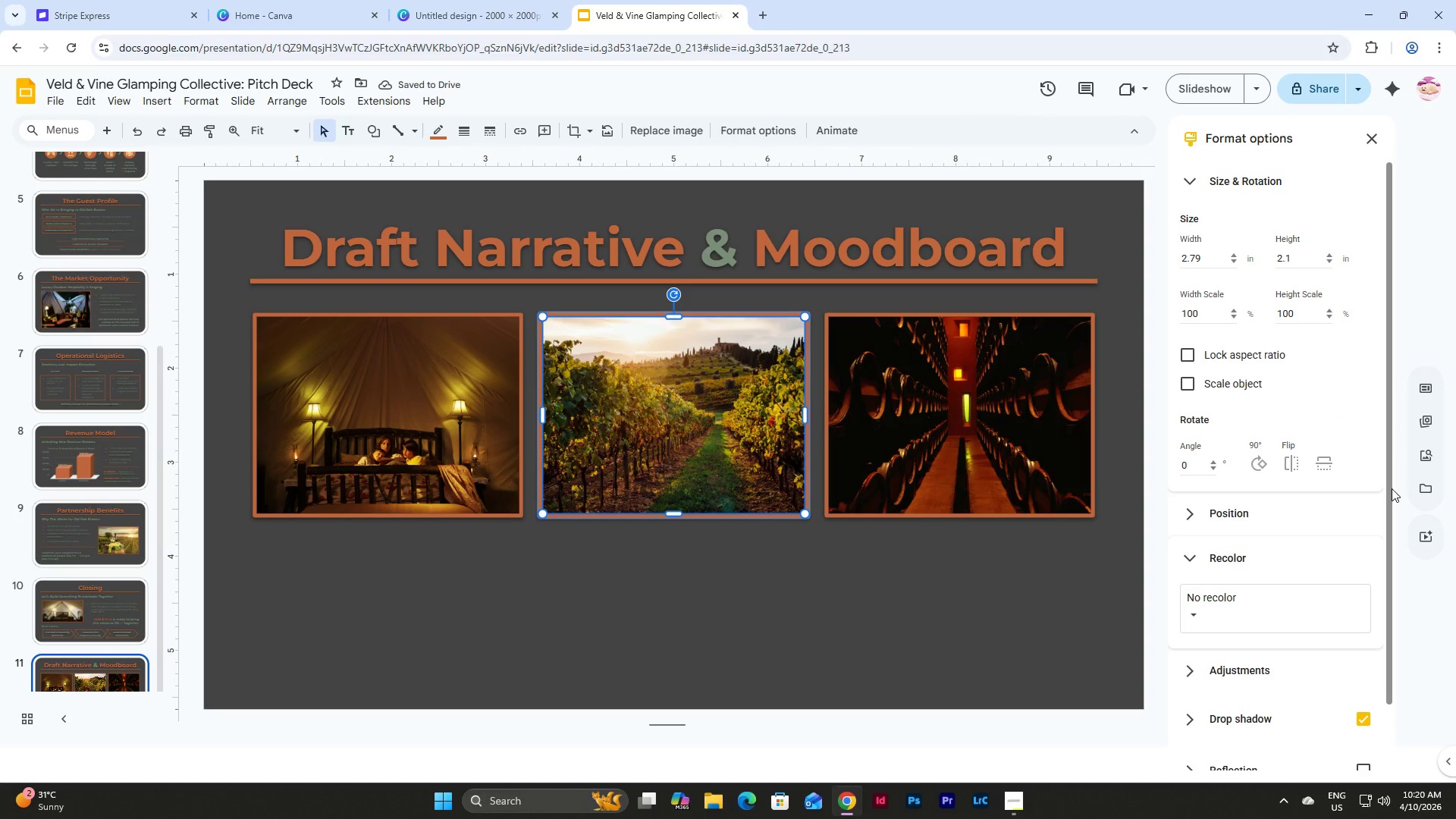 
left_click([1012, 440])
 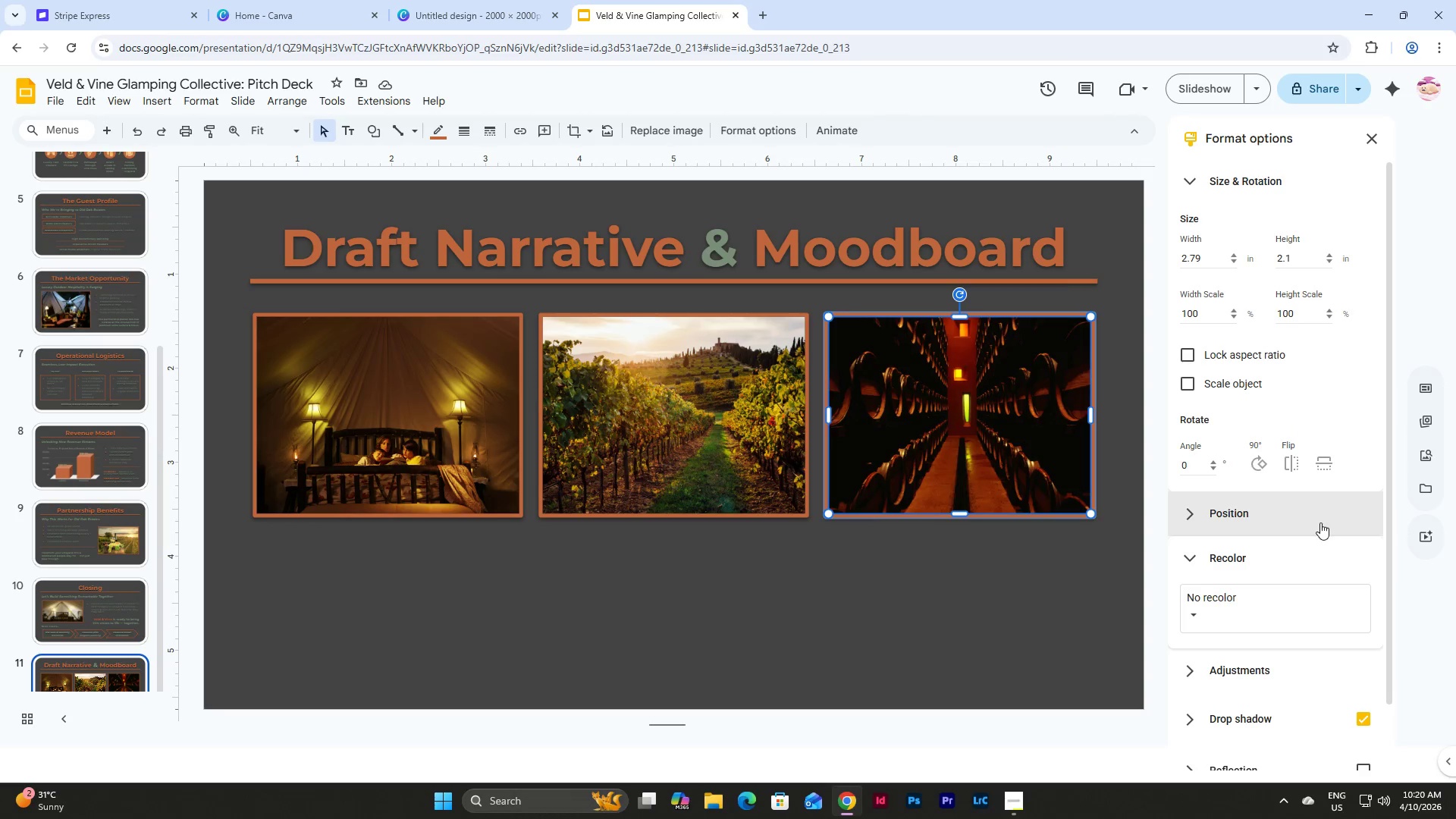 
scroll: coordinate [1320, 524], scroll_direction: up, amount: 2.0
 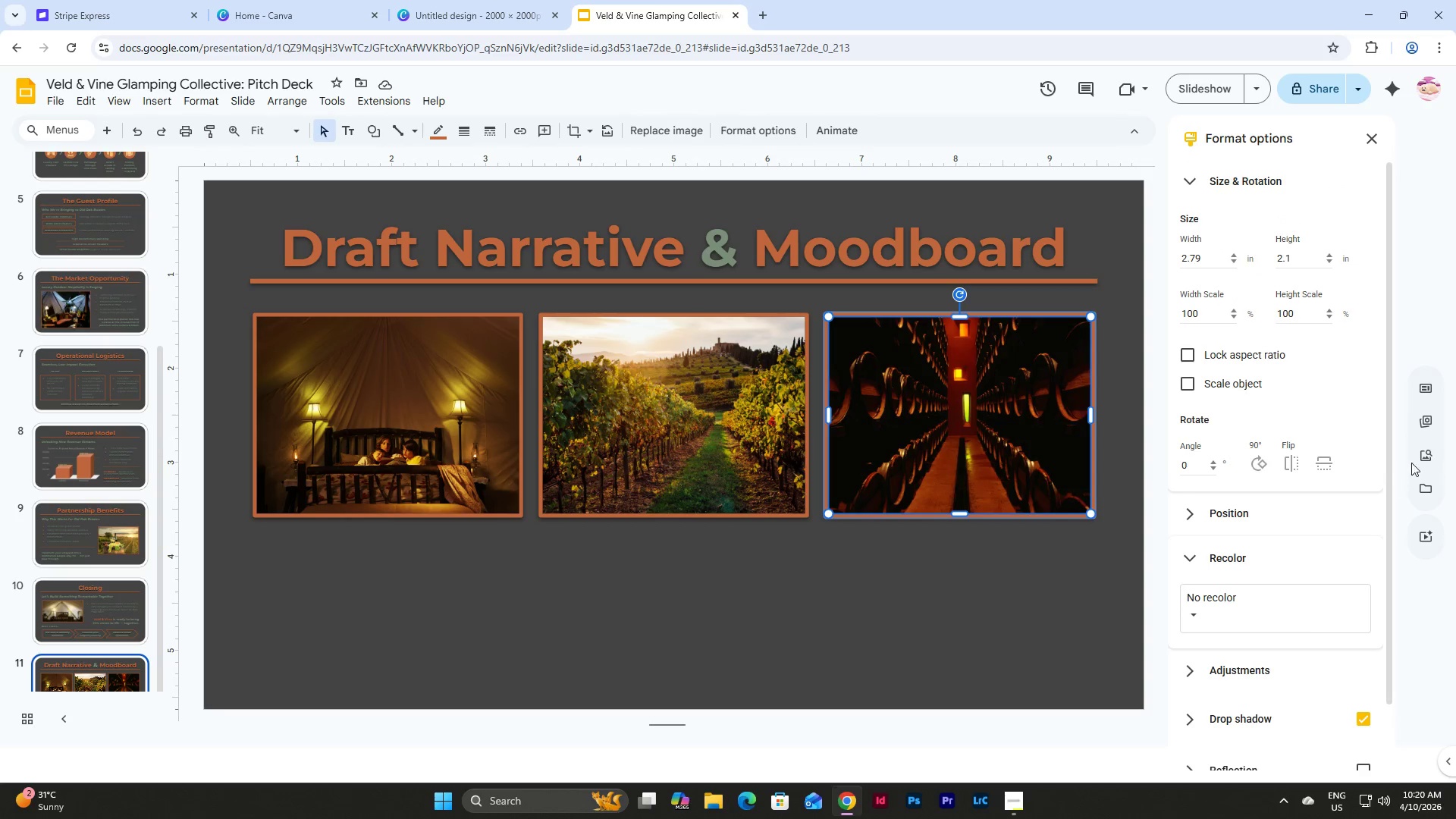 
left_click([1420, 457])
 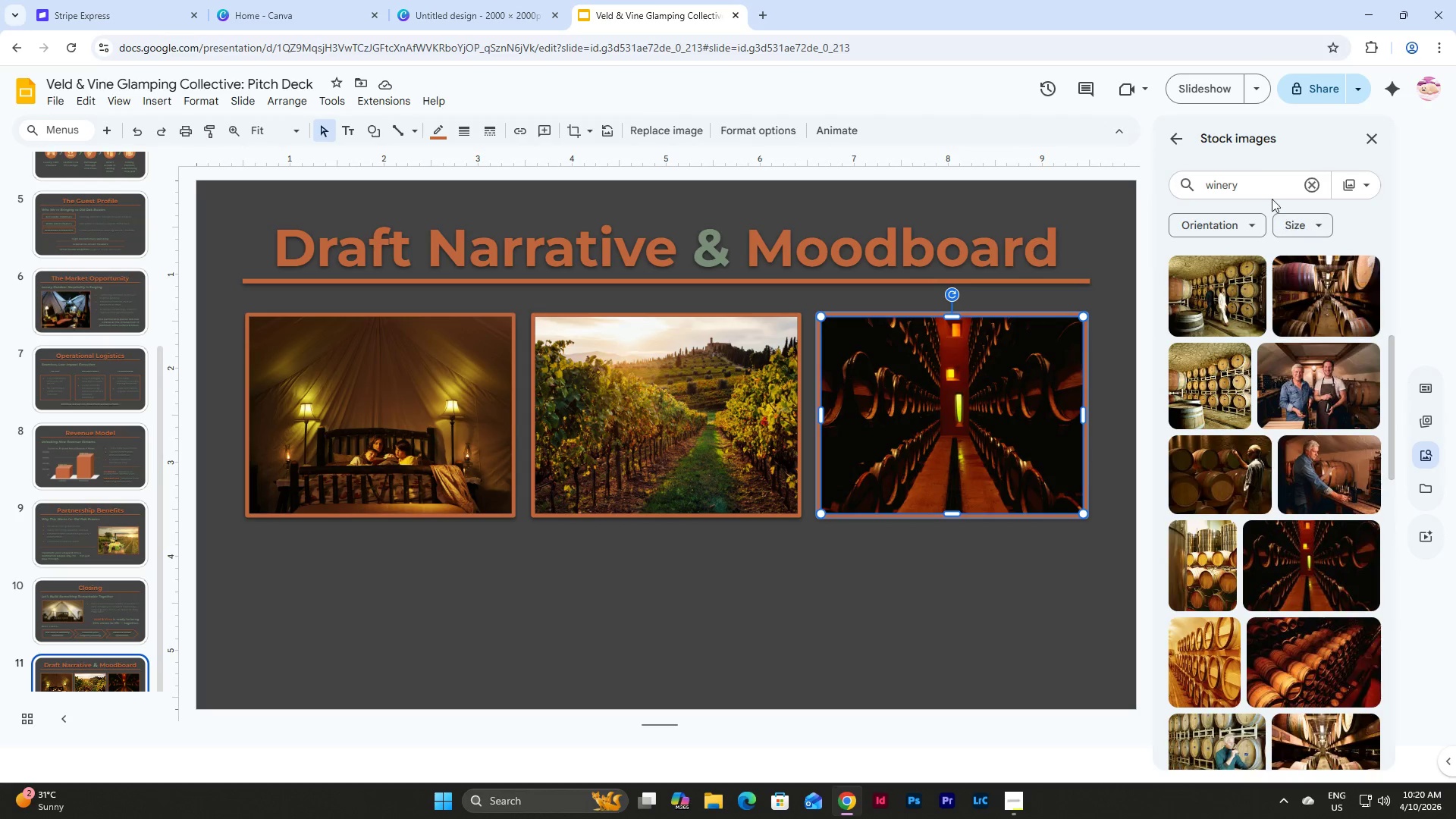 
left_click_drag(start_coordinate=[1258, 183], to_coordinate=[1134, 184])
 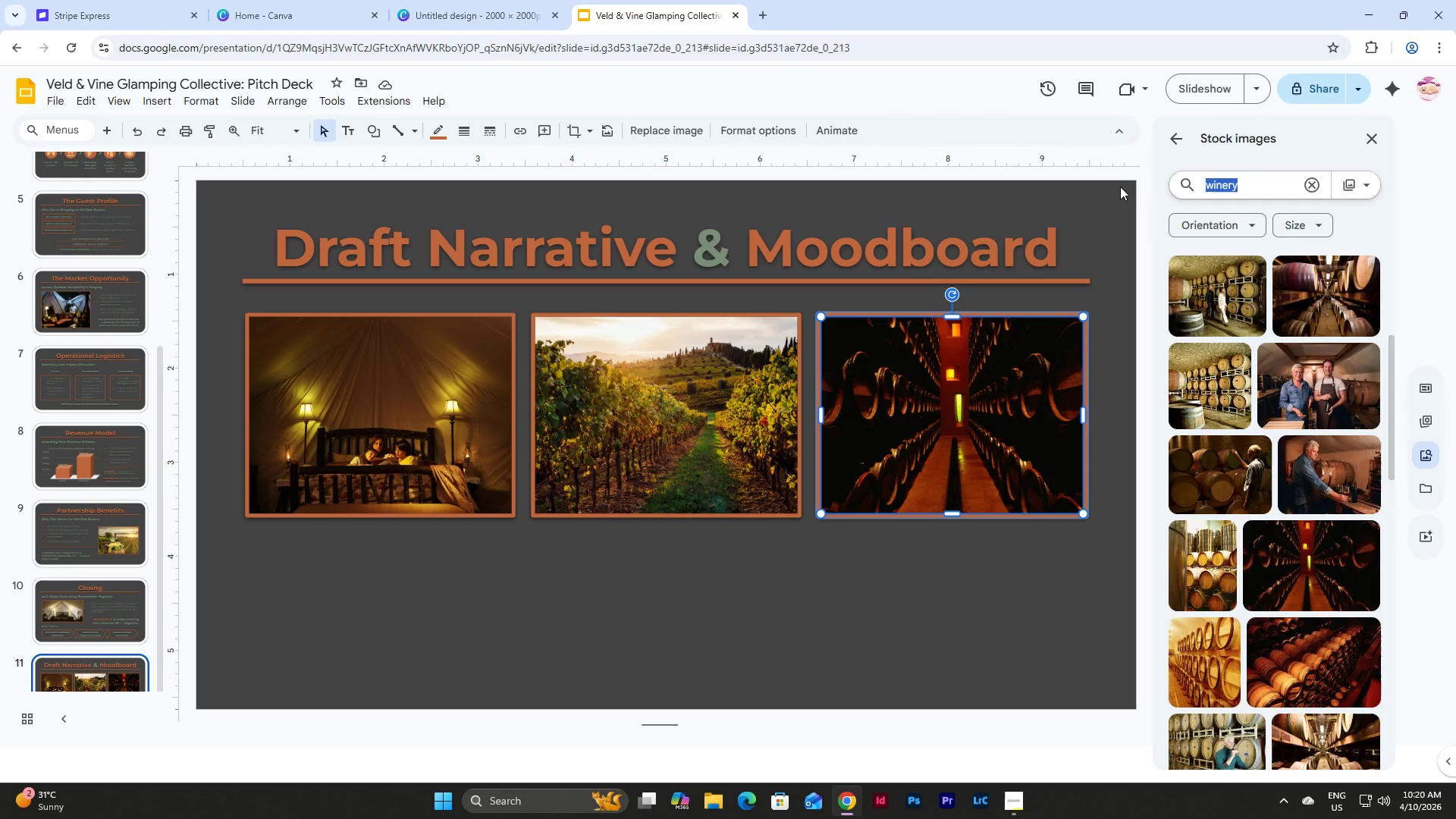 
type(outdoor candlelit dining)
 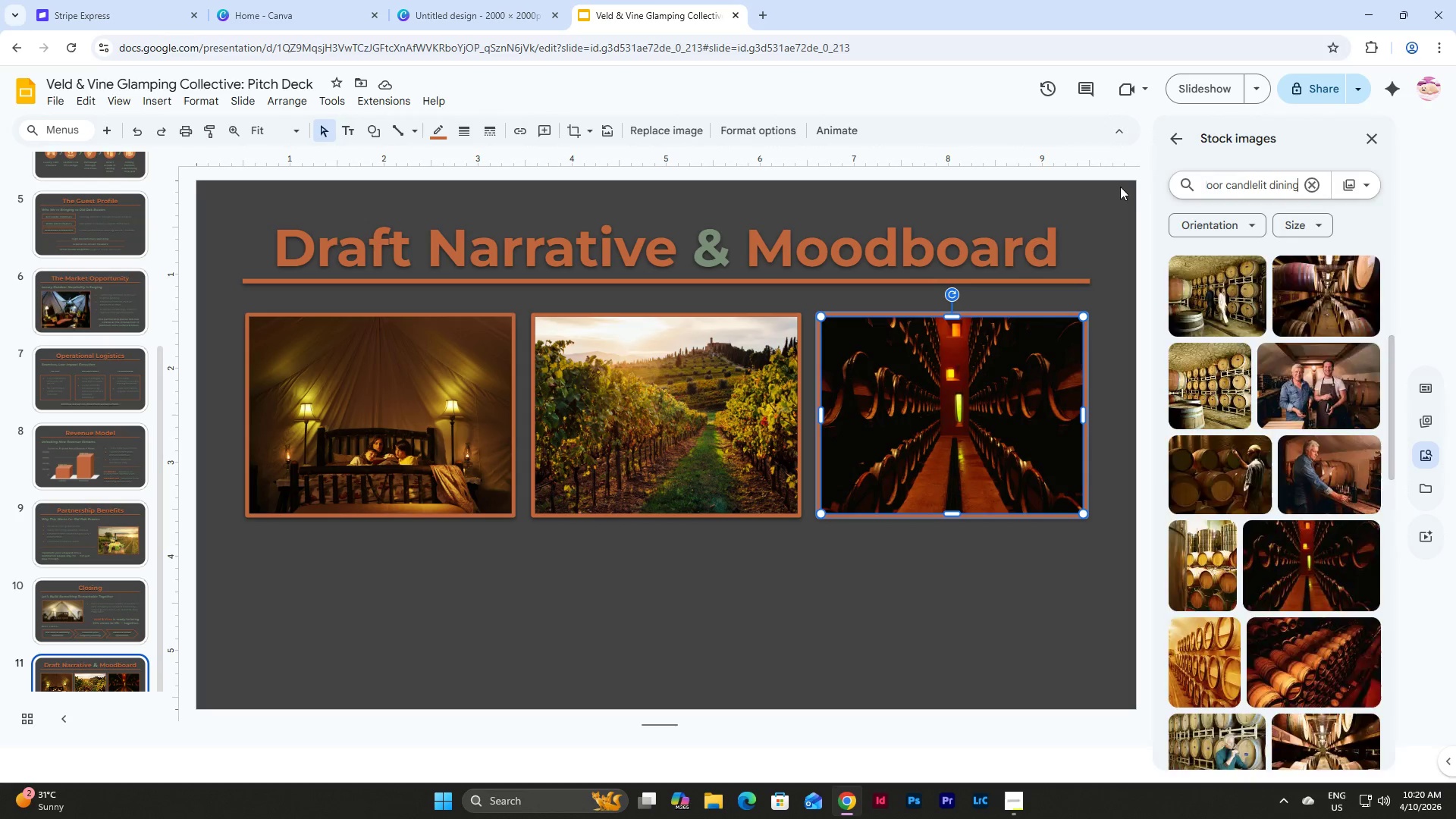 
key(Enter)
 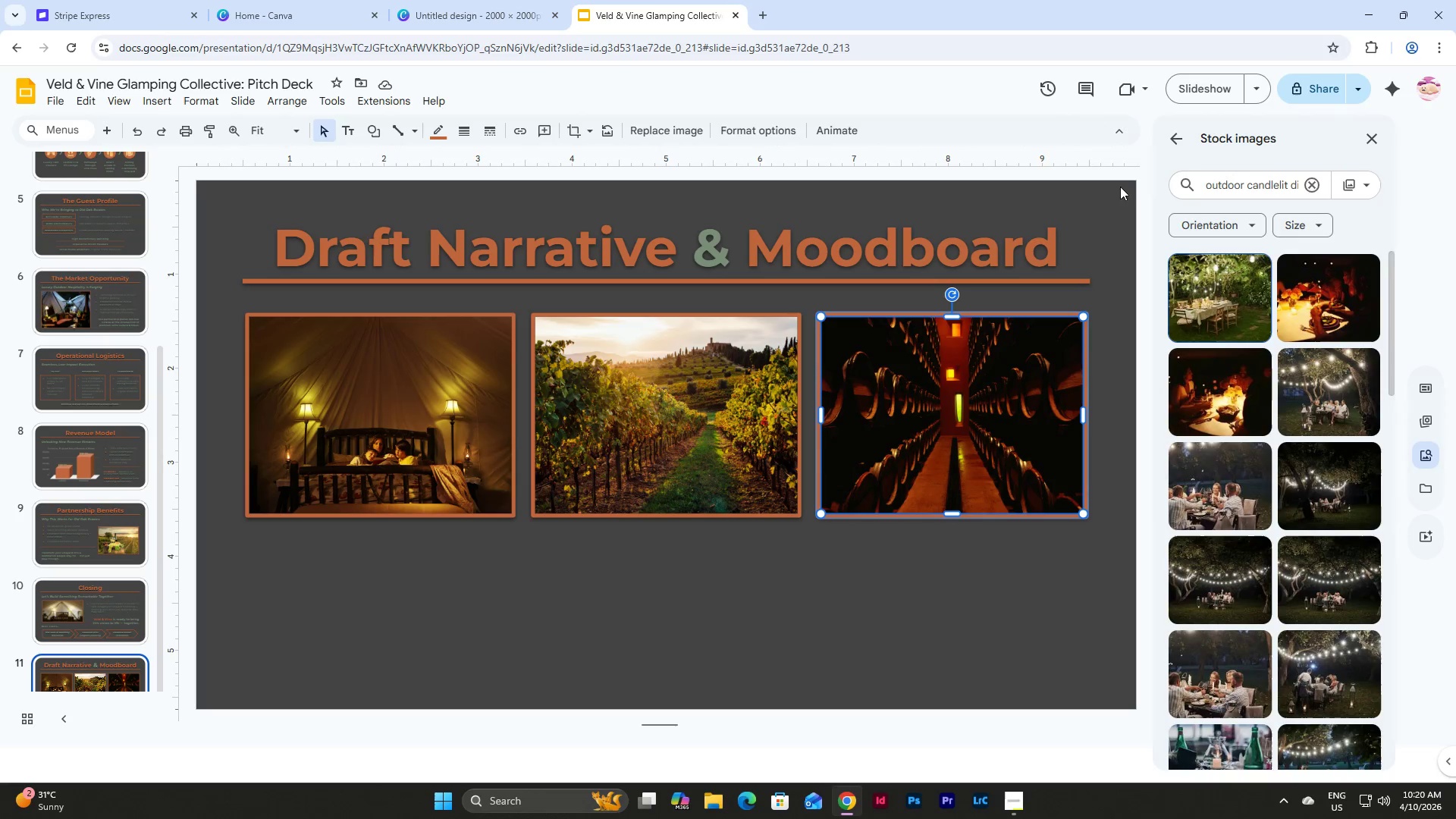 
scroll: coordinate [1313, 371], scroll_direction: down, amount: 10.0
 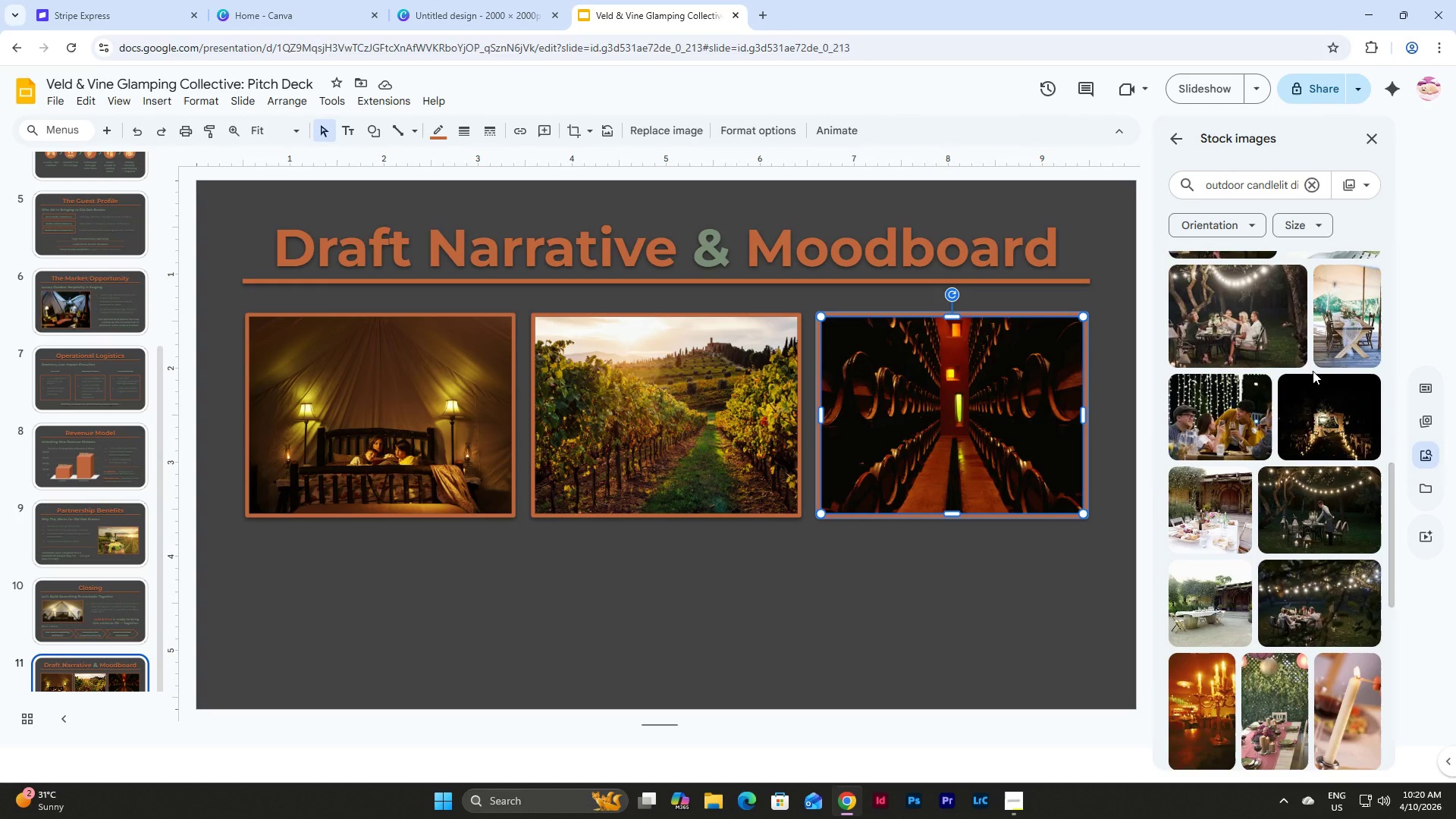 
left_click([1330, 306])
 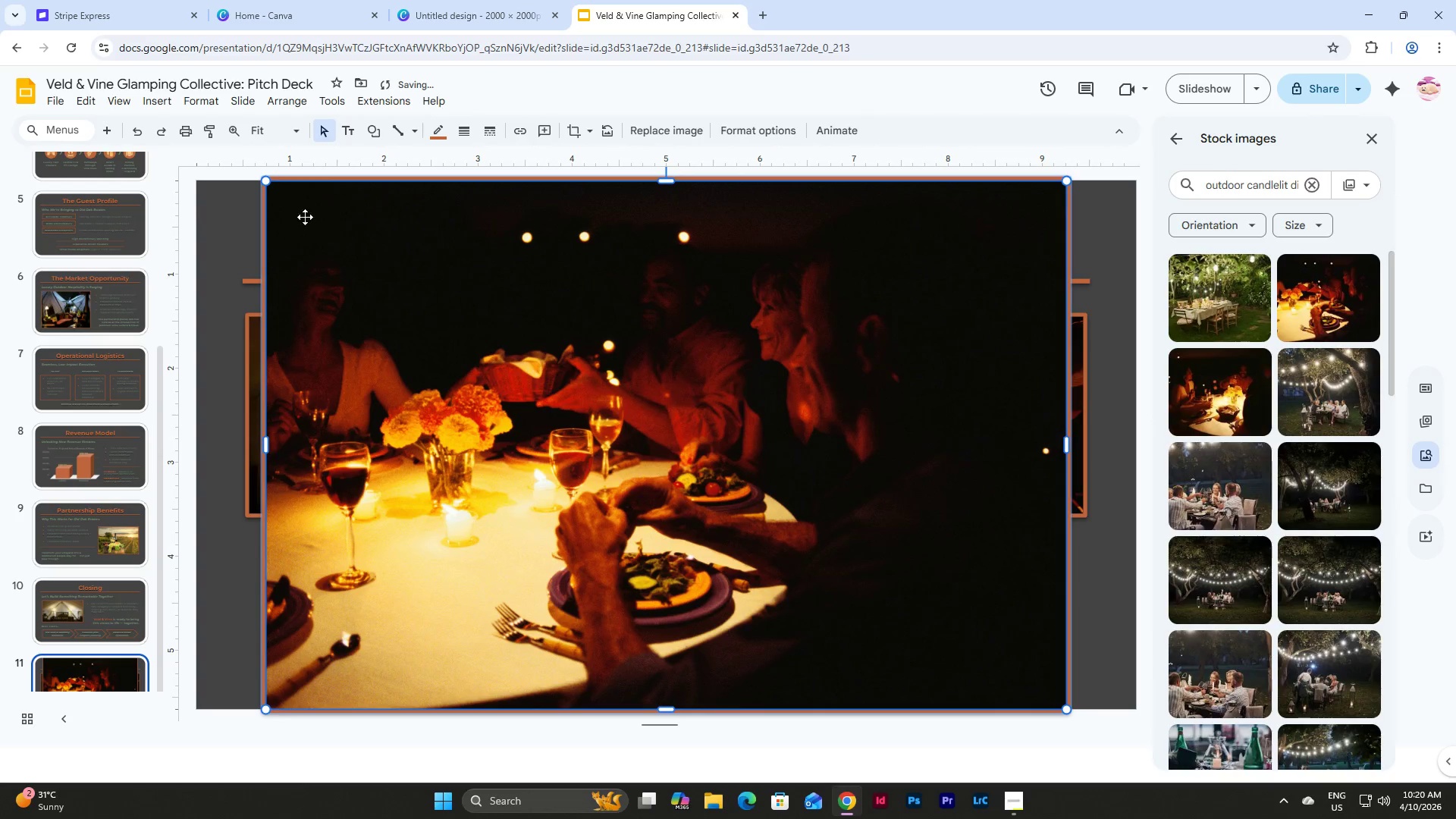 
scroll: coordinate [1313, 371], scroll_direction: up, amount: 14.0
 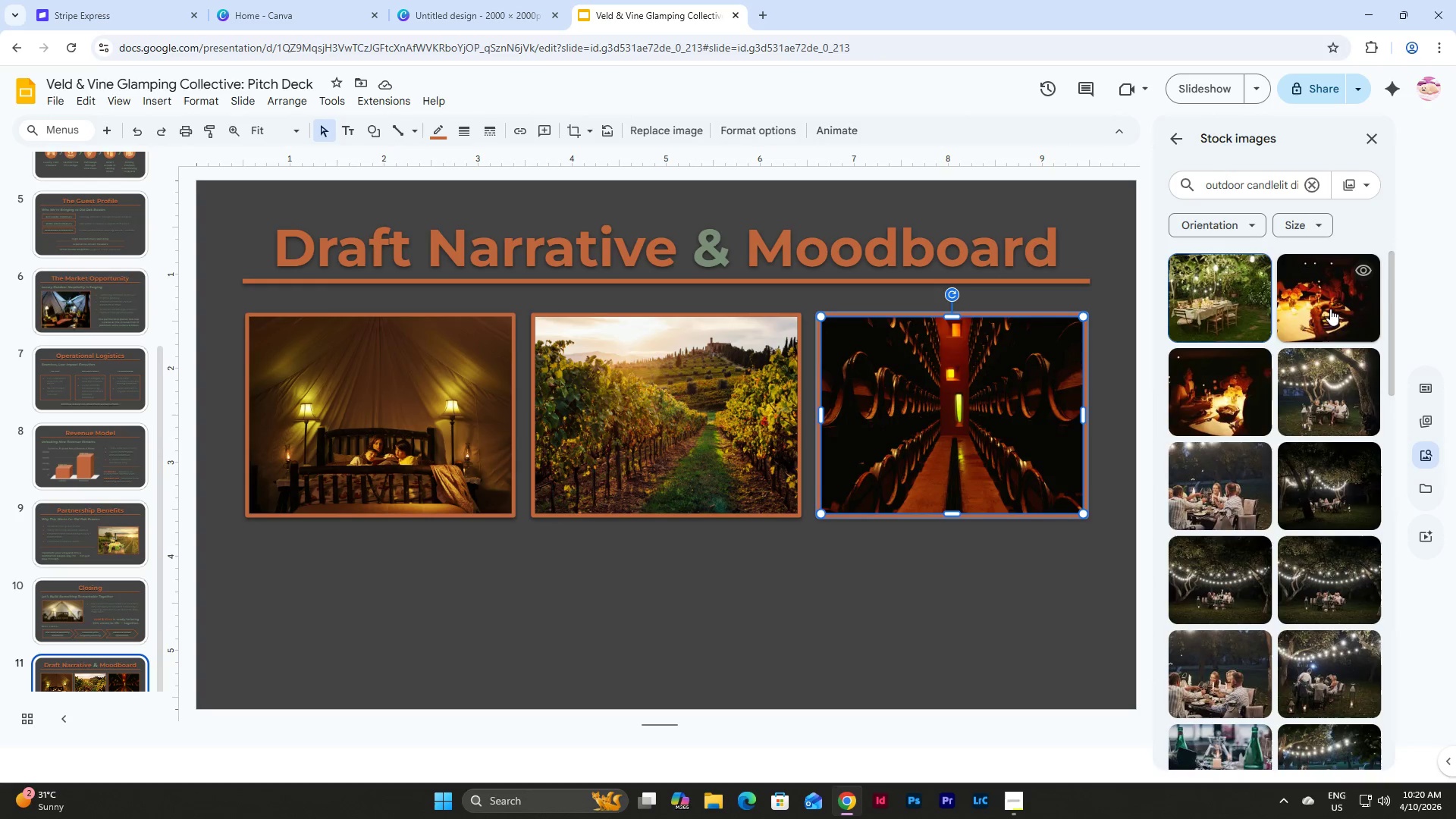 
left_click_drag(start_coordinate=[262, 179], to_coordinate=[786, 564])
 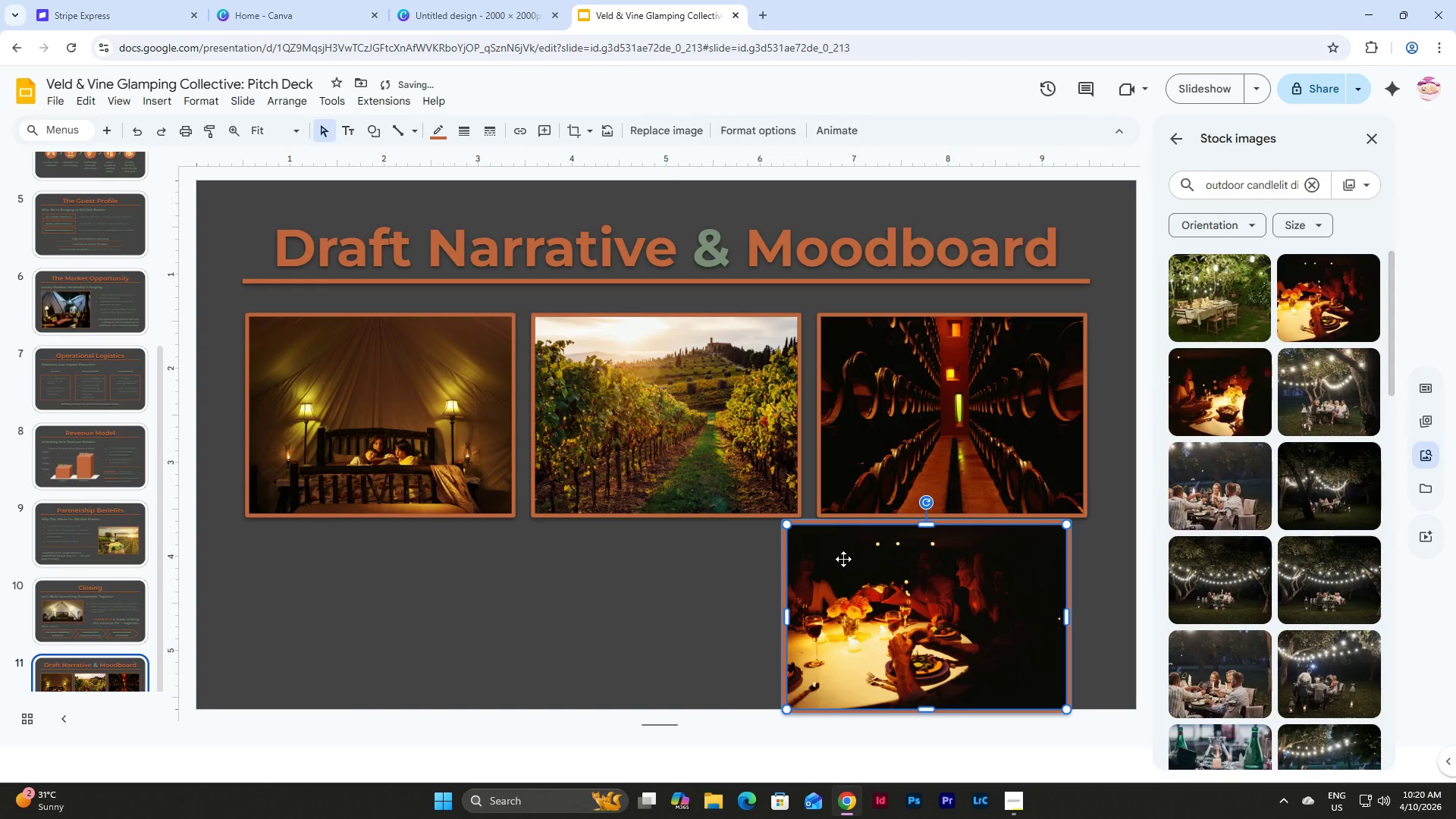 
left_click_drag(start_coordinate=[844, 559], to_coordinate=[880, 351])
 